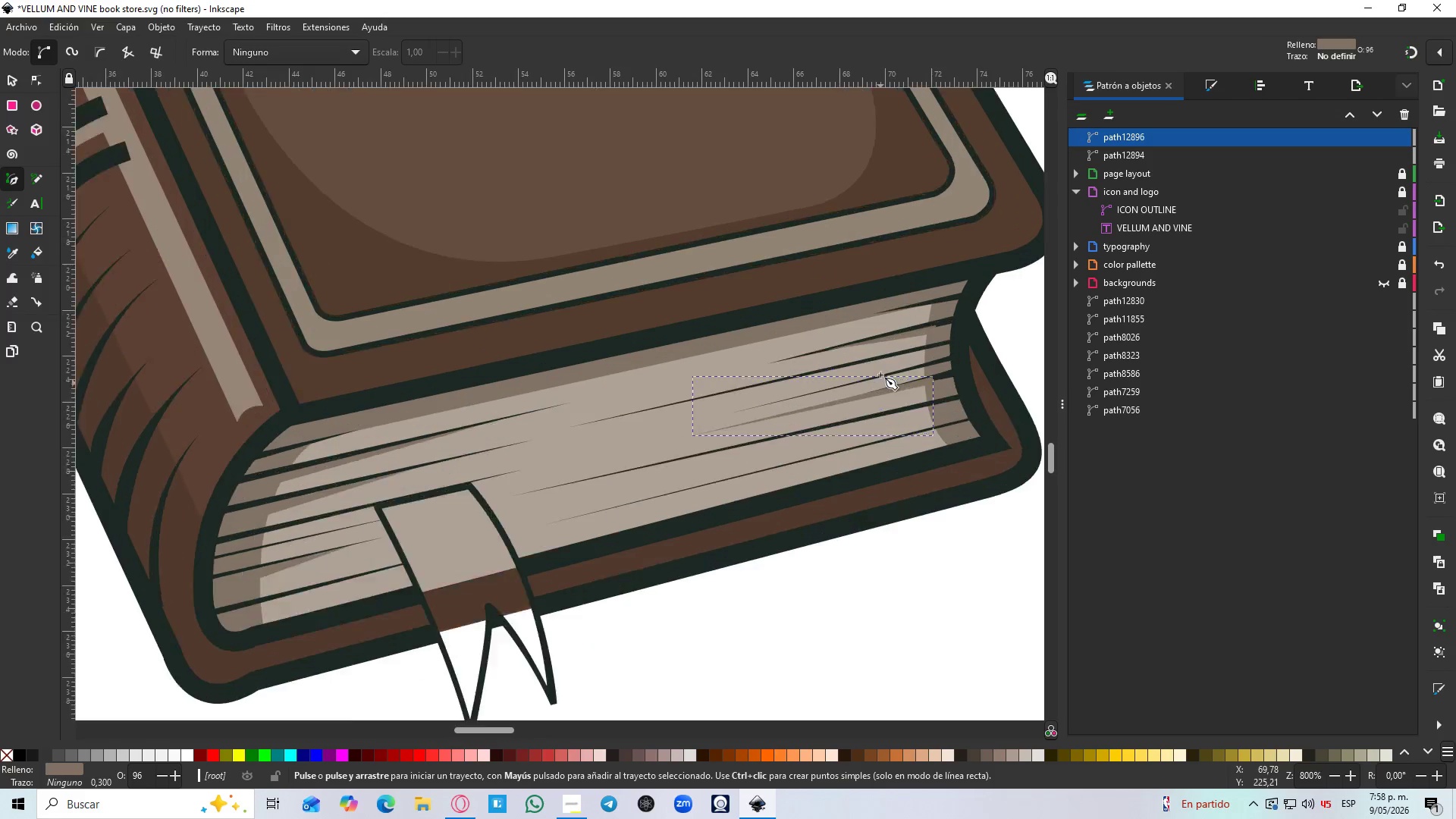 
left_click_drag(start_coordinate=[371, 593], to_coordinate=[377, 590])
 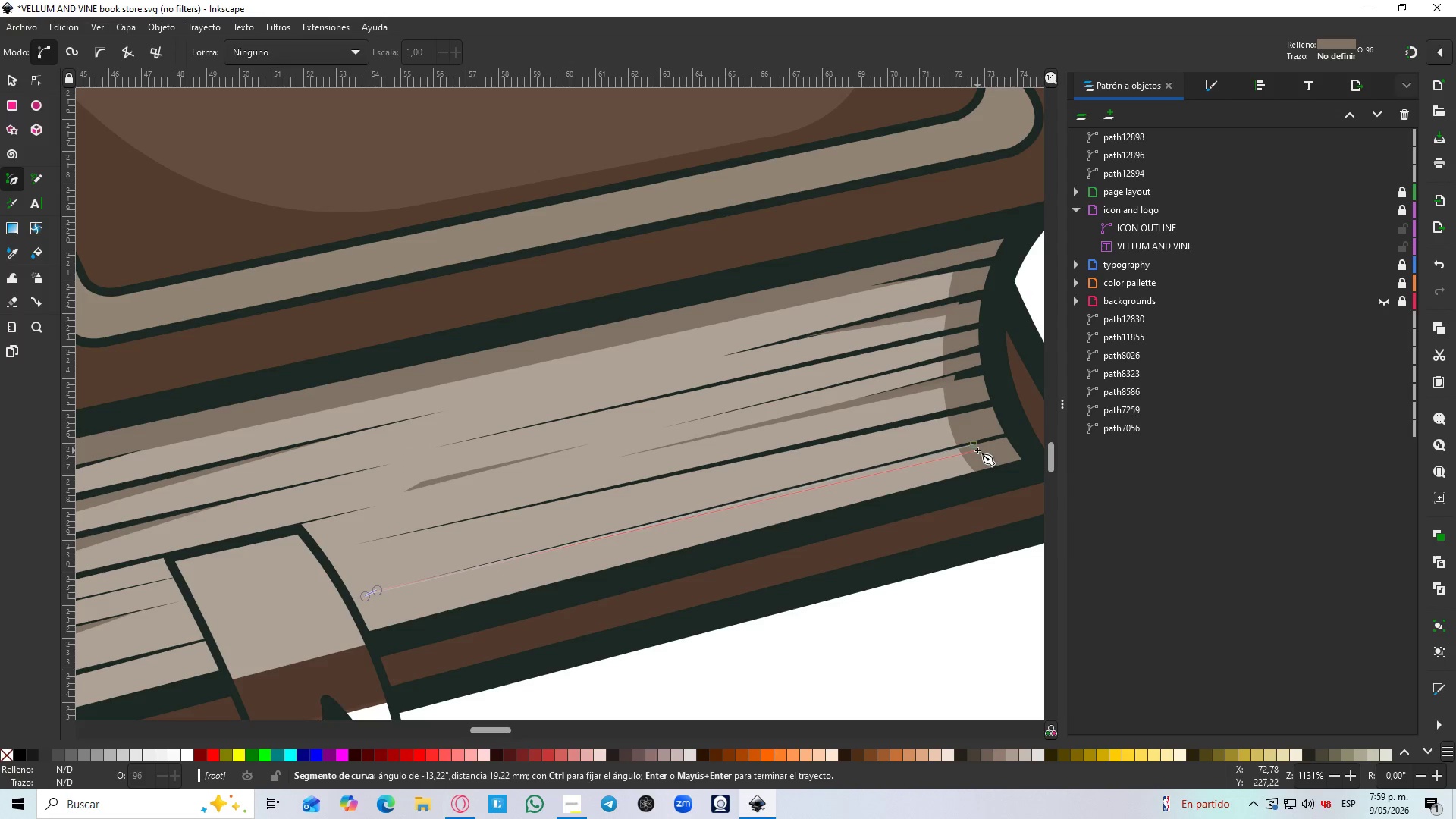 
left_click([977, 450])
 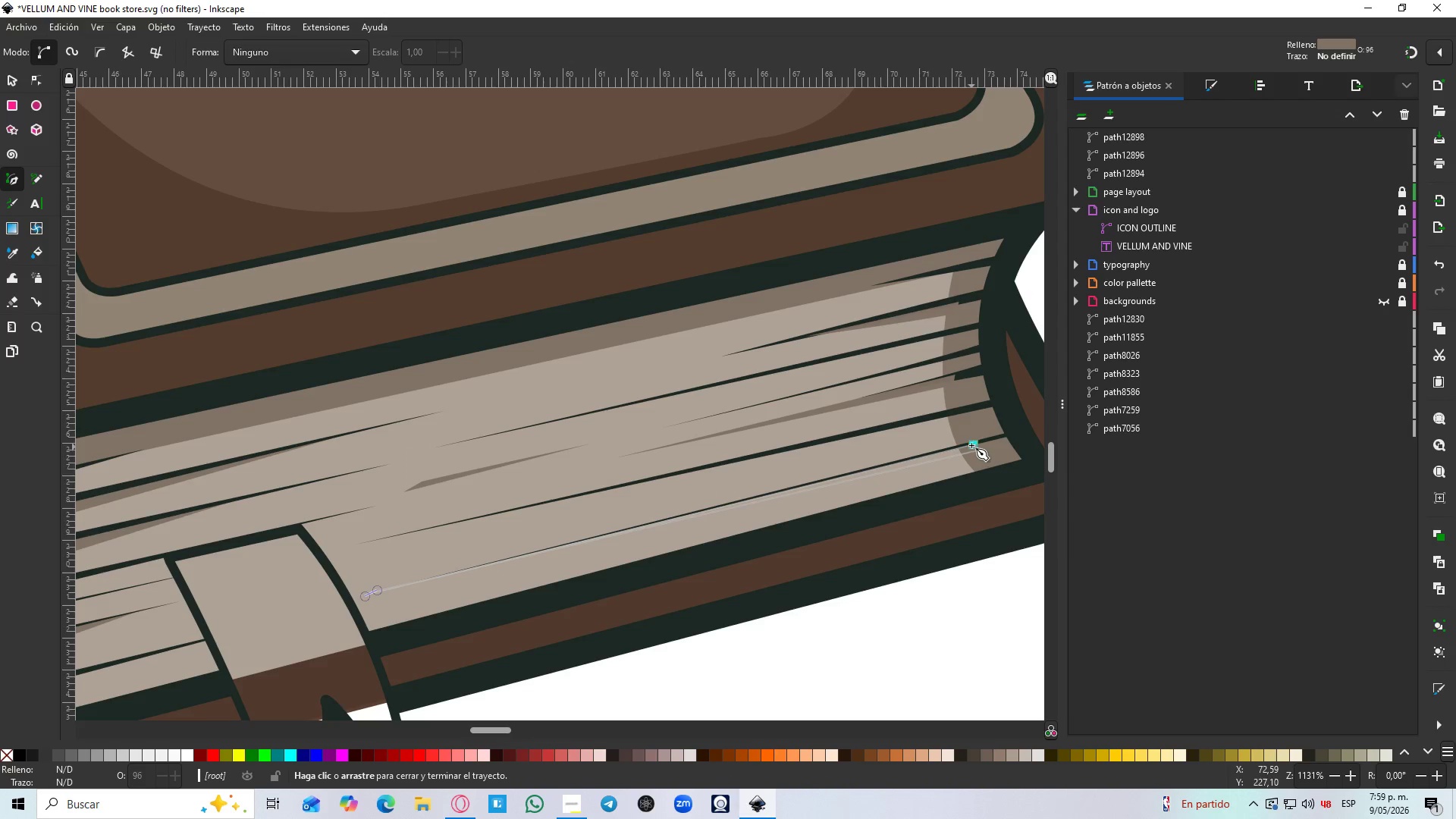 
left_click([971, 445])
 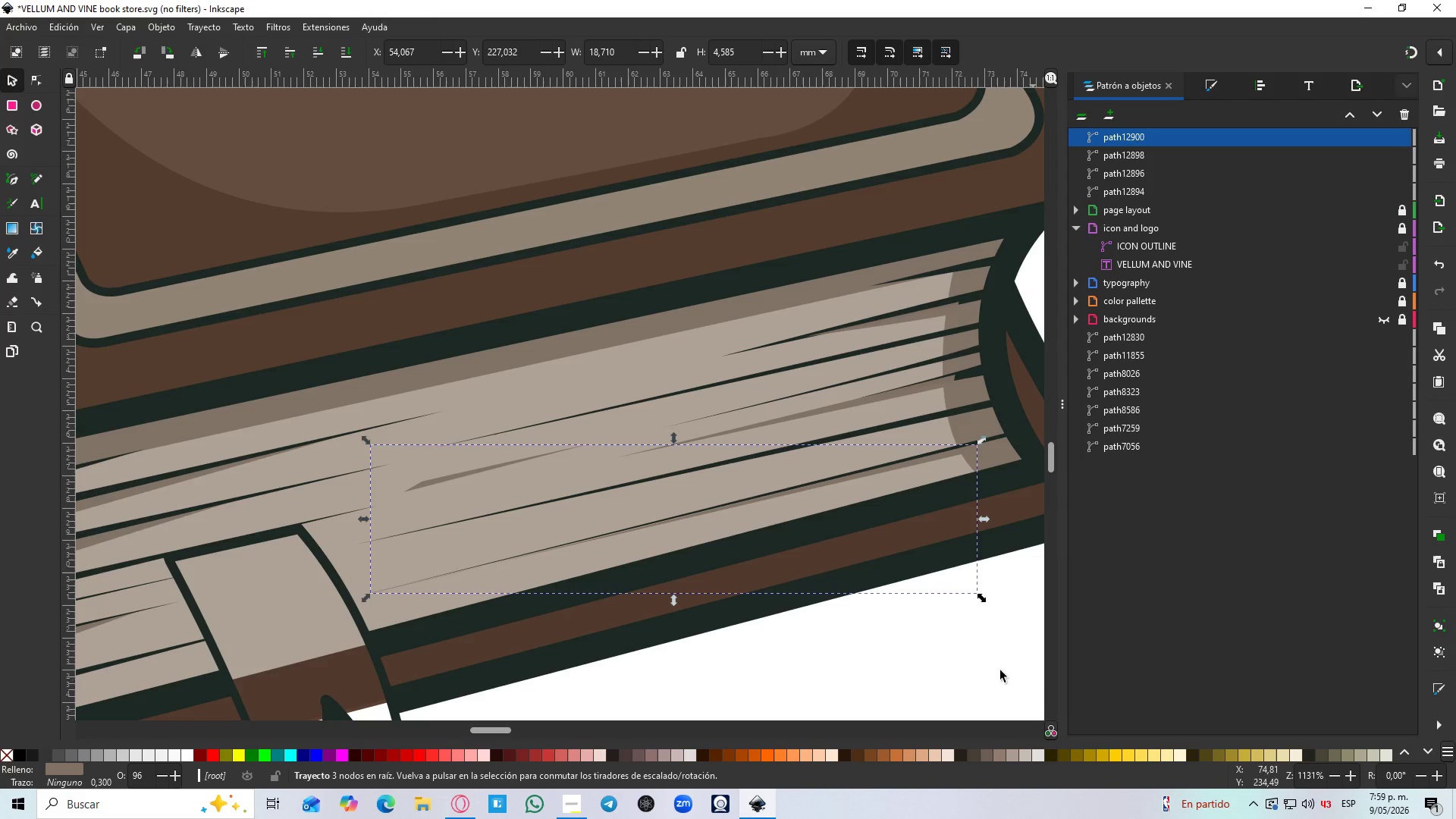 
left_click_drag(start_coordinate=[1027, 639], to_coordinate=[259, 271])
 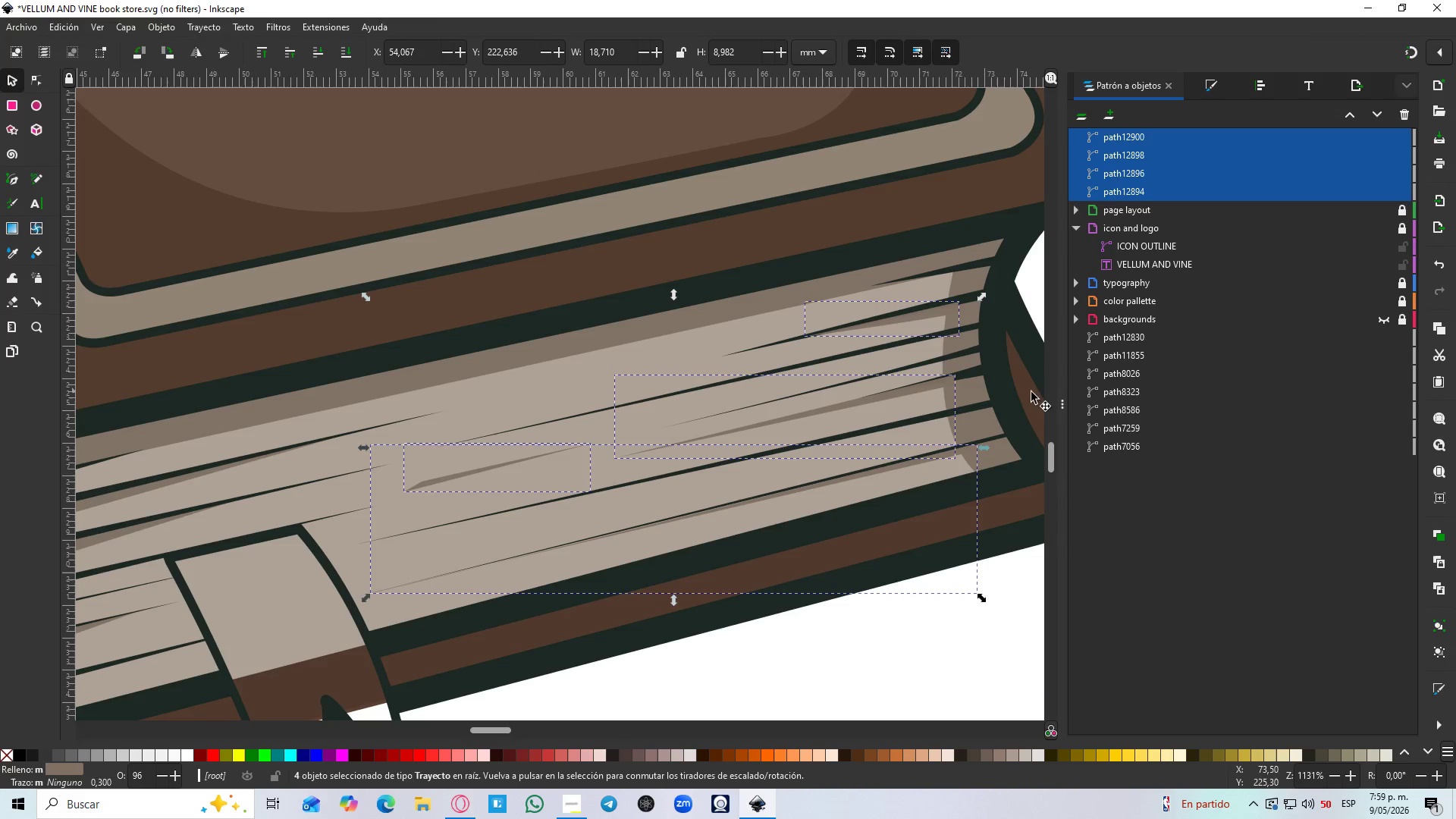 
hold_key(key=ShiftLeft, duration=0.91)
left_click([996, 433])
 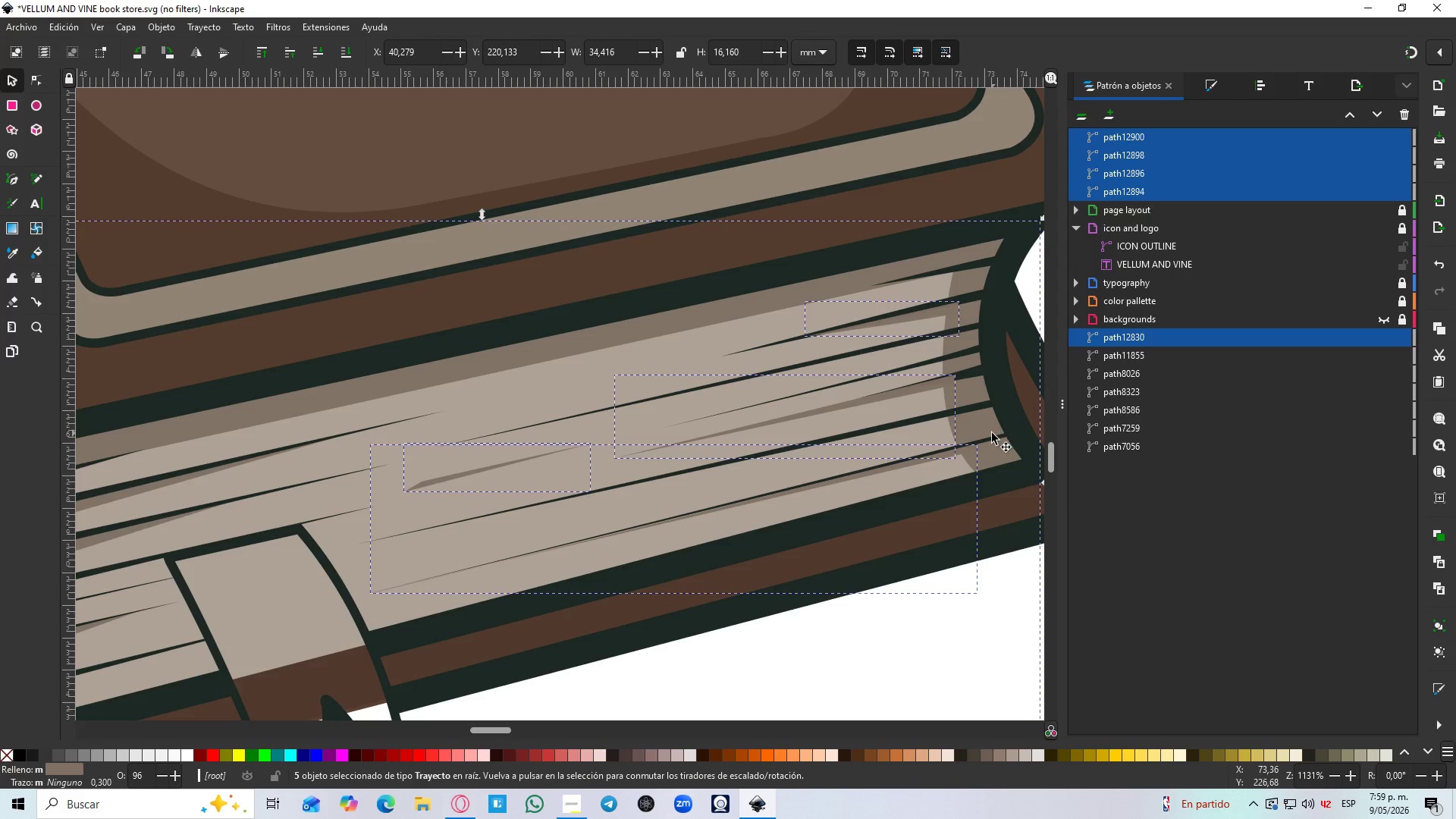 
key(Control+NumpadAdd)
 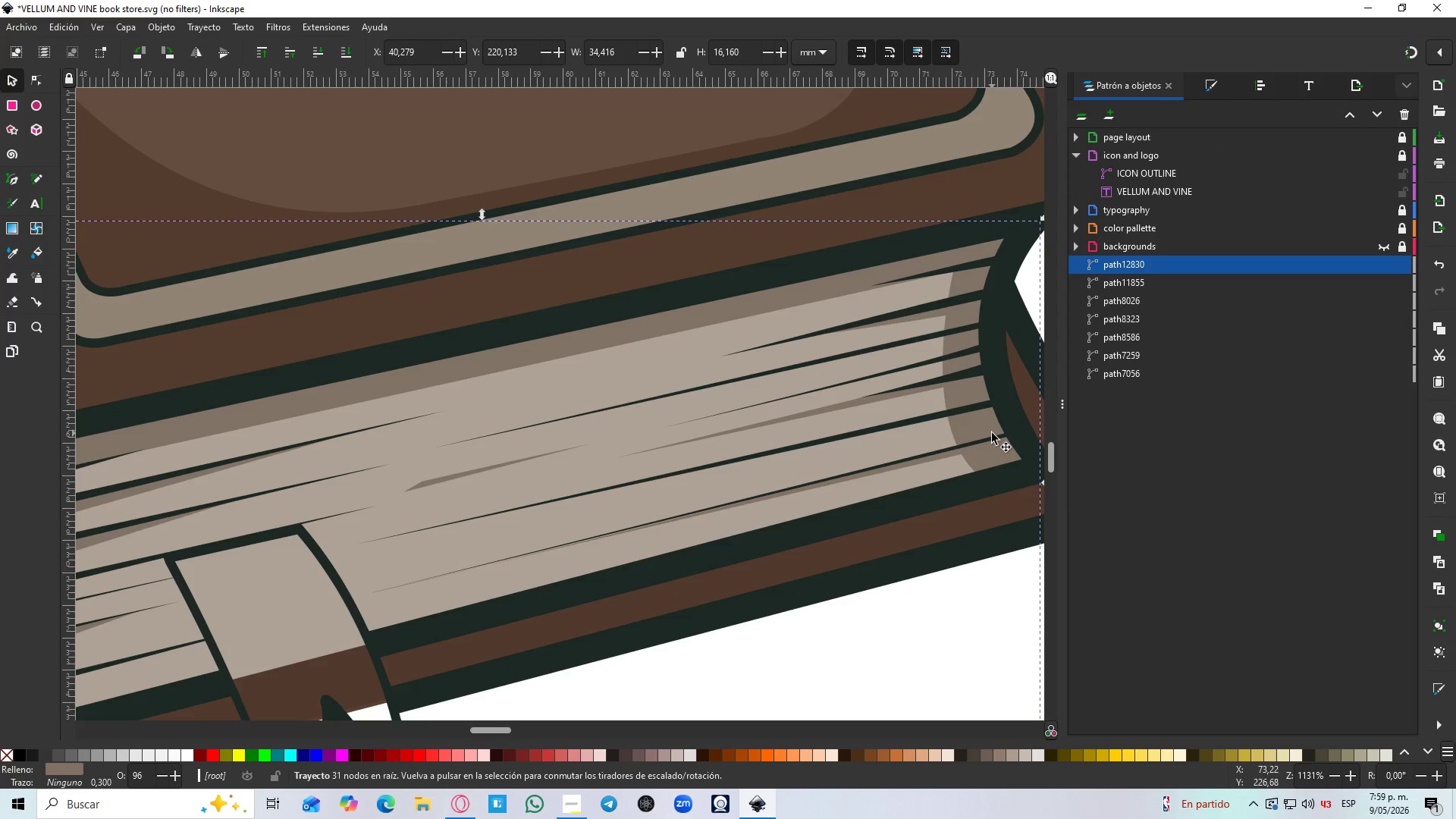 
hold_key(key=ControlLeft, duration=0.73)
scroll: coordinate [1012, 359], scroll_direction: down, amount: 3.0
 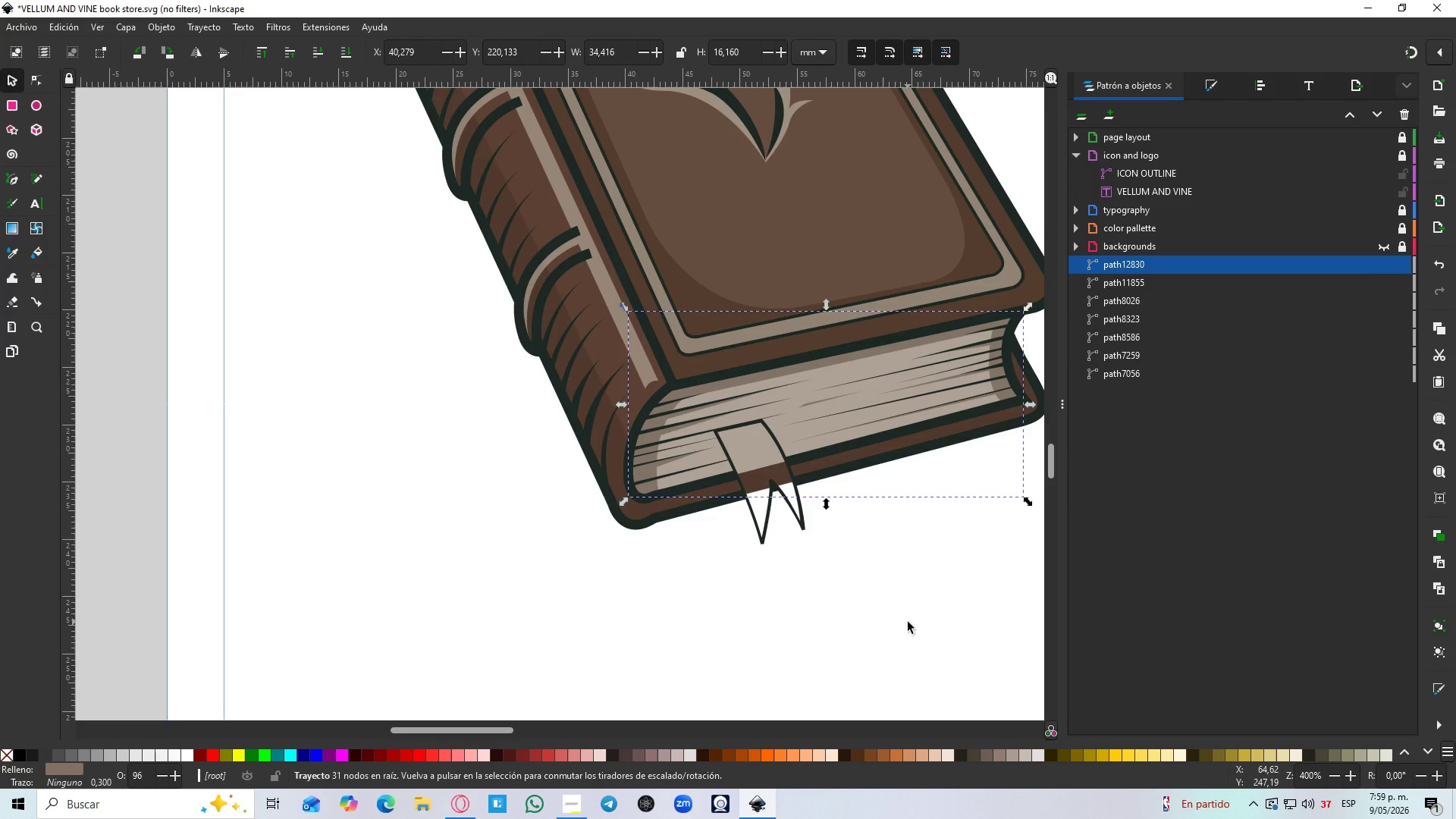 
wait(26.01)
 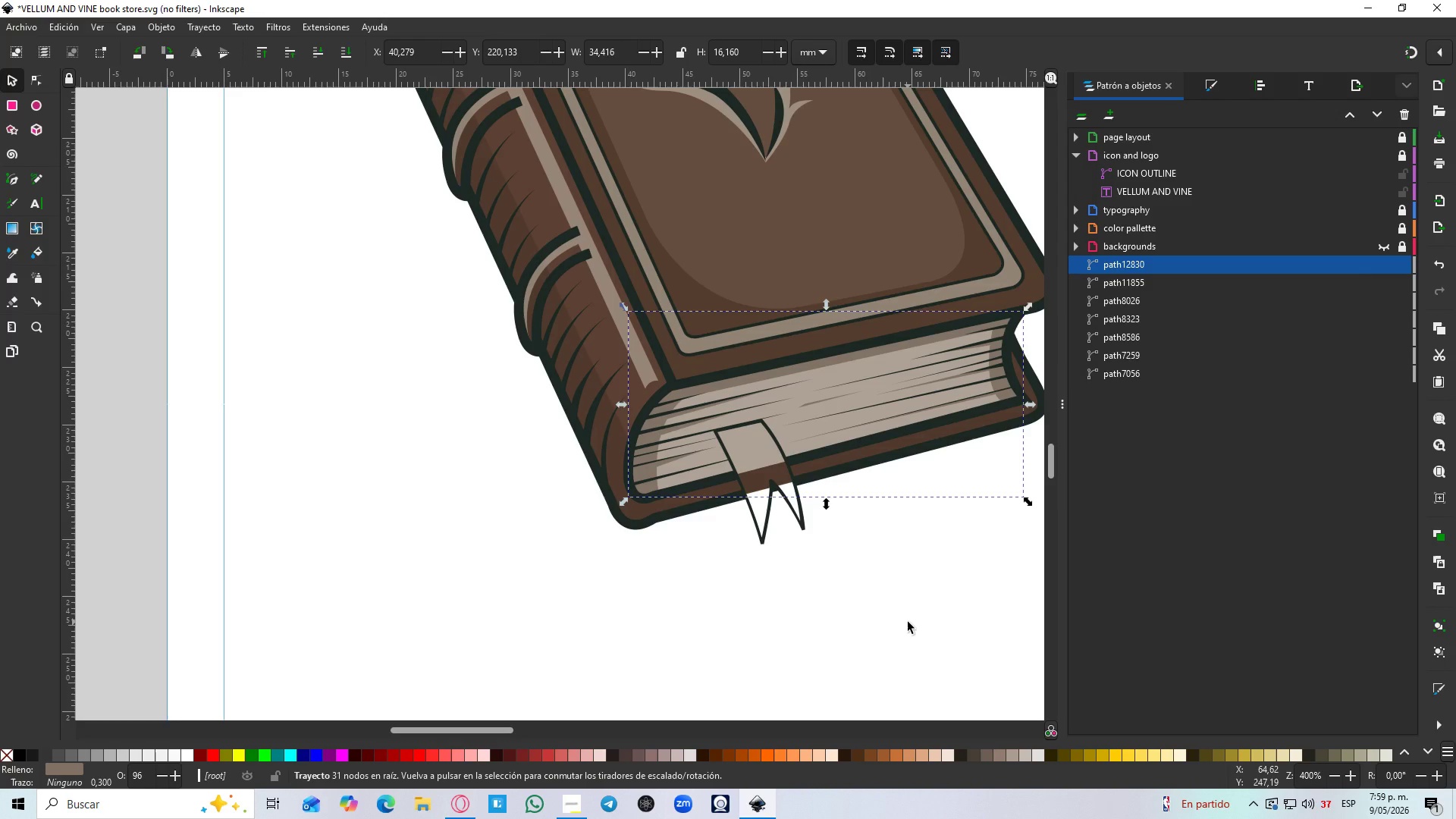 
hold_key(key=ControlLeft, duration=1.5)
 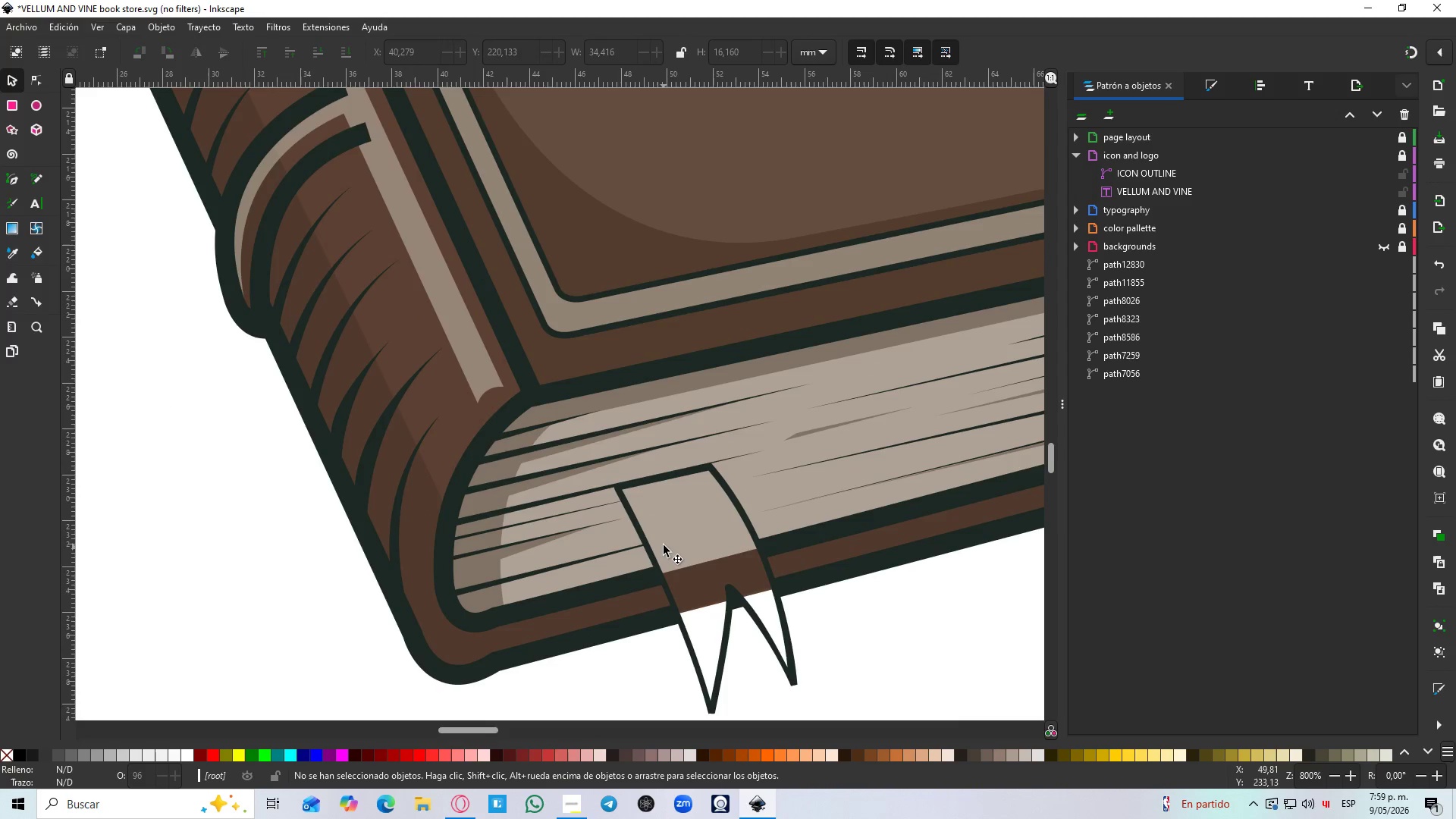 
key(Control+ControlLeft)
 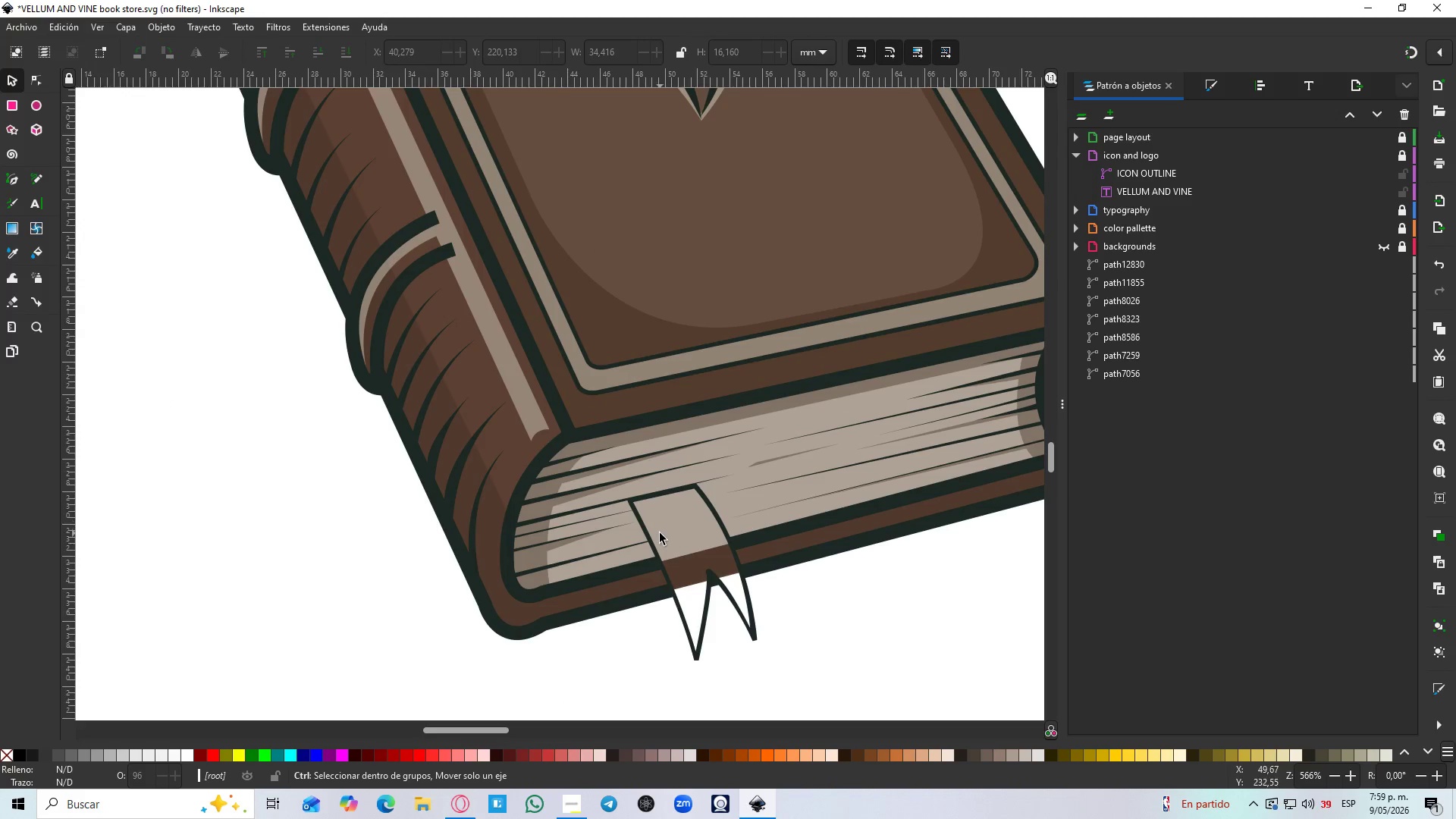 
key(Control+ControlLeft)
 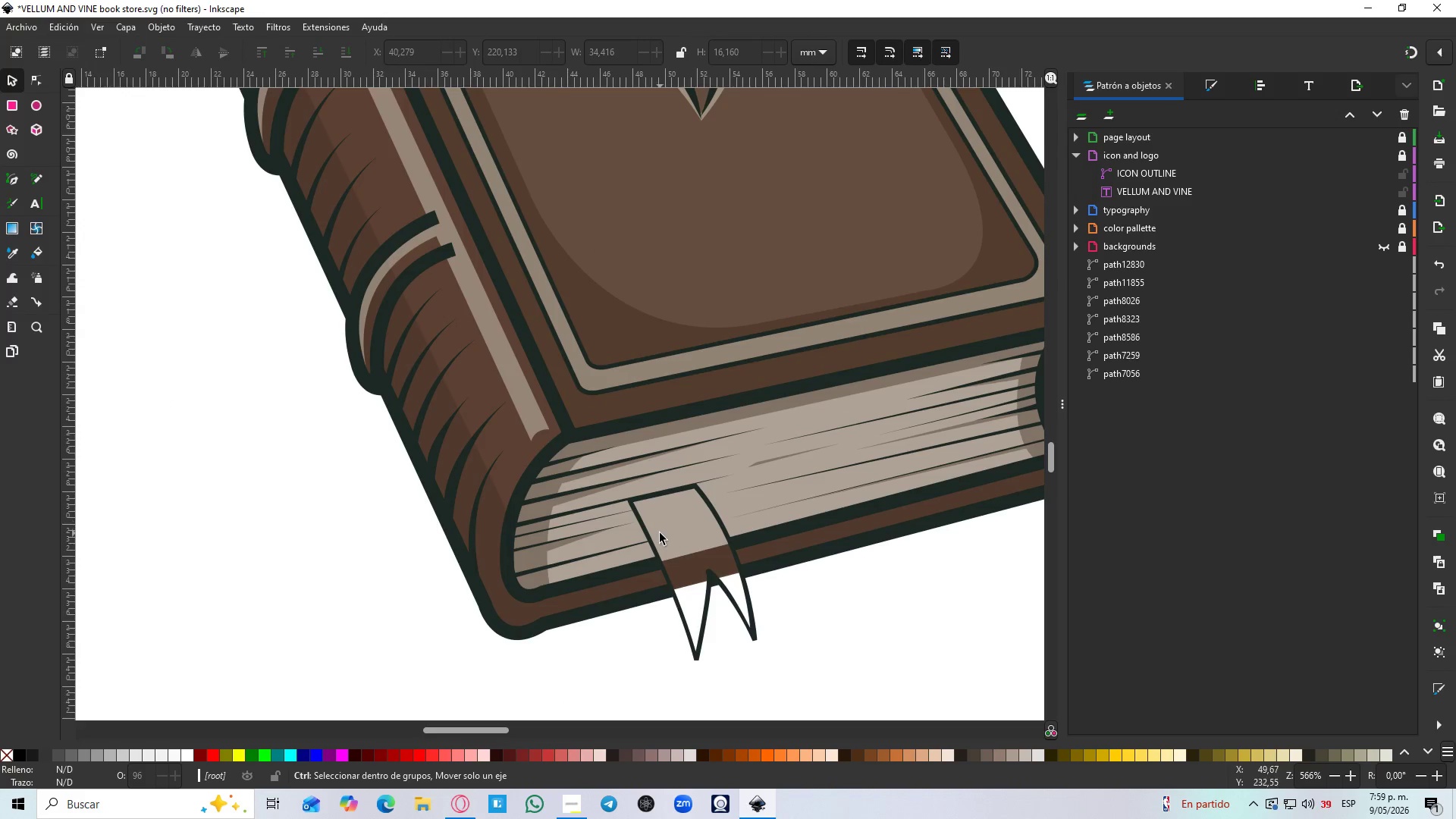 
key(Control+ControlLeft)
 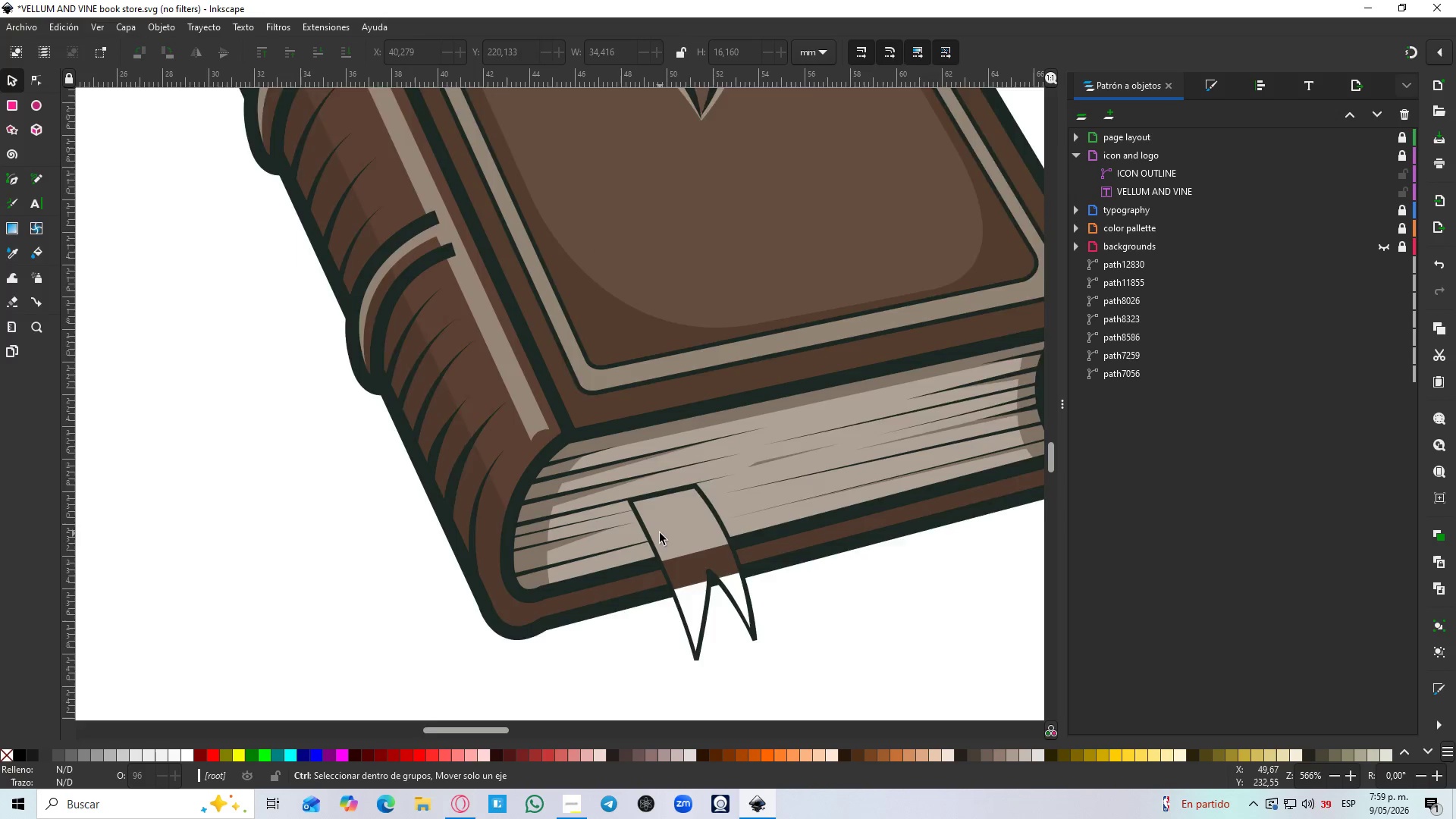 
key(Control+ControlLeft)
 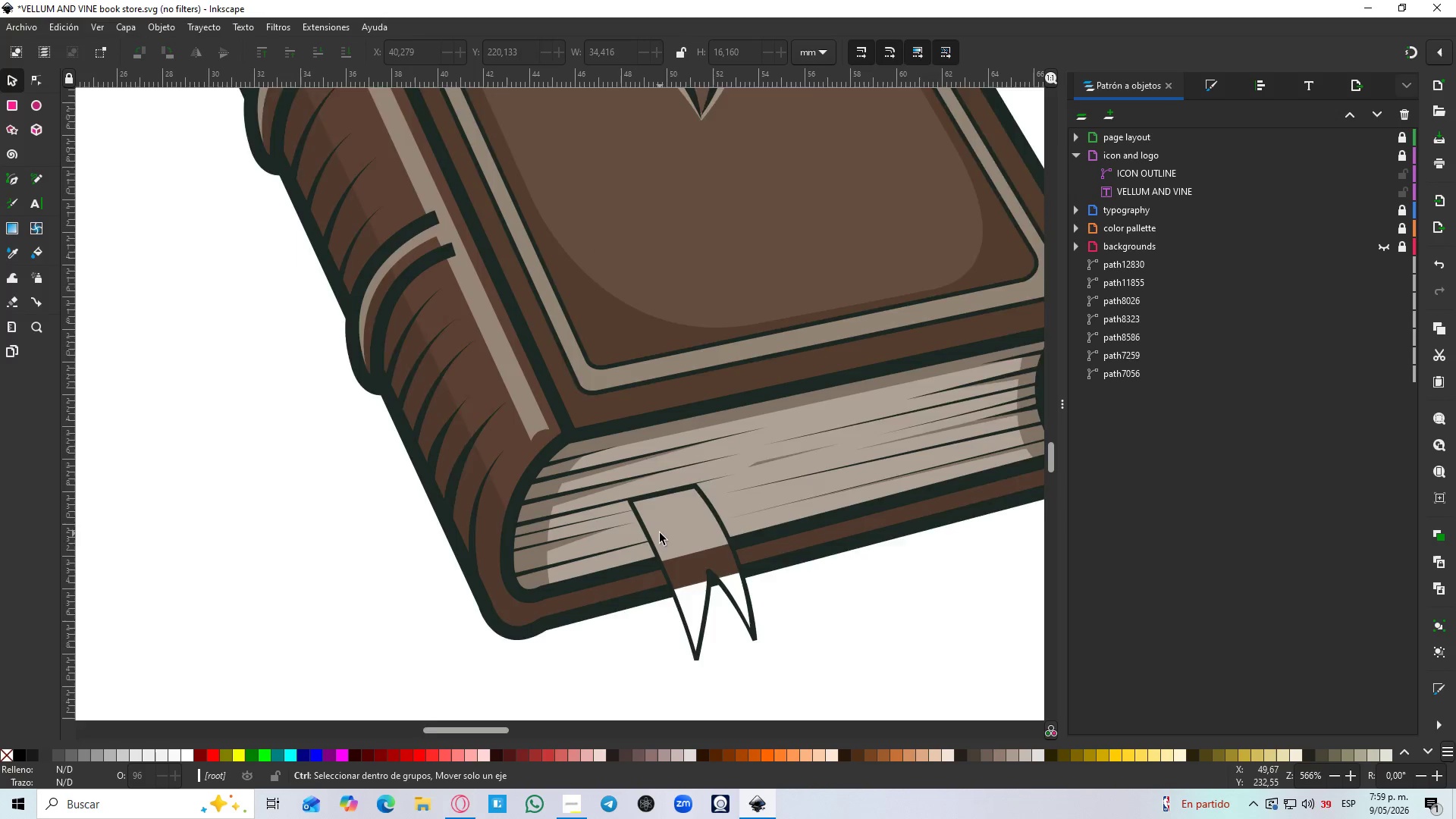 
key(Control+ControlLeft)
 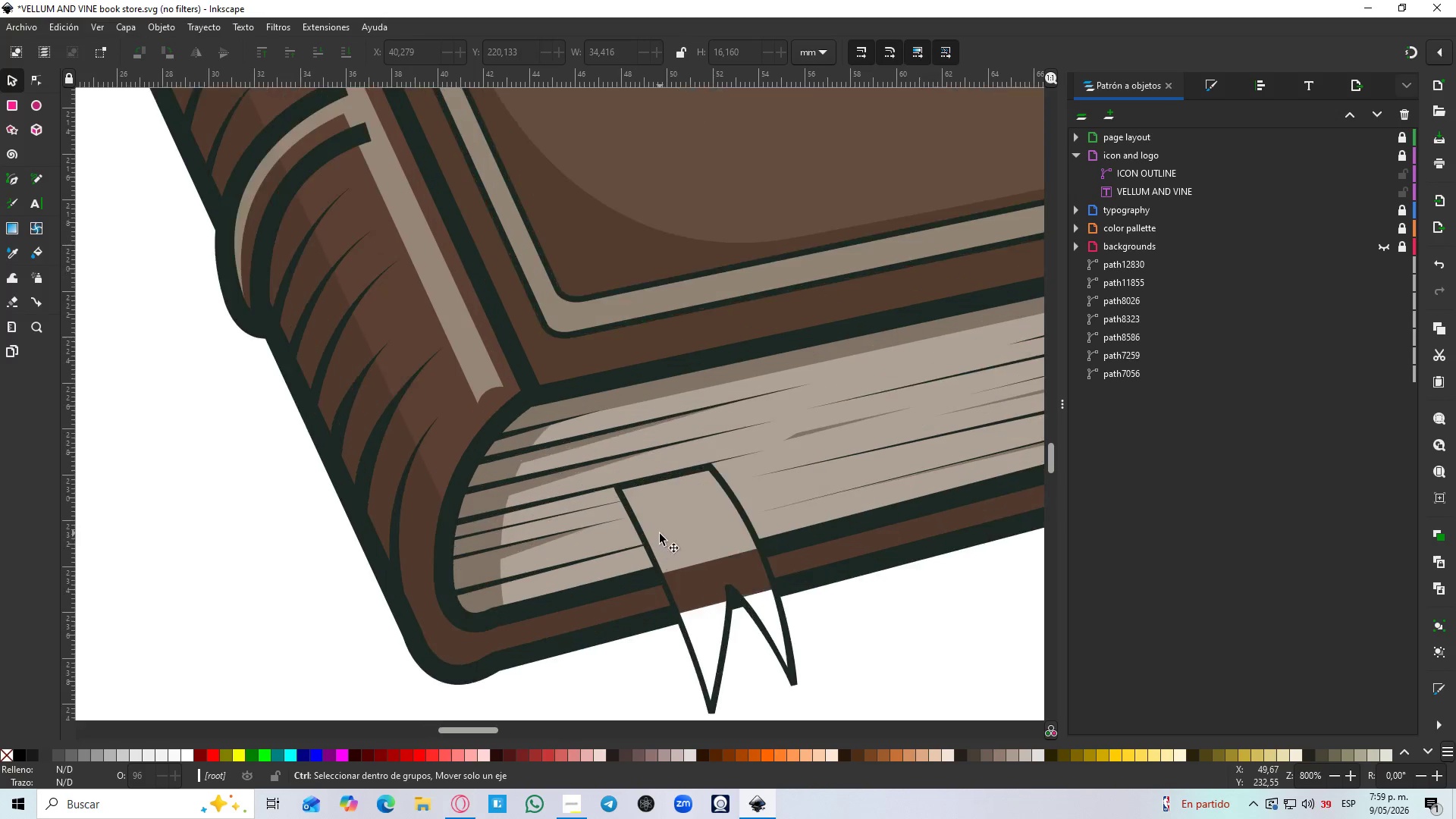 
key(Control+ControlLeft)
 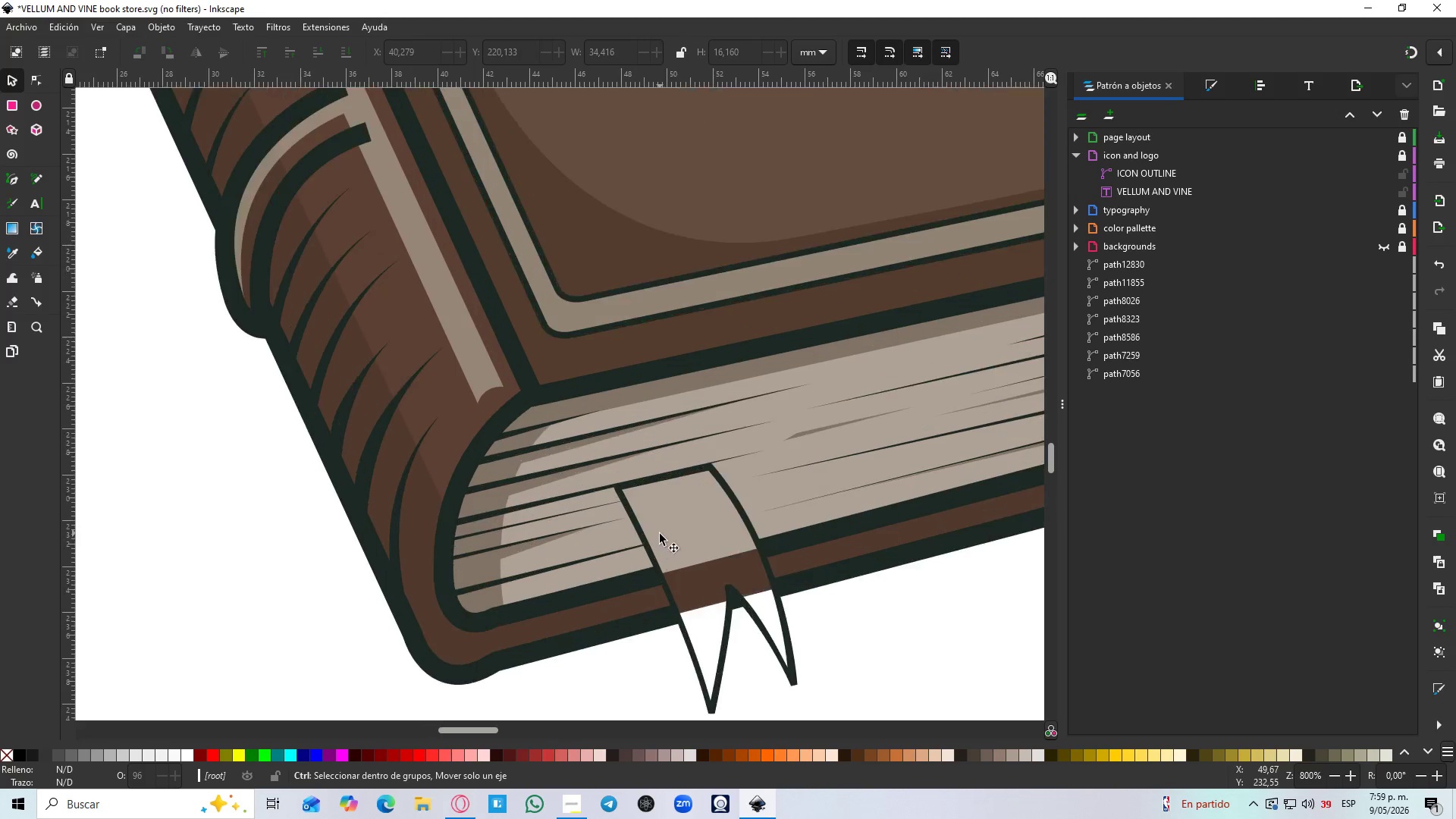 
key(Control+ControlLeft)
 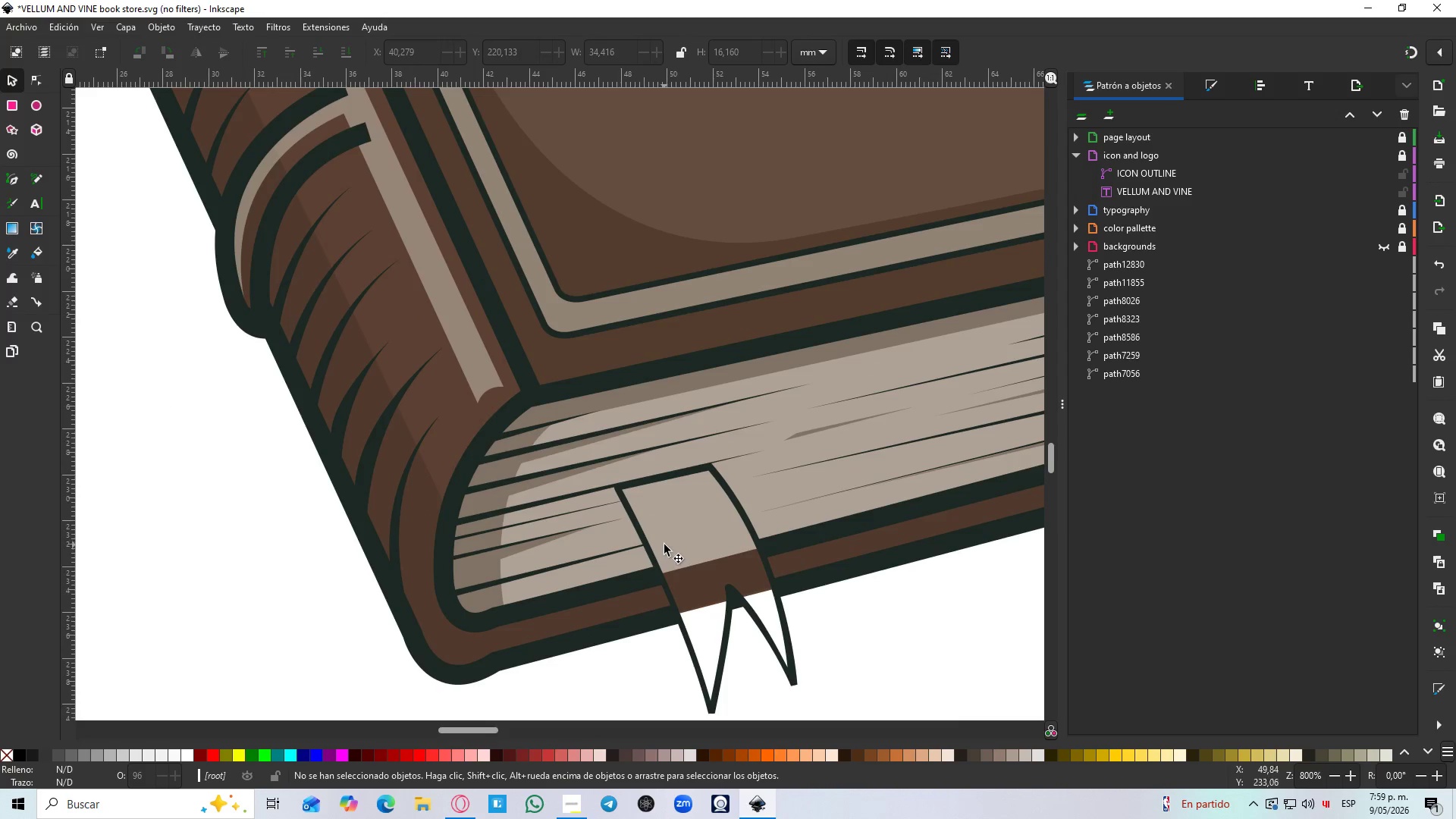 
key(B)
 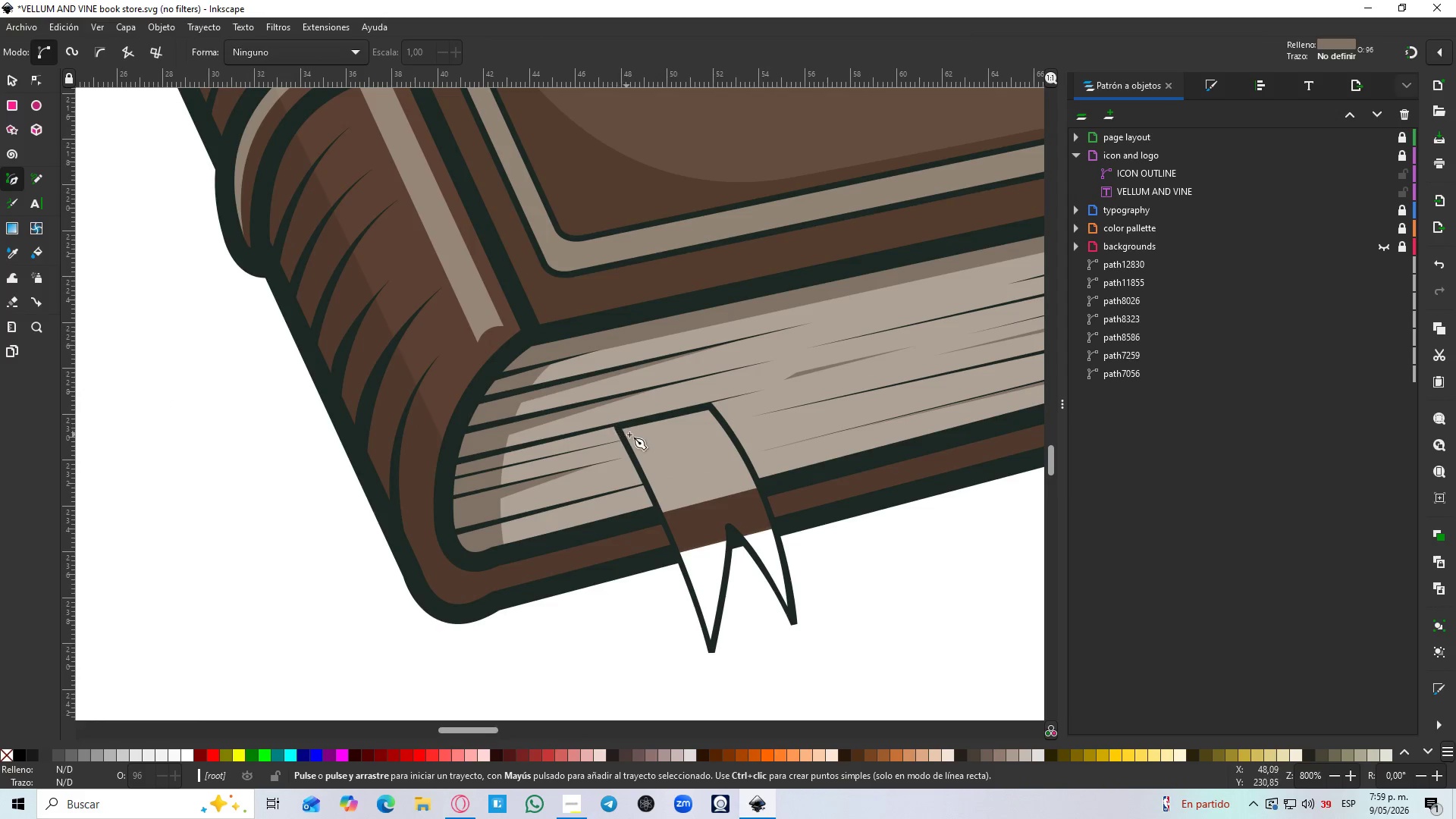 
hold_key(key=ControlLeft, duration=0.56)
 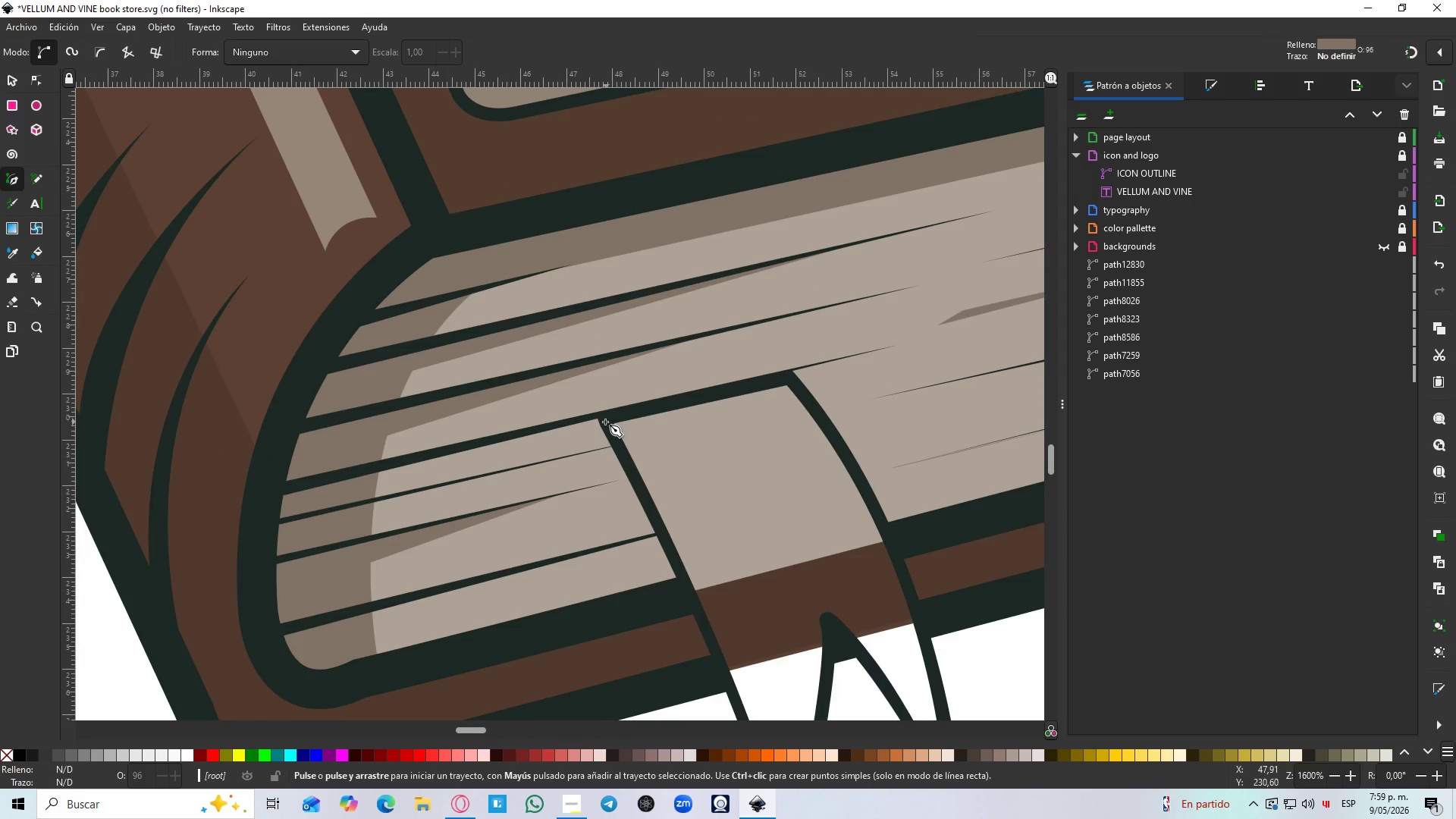 
scroll: coordinate [732, 485], scroll_direction: down, amount: 3.0
 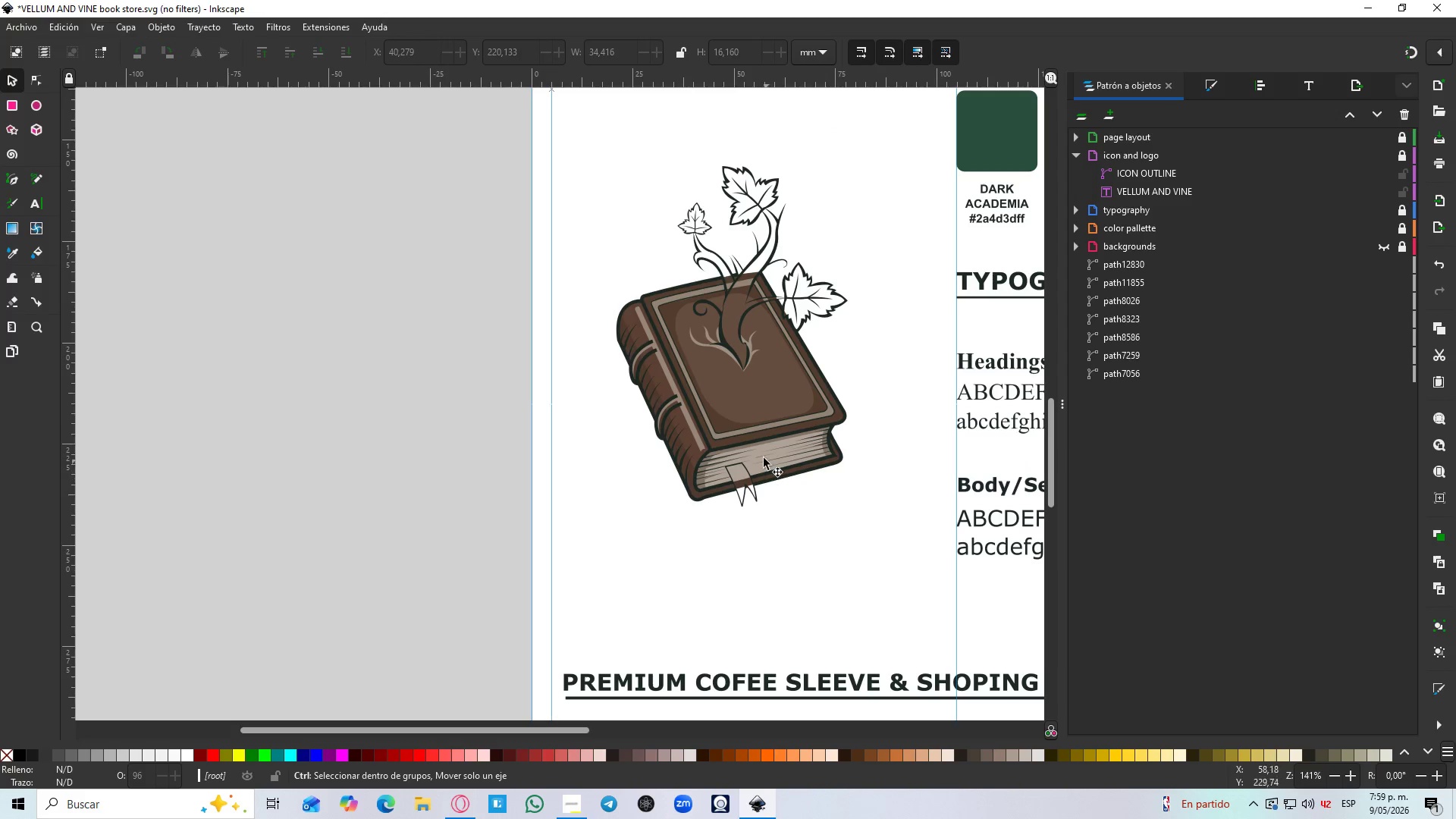 
left_click([605, 422])
 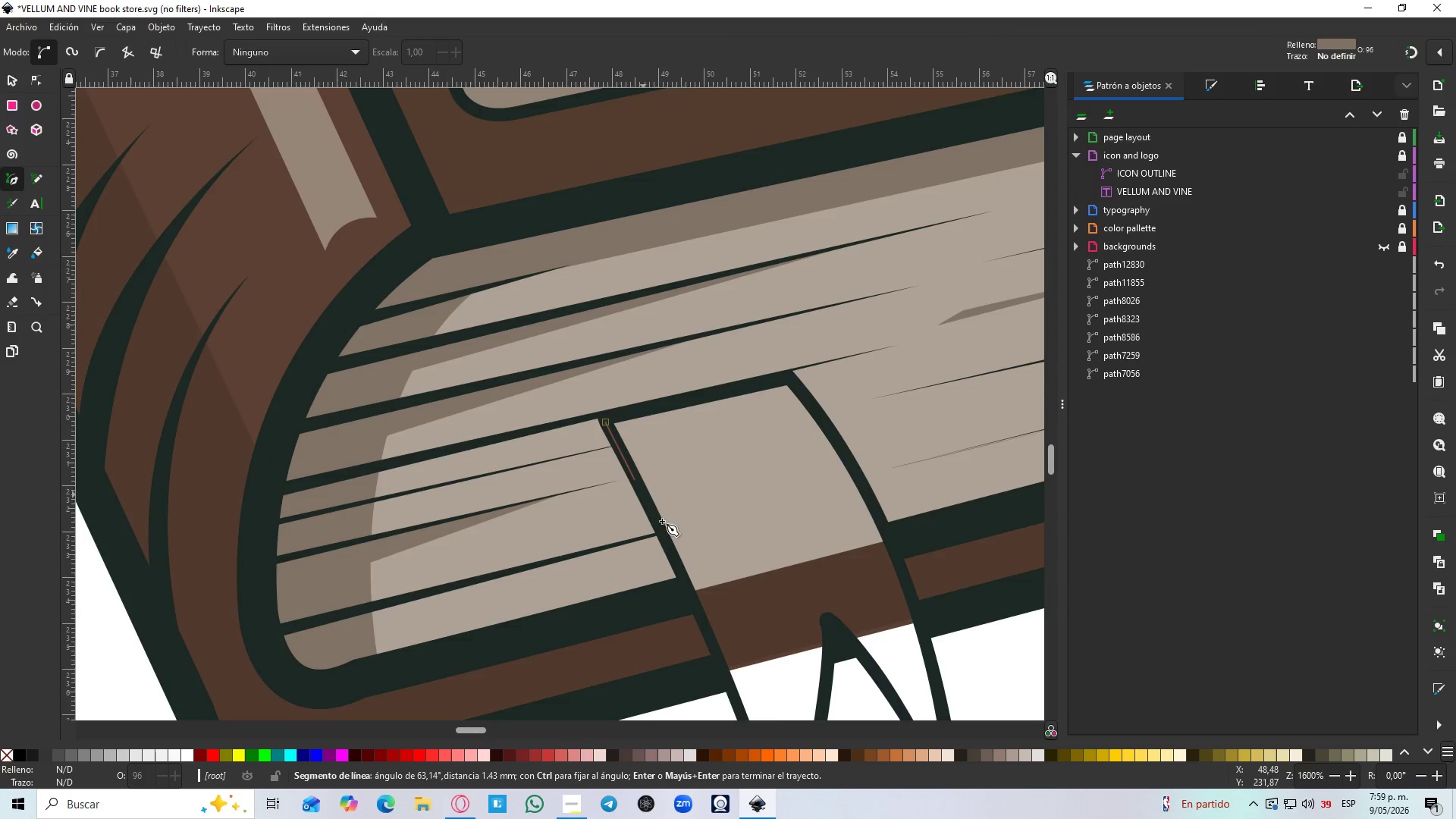 
scroll: coordinate [660, 533], scroll_direction: up, amount: 5.0
 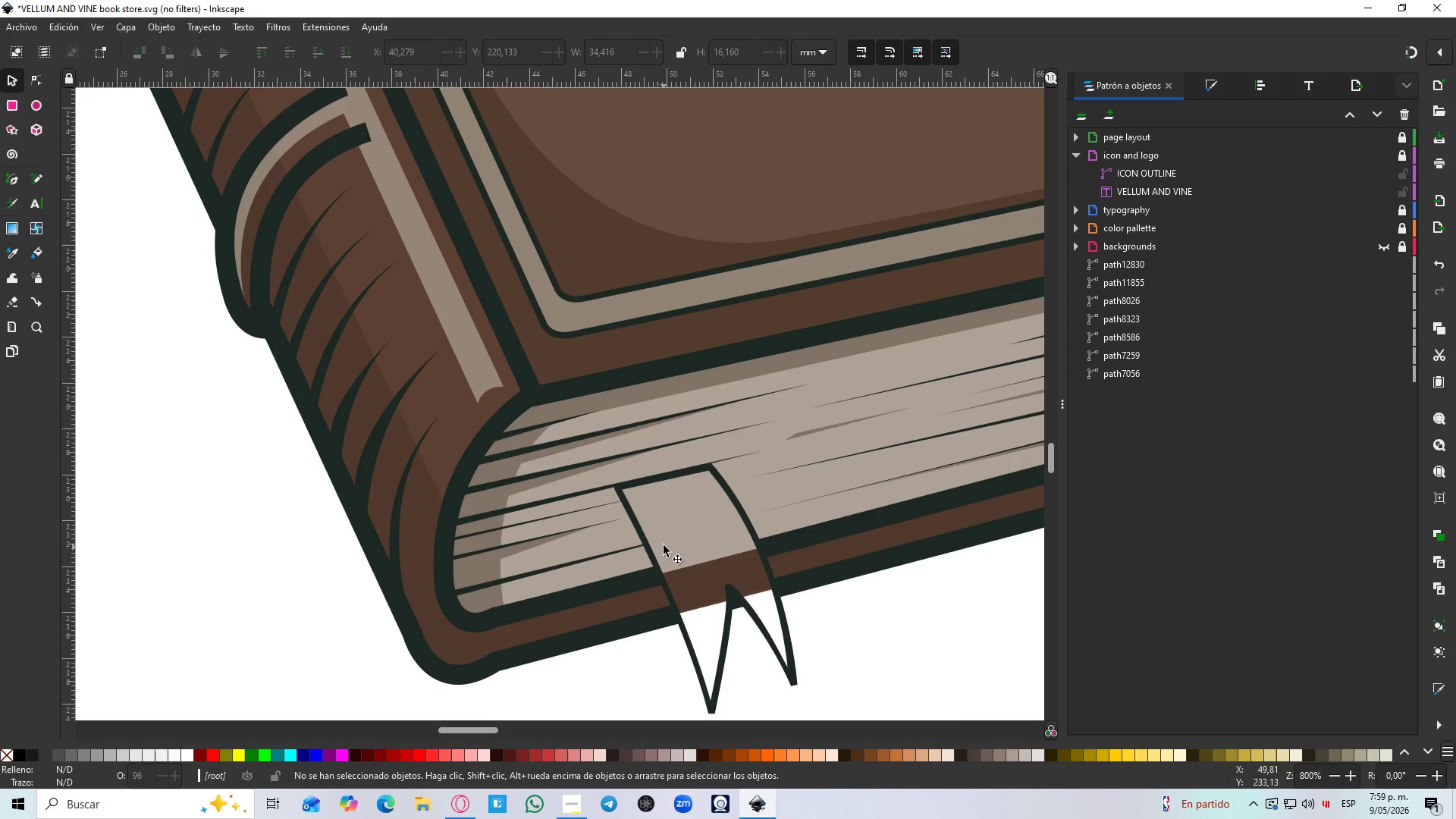 
left_click_drag(start_coordinate=[790, 617], to_coordinate=[810, 742])
 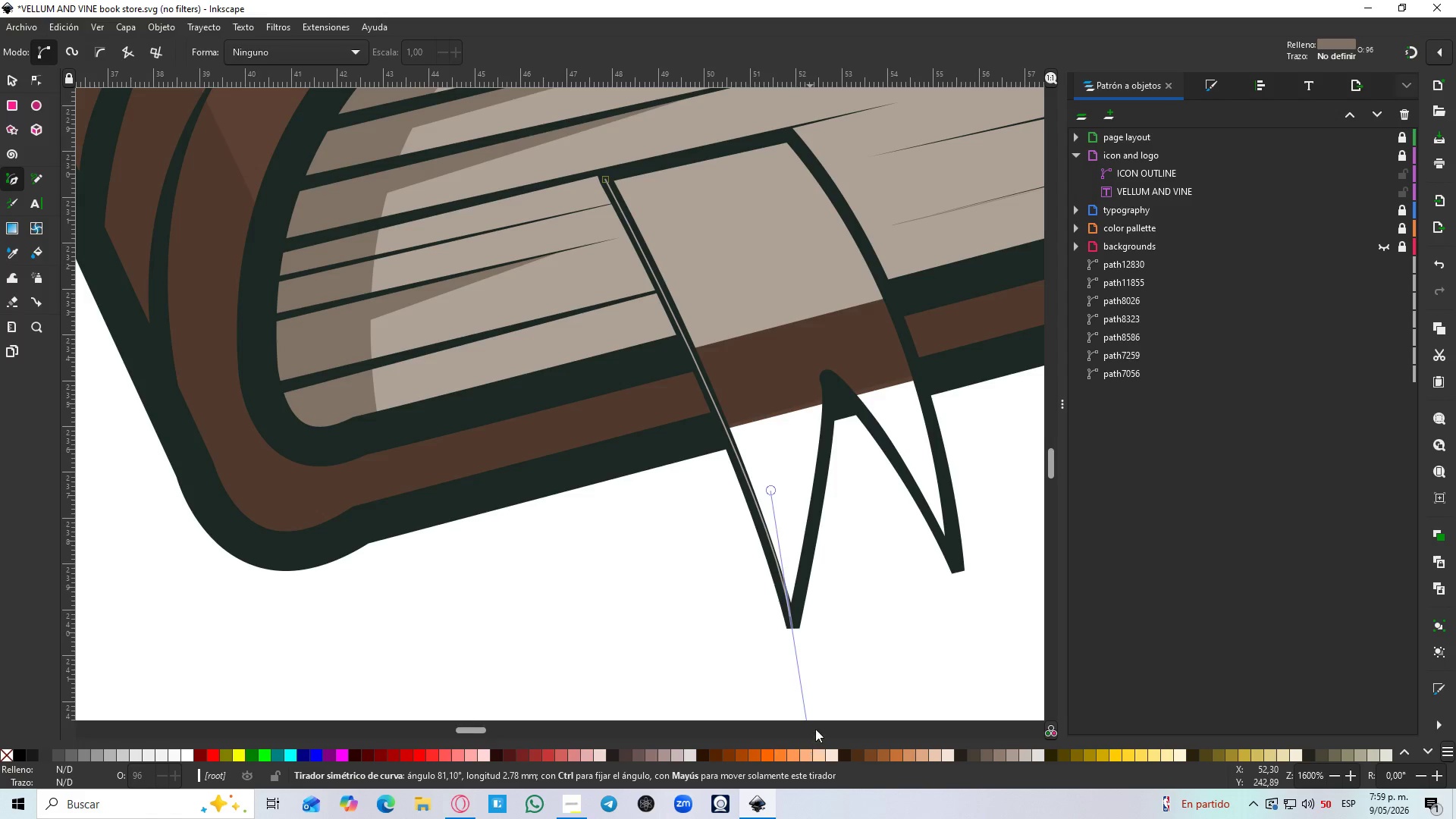 
scroll: coordinate [666, 540], scroll_direction: down, amount: 1.0
 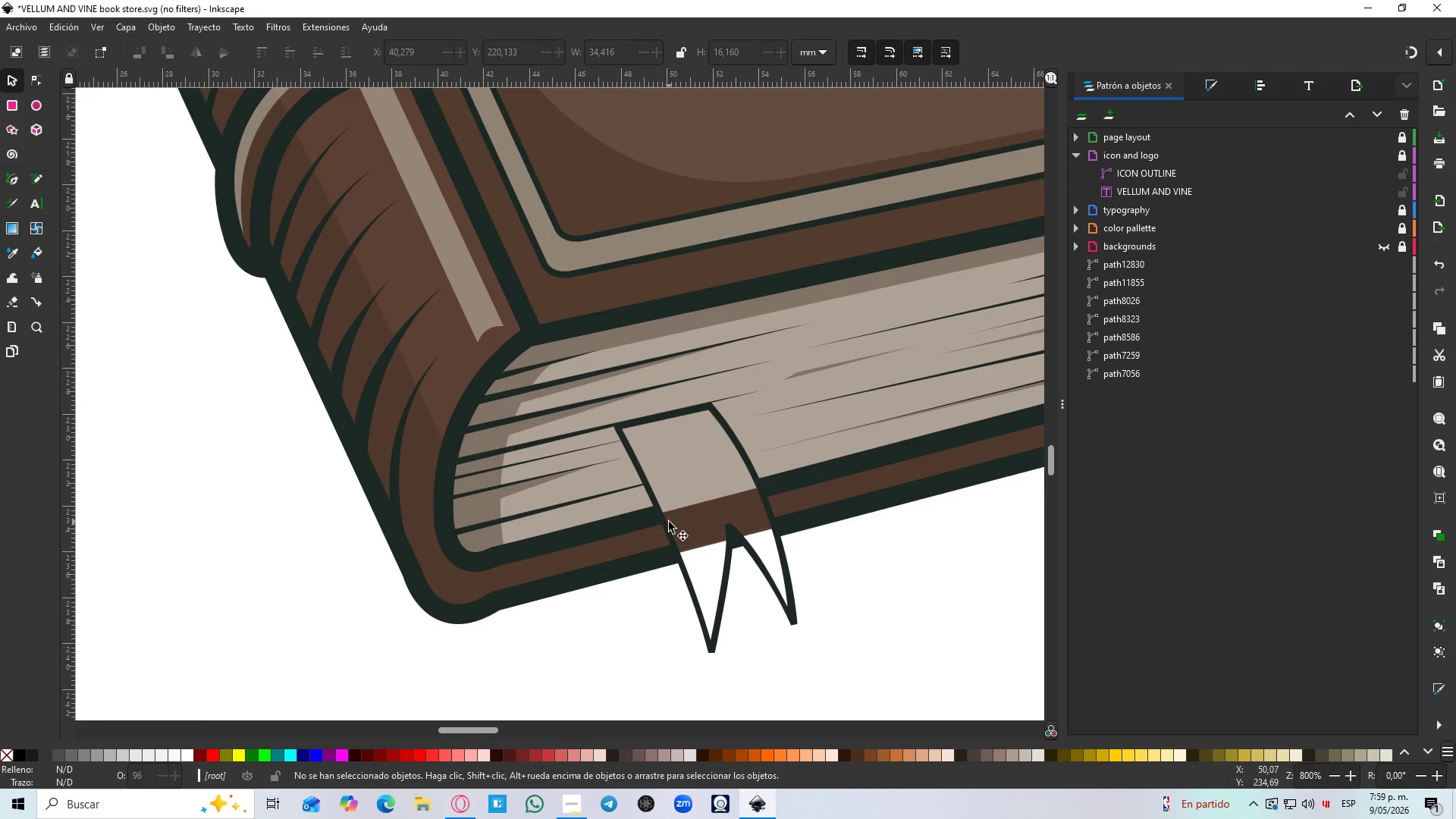 
scroll: coordinate [630, 435], scroll_direction: up, amount: 2.0
 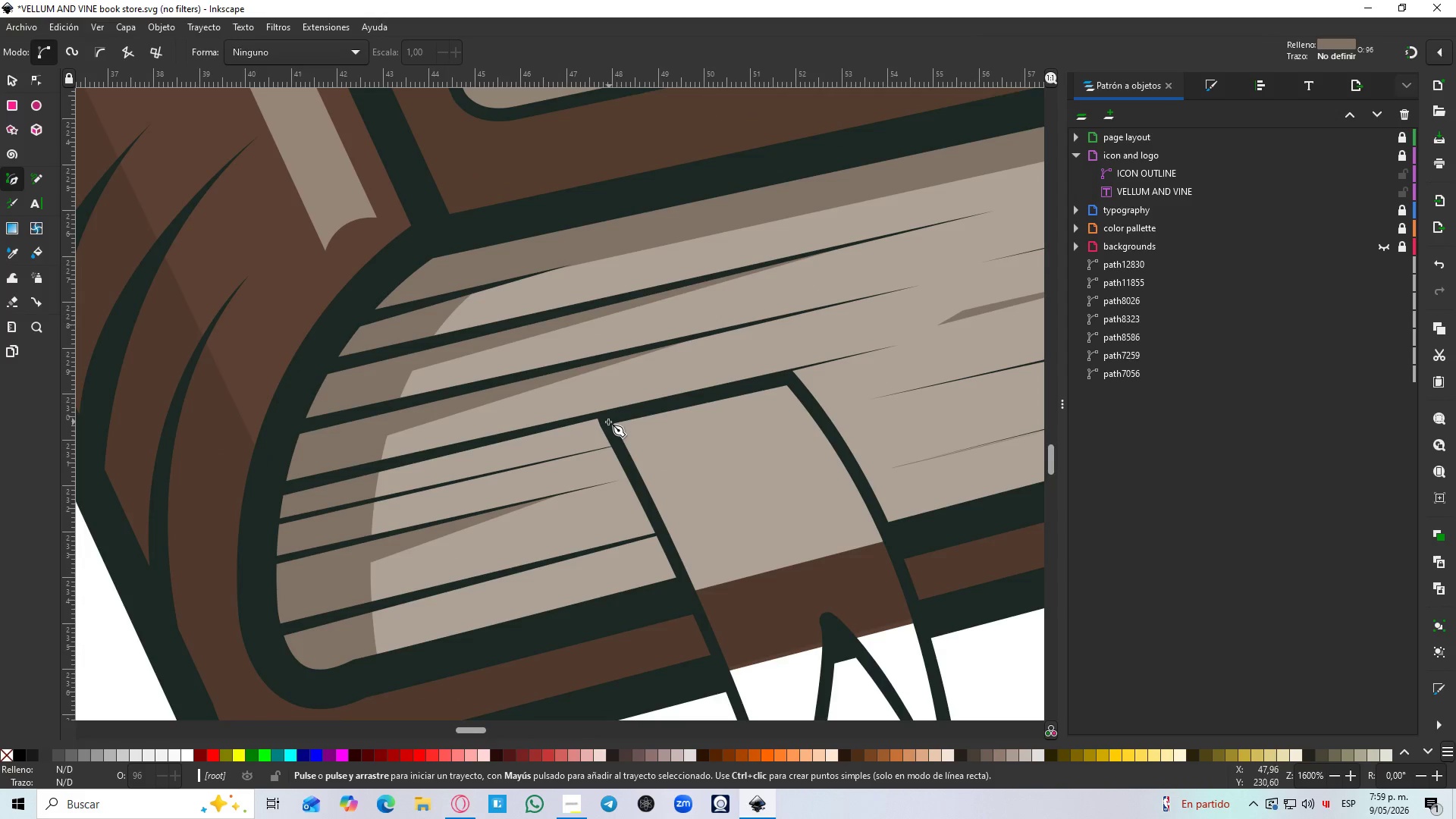 
key(Shift+L)
 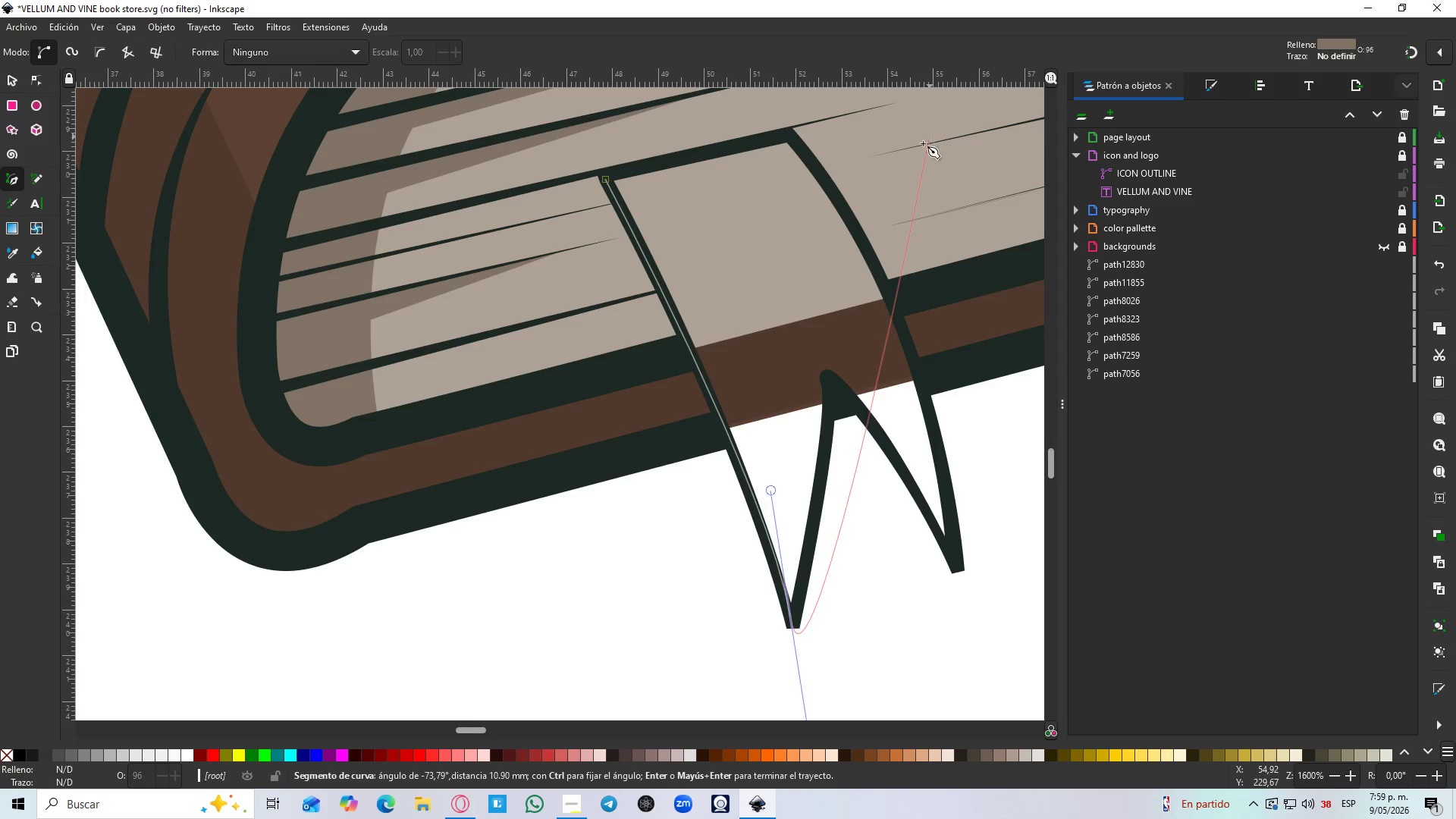 
scroll: coordinate [688, 544], scroll_direction: down, amount: 4.0
 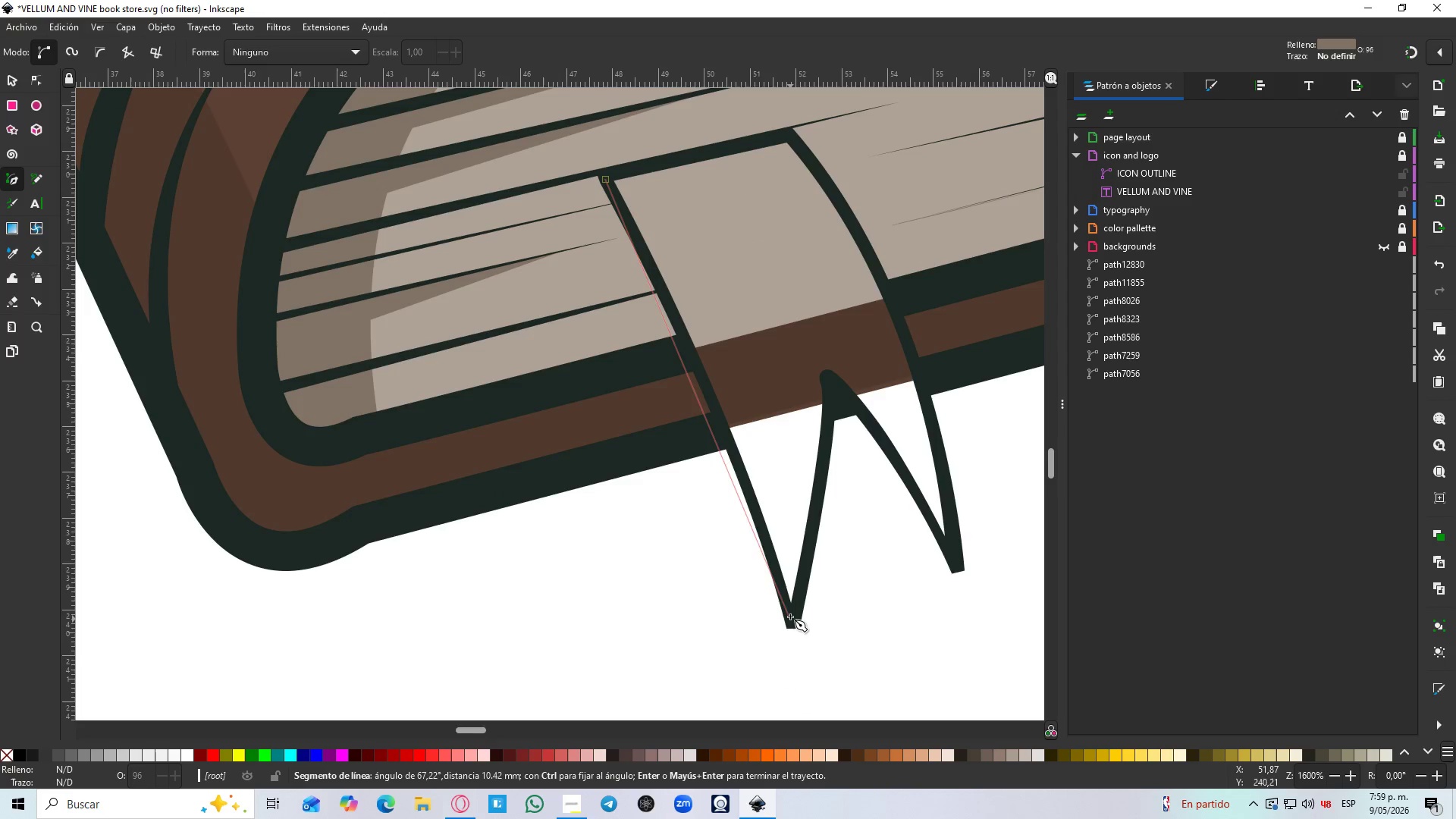 
key(Shift+L)
 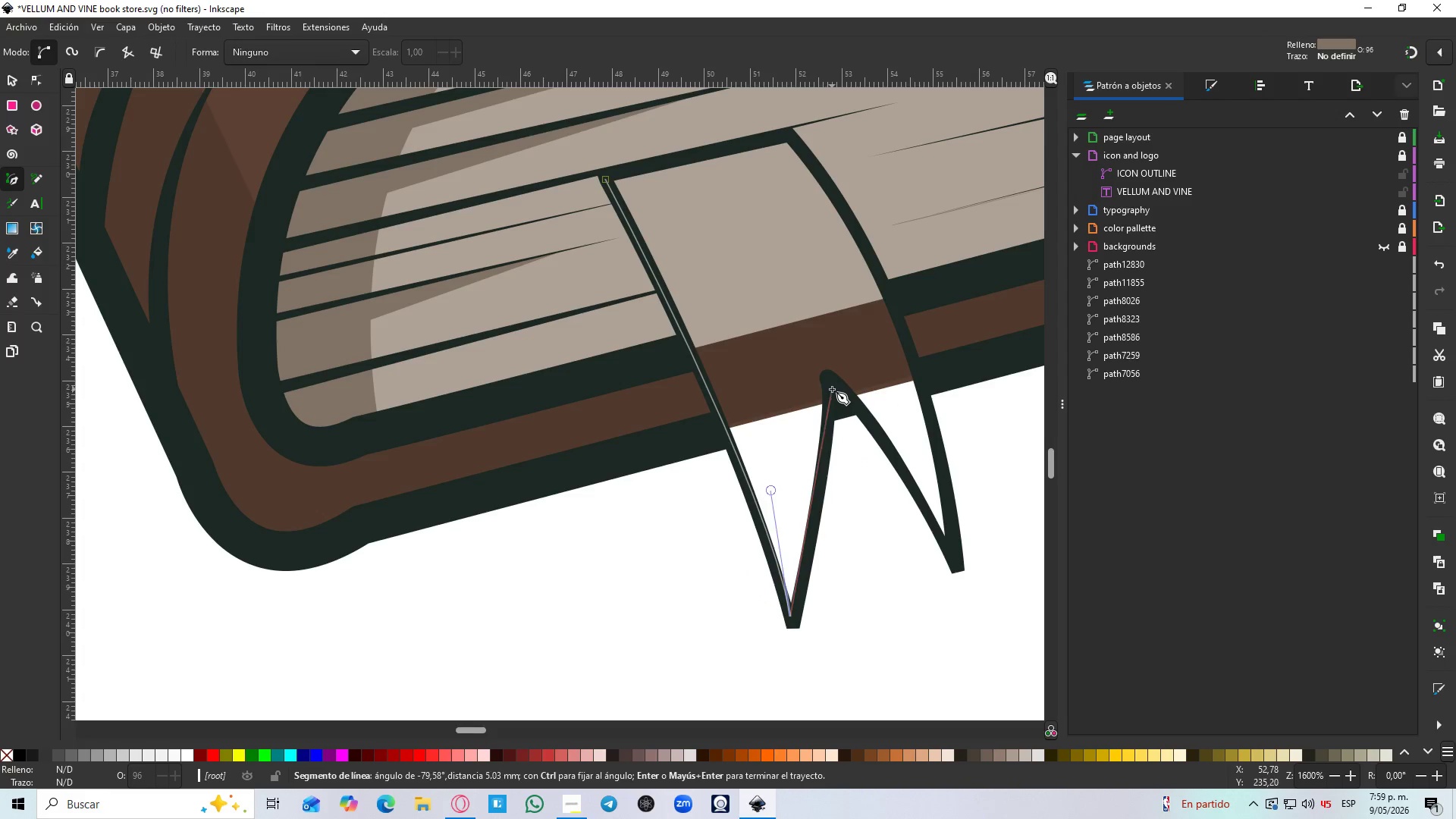 
left_click_drag(start_coordinate=[825, 379], to_coordinate=[812, 319])
 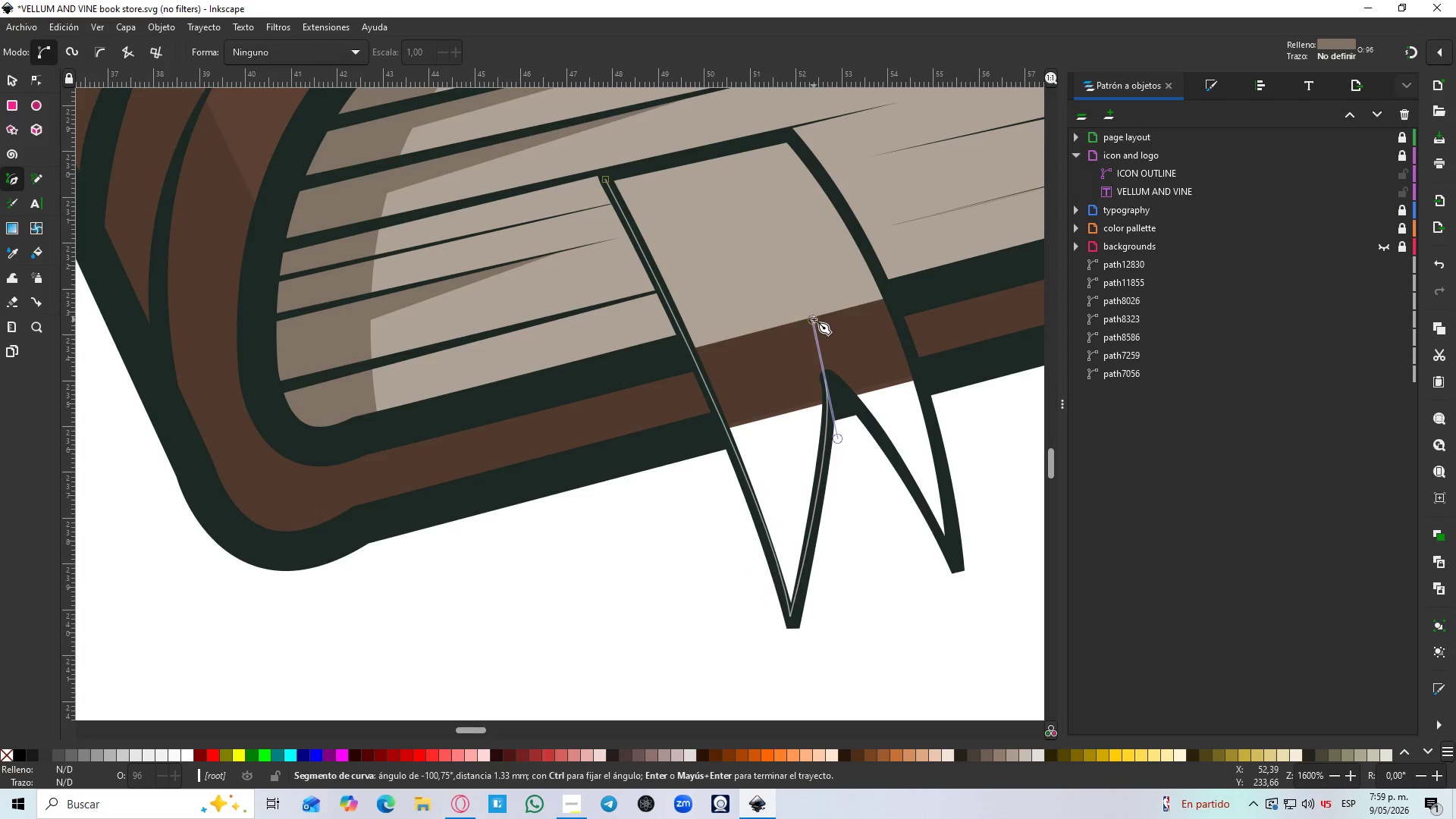 
key(Shift+L)
 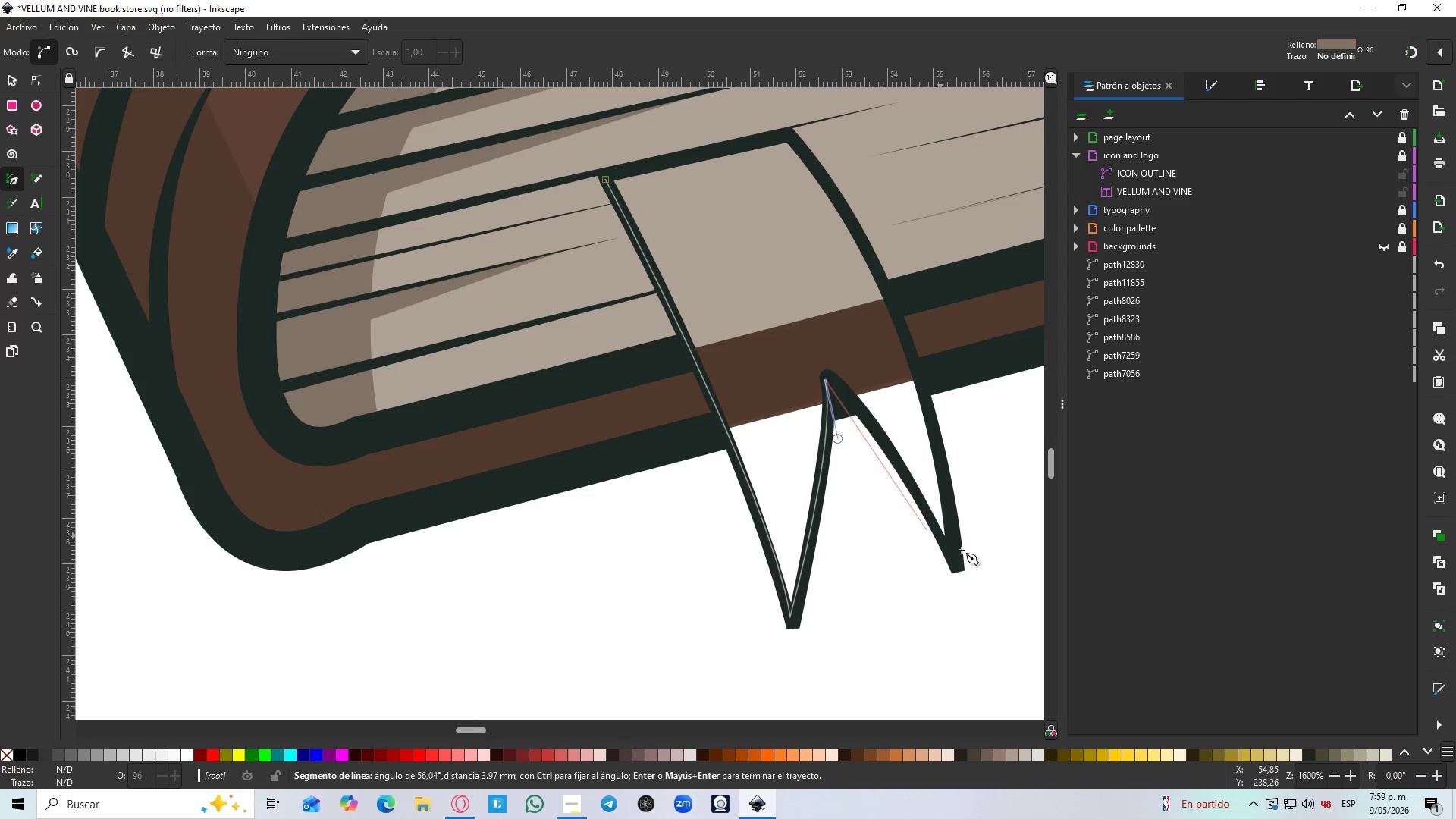 
left_click_drag(start_coordinate=[950, 560], to_coordinate=[1015, 715])
 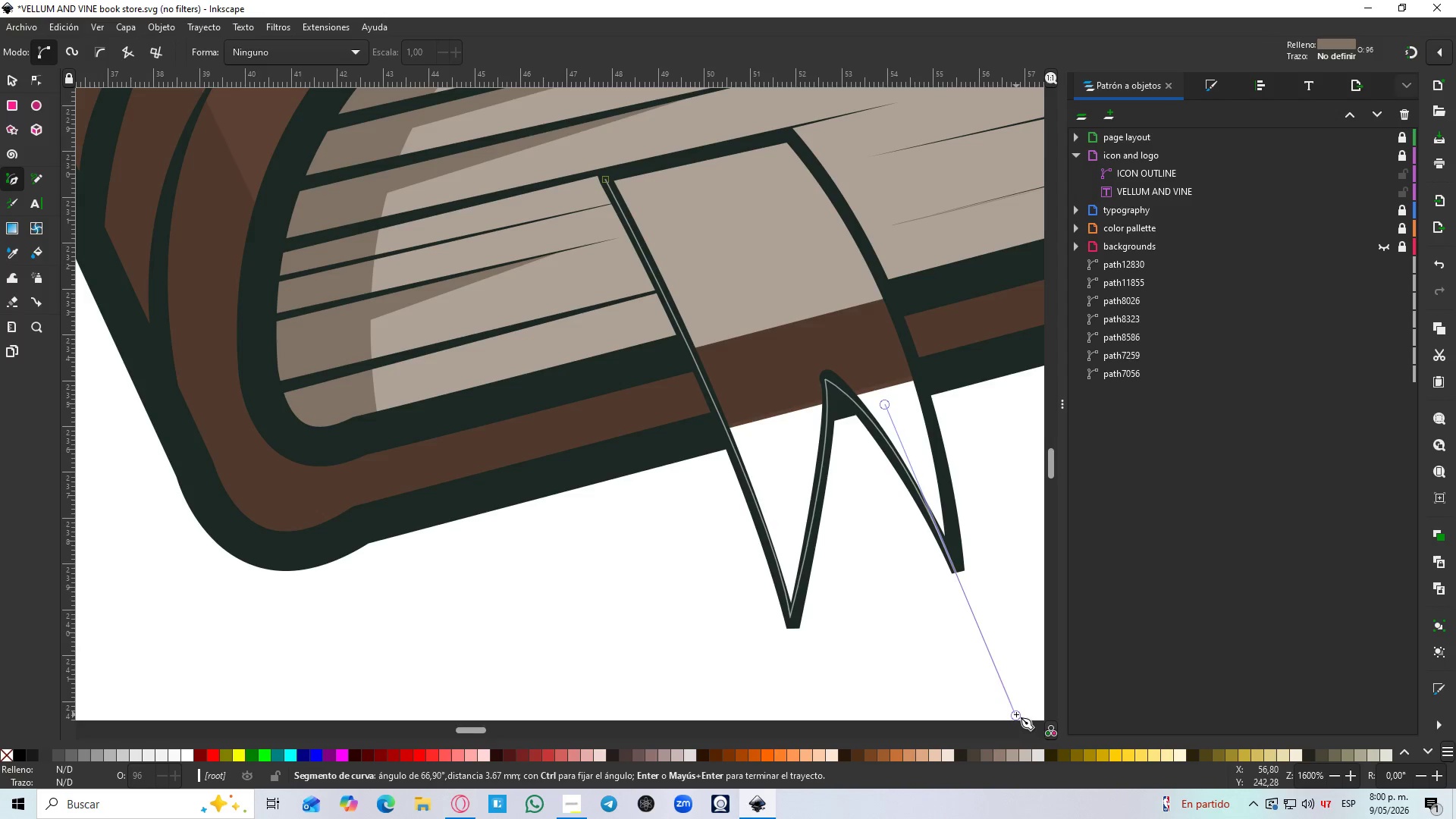 
key(Shift+L)
 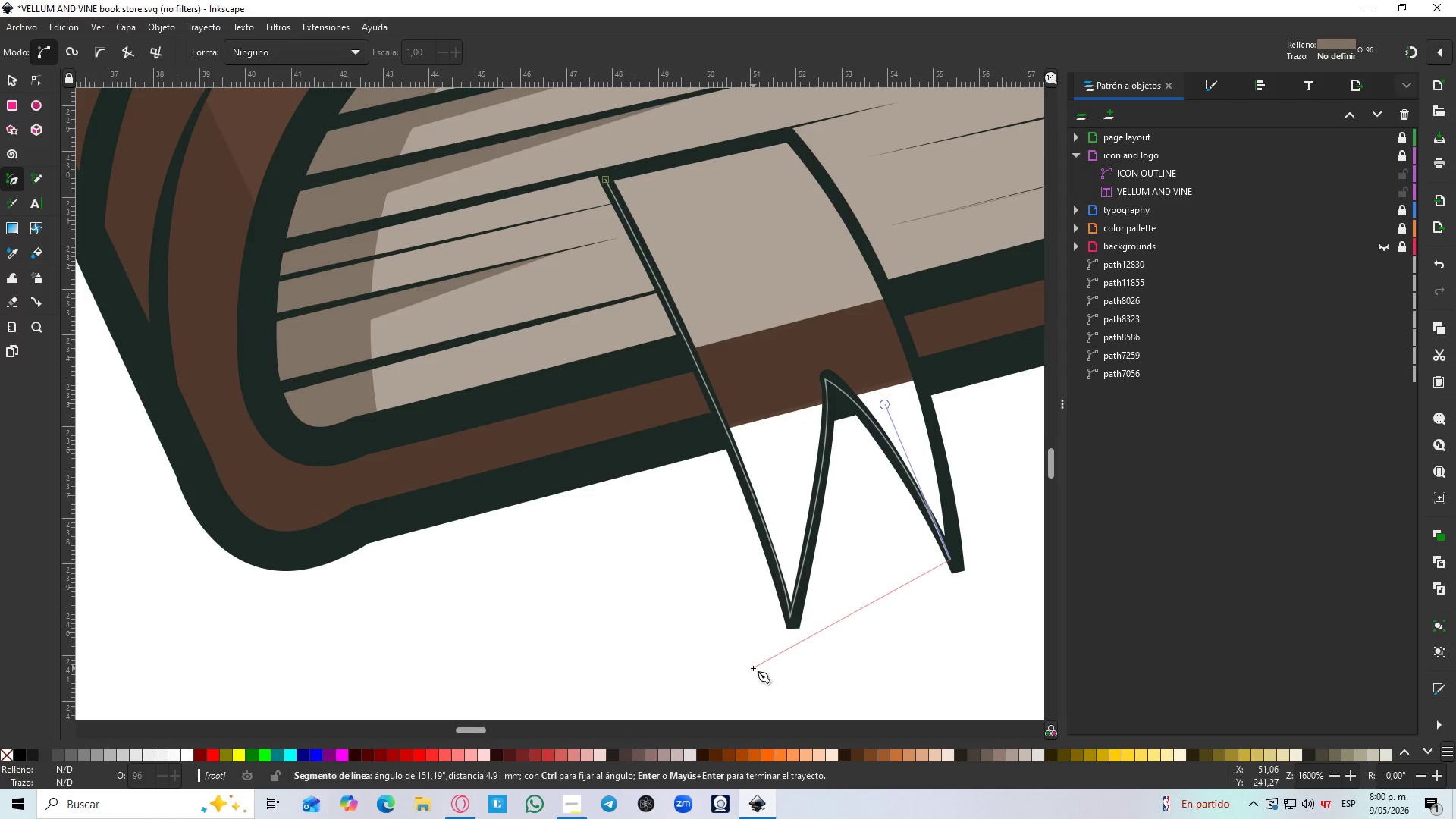 
wait(25.77)
 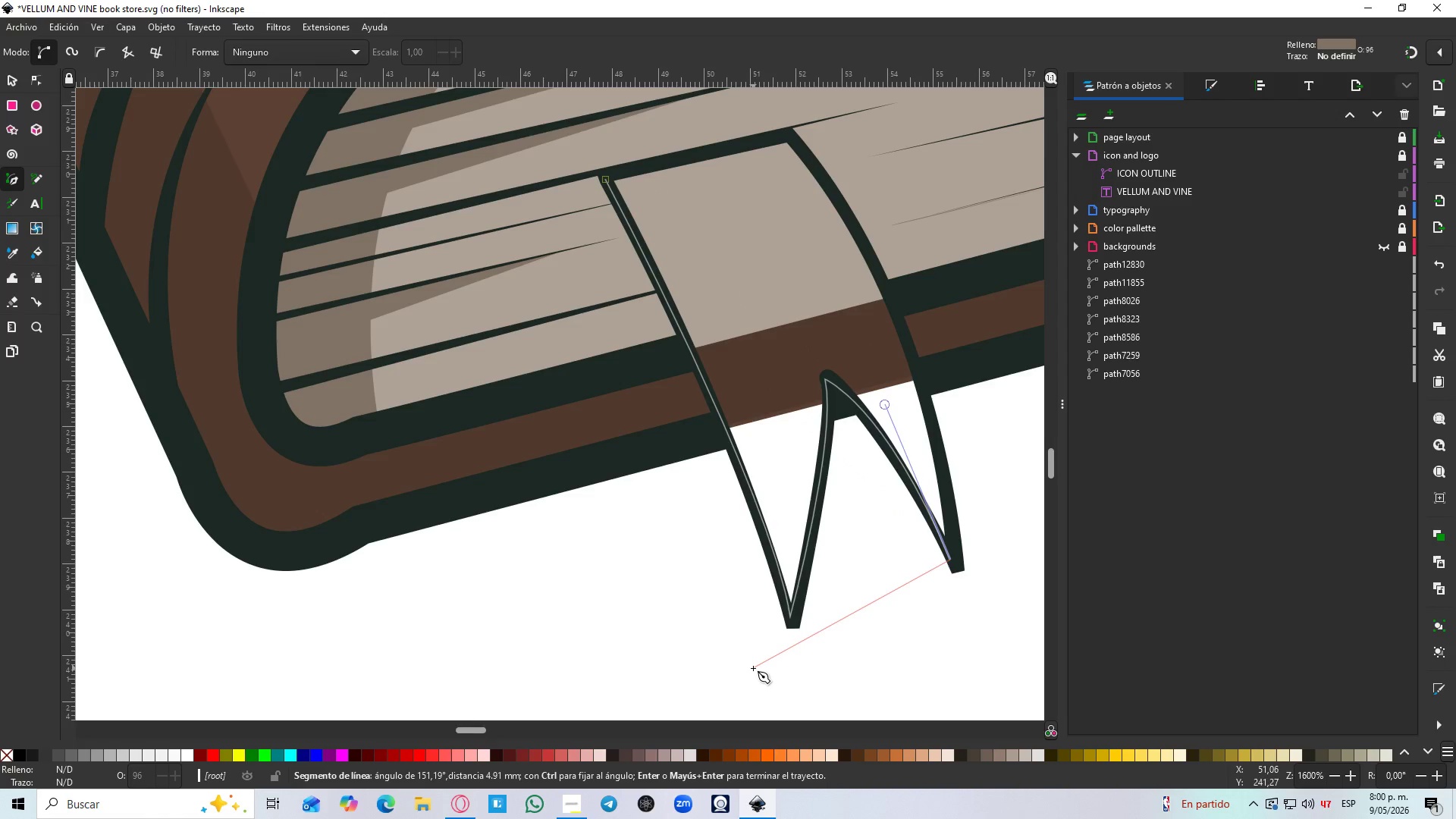 
left_click_drag(start_coordinate=[789, 137], to_coordinate=[639, 0])
 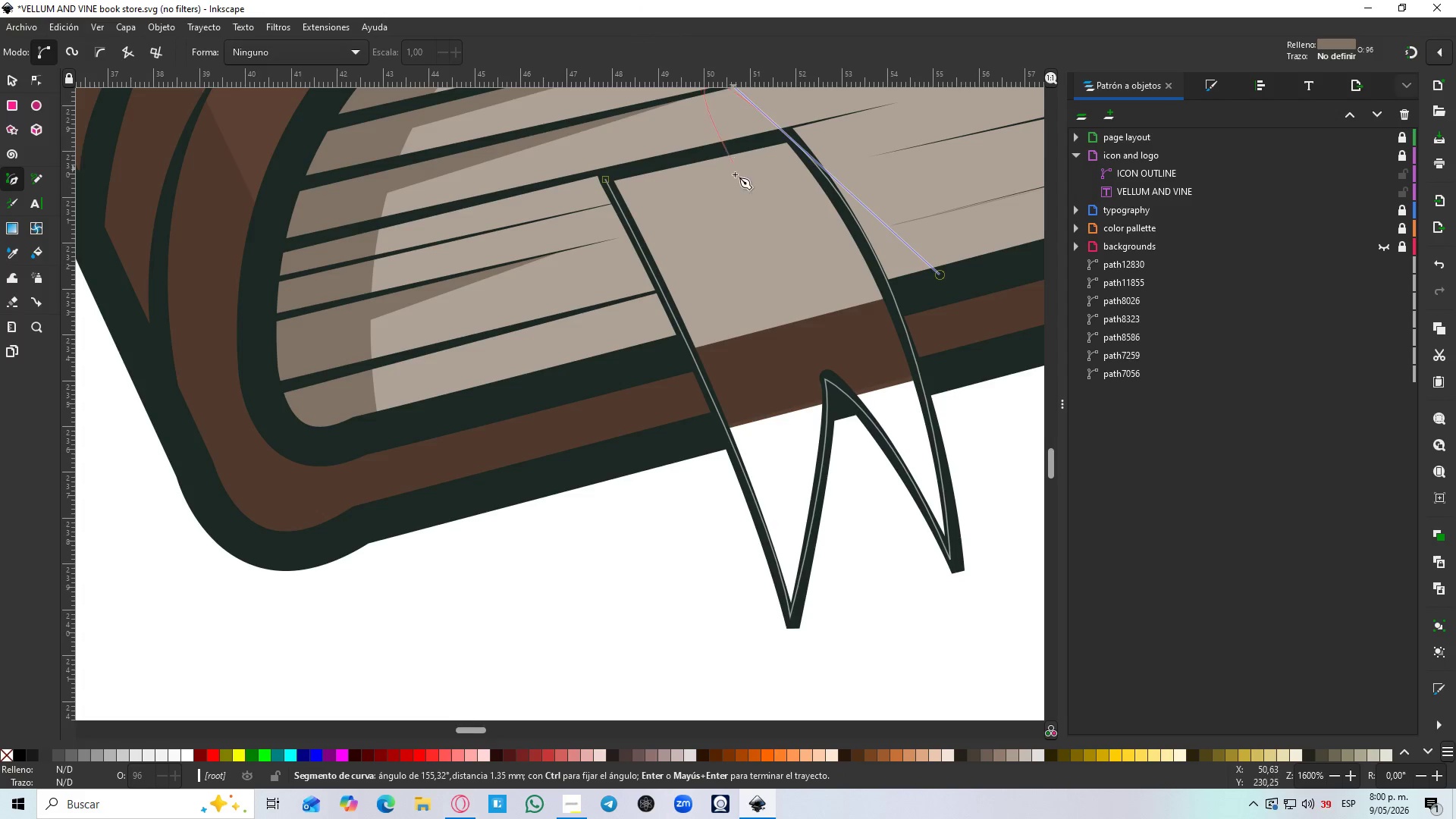 
hold_key(key=Space, duration=0.39)
 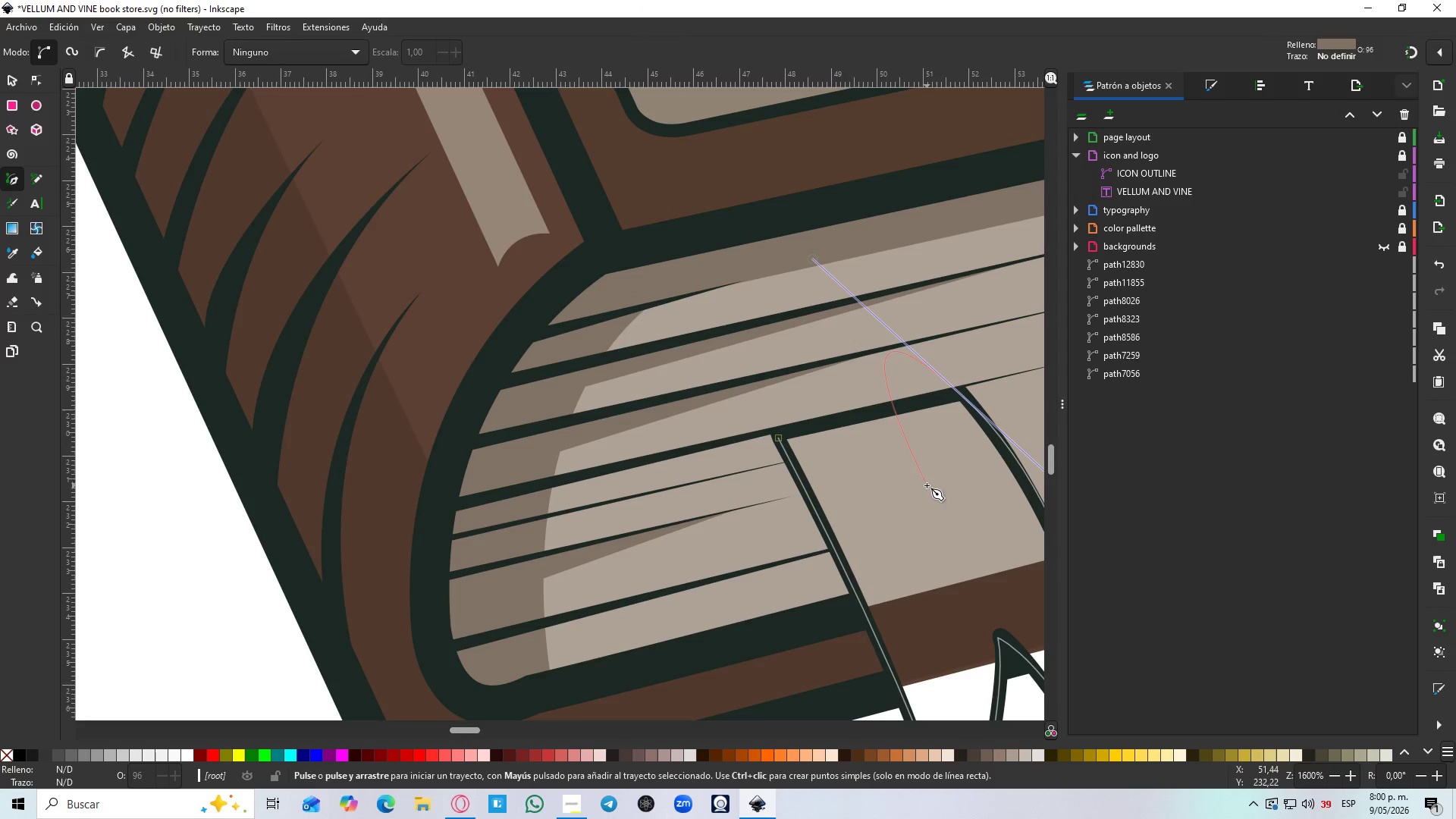 
key(Shift+L)
 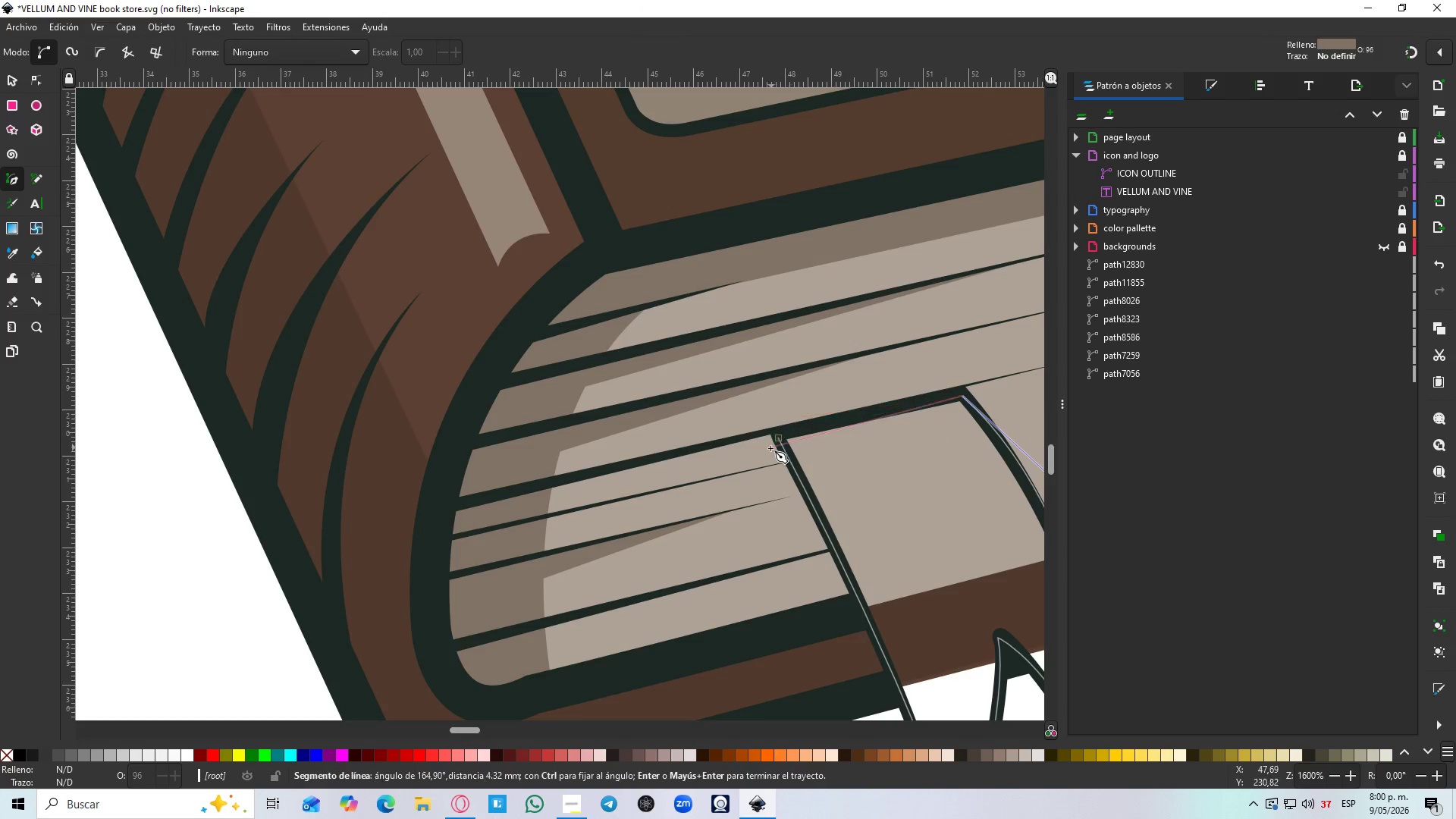 
left_click([782, 435])
 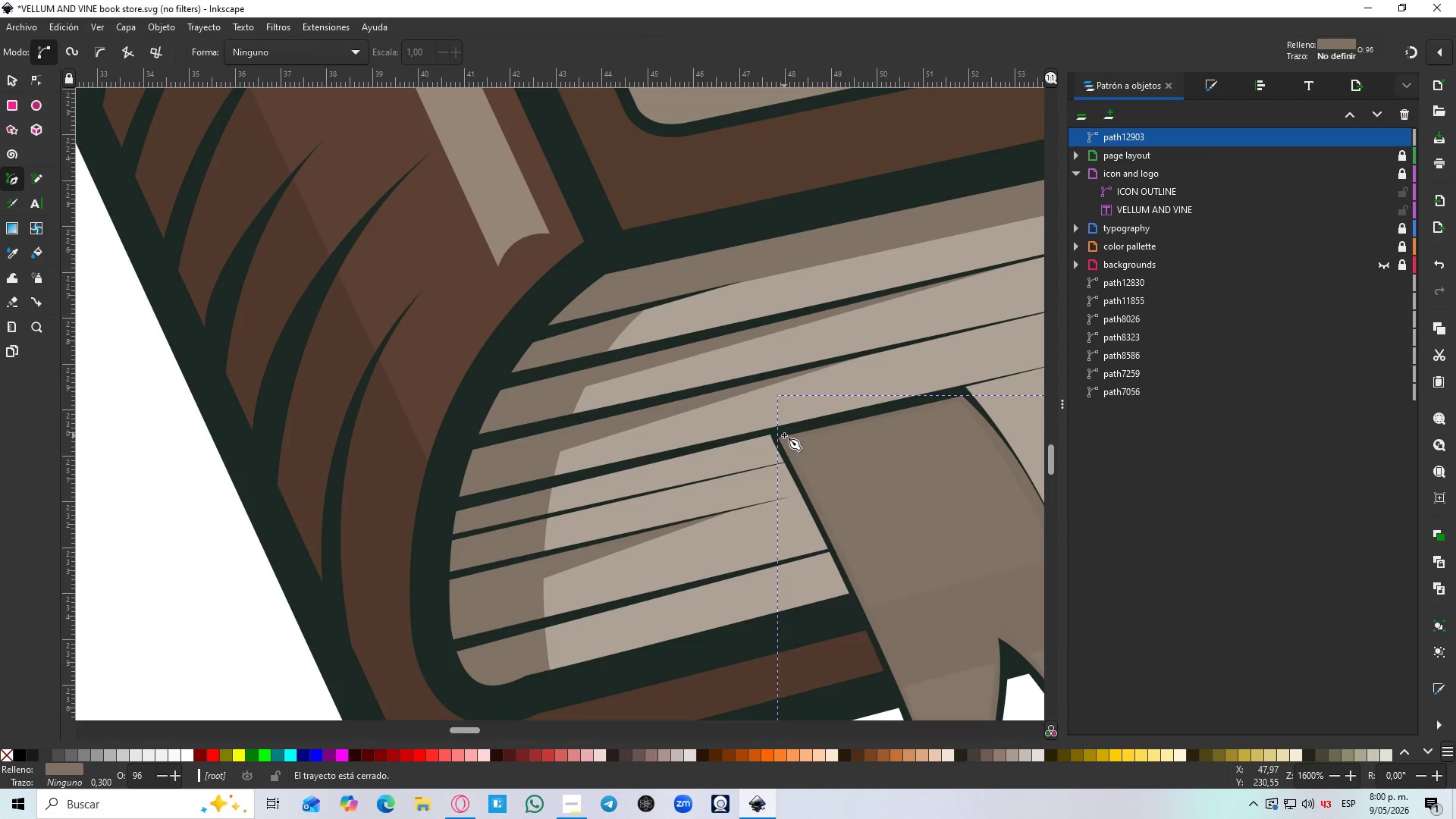 
hold_key(key=ControlLeft, duration=8.08)
left_click([451, 753])
 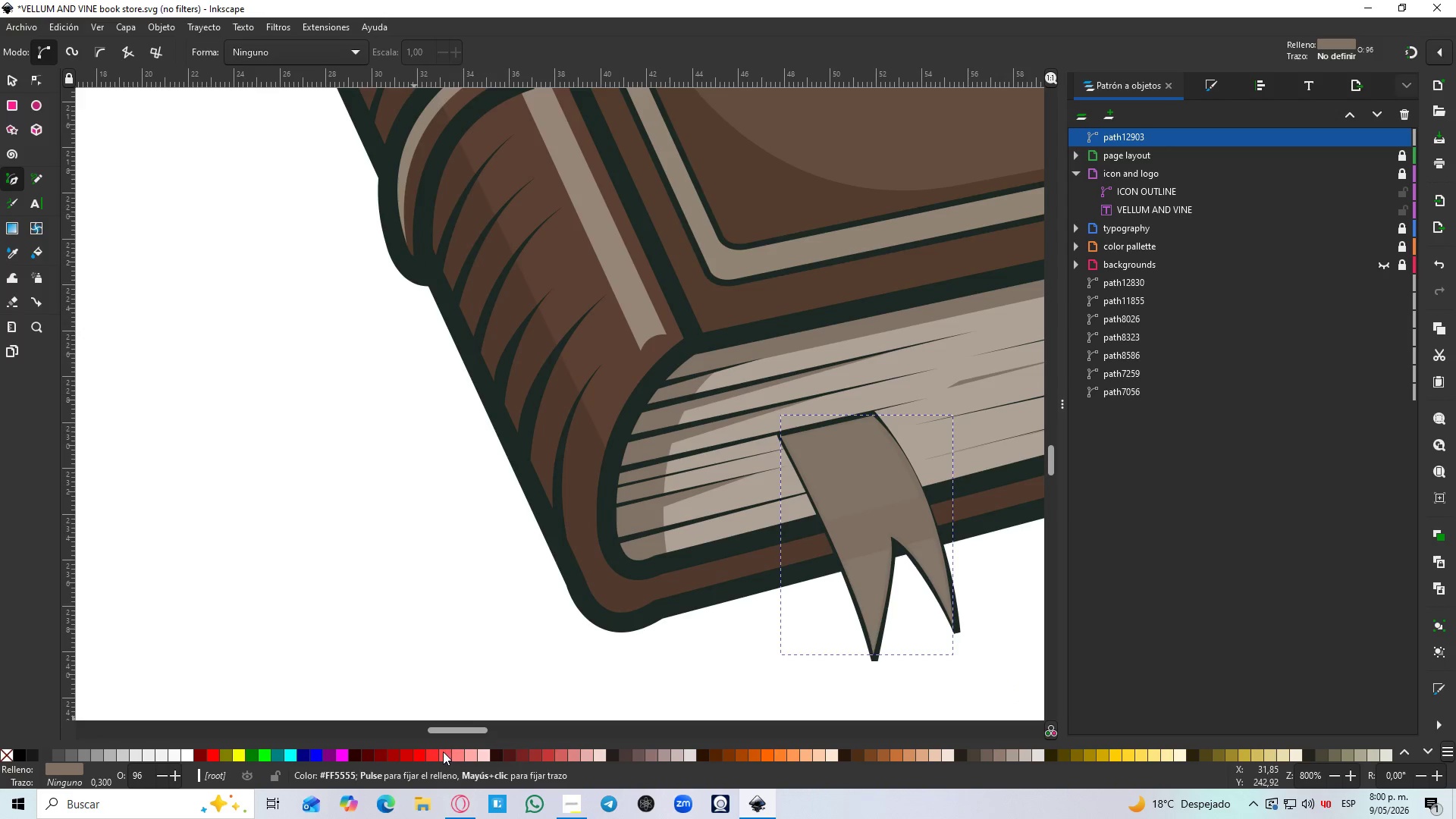 
left_click([443, 752])
 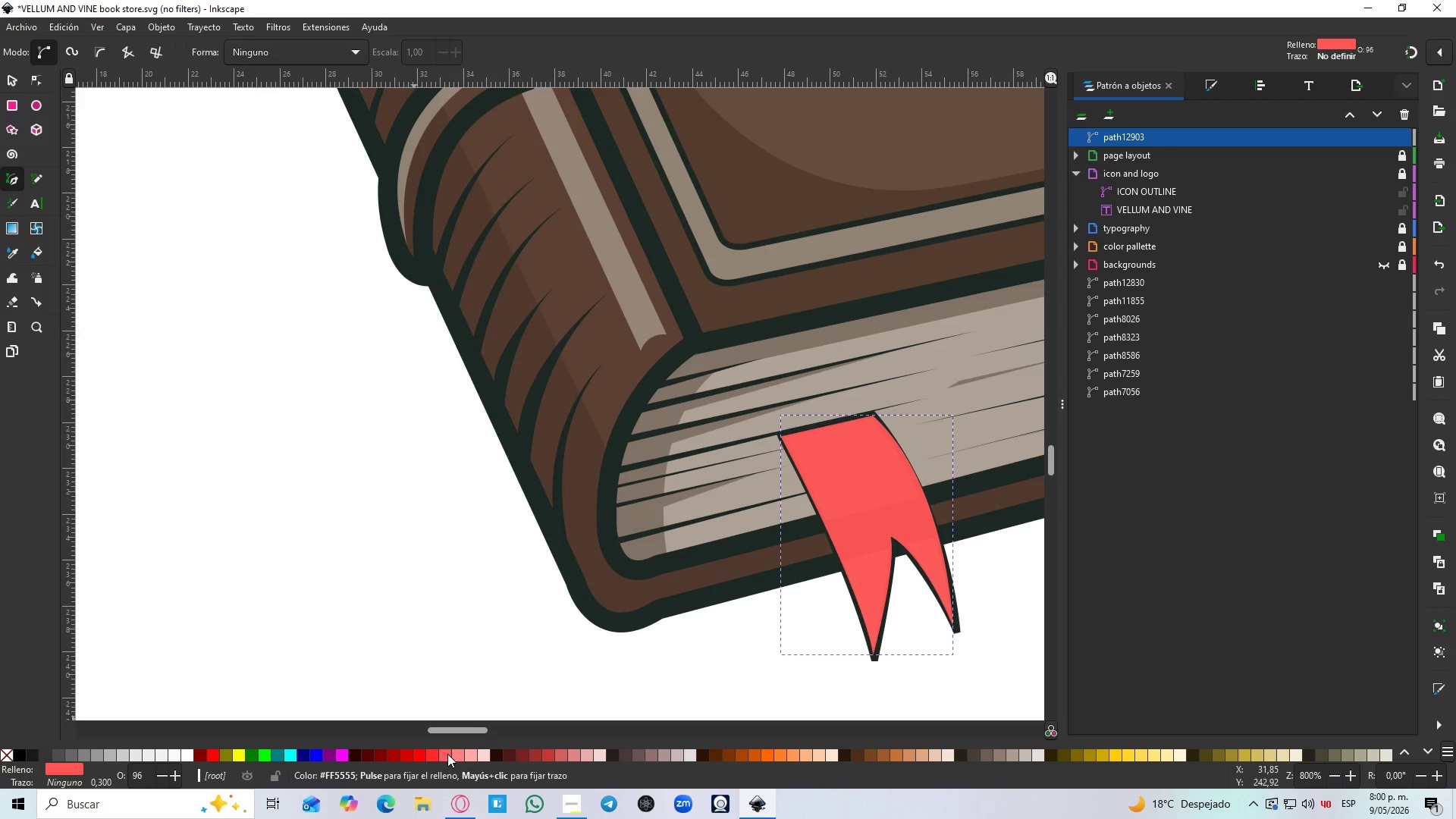 
left_click([450, 756])
 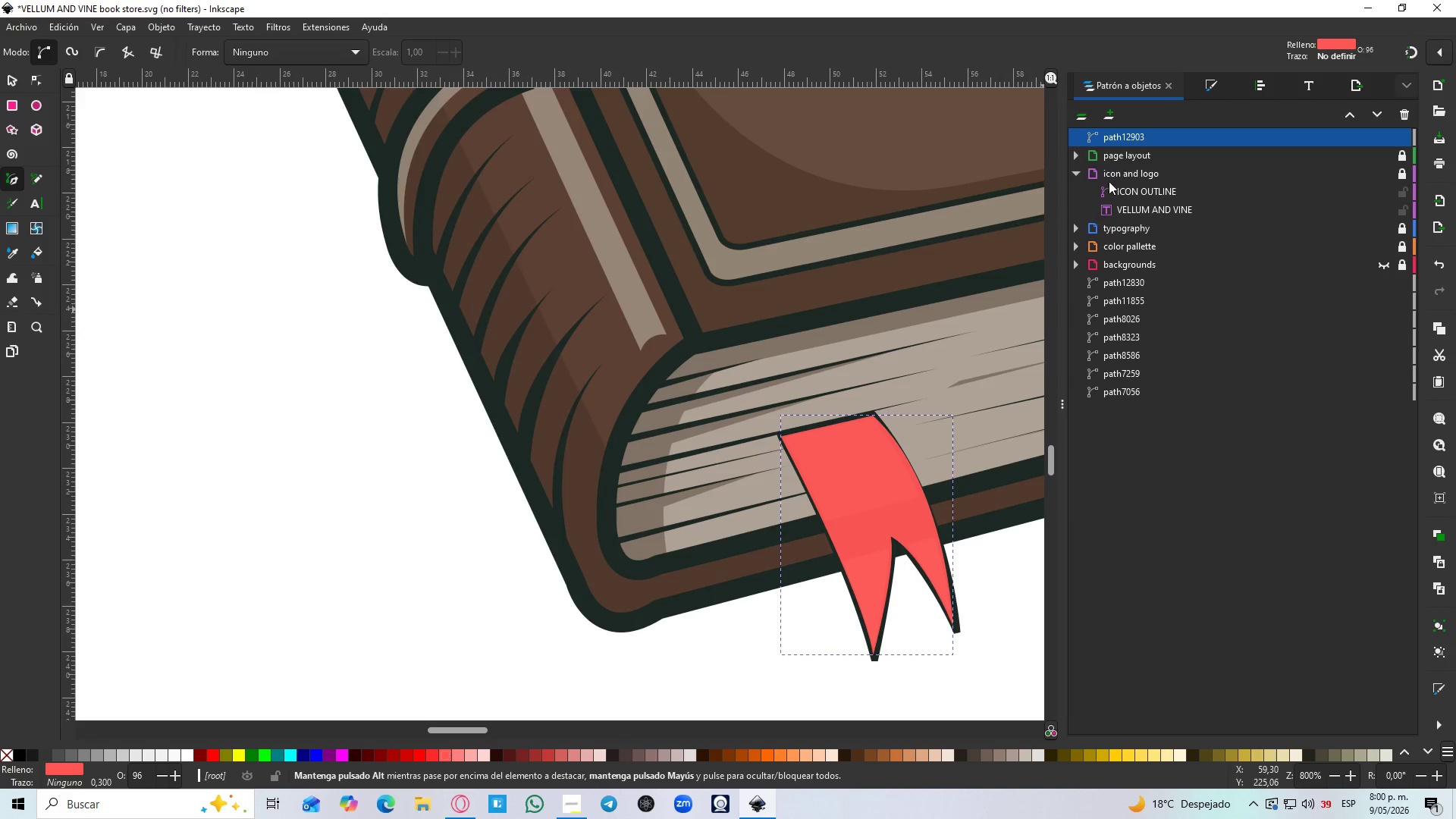 
scroll: coordinate [784, 435], scroll_direction: down, amount: 3.0
 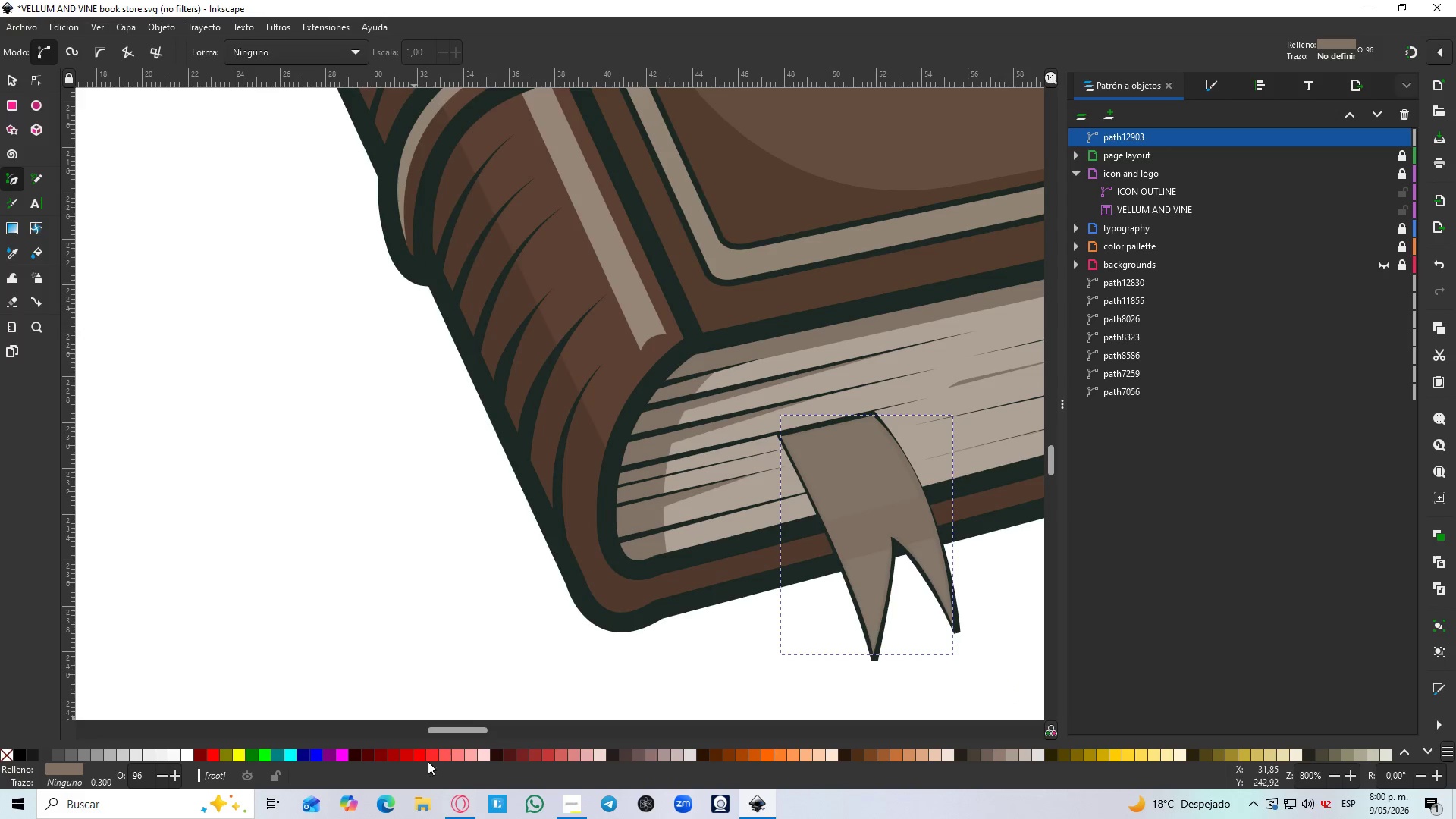 
left_click_drag(start_coordinate=[1126, 136], to_coordinate=[1144, 275])
 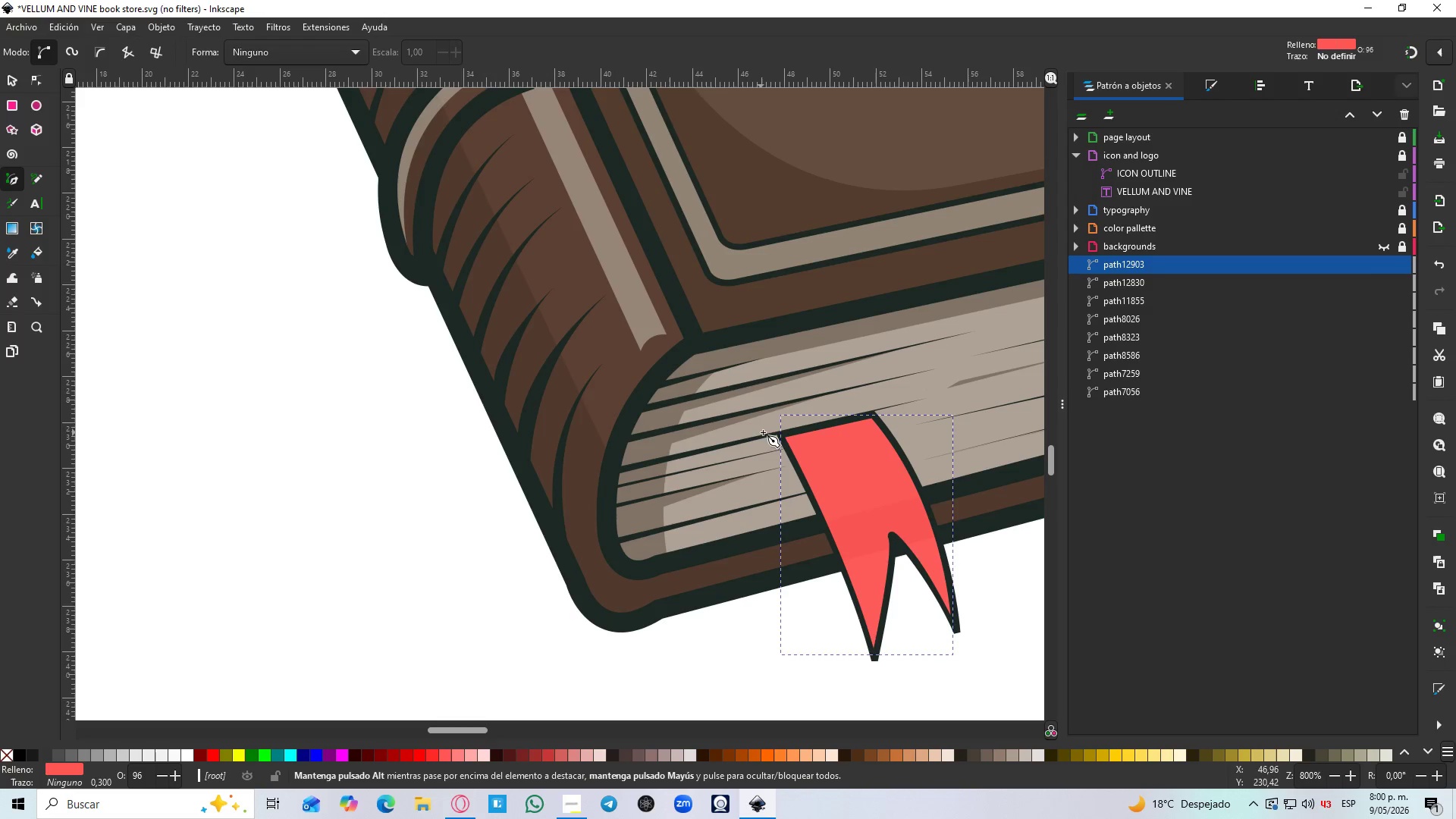 
hold_key(key=ControlLeft, duration=1.12)
 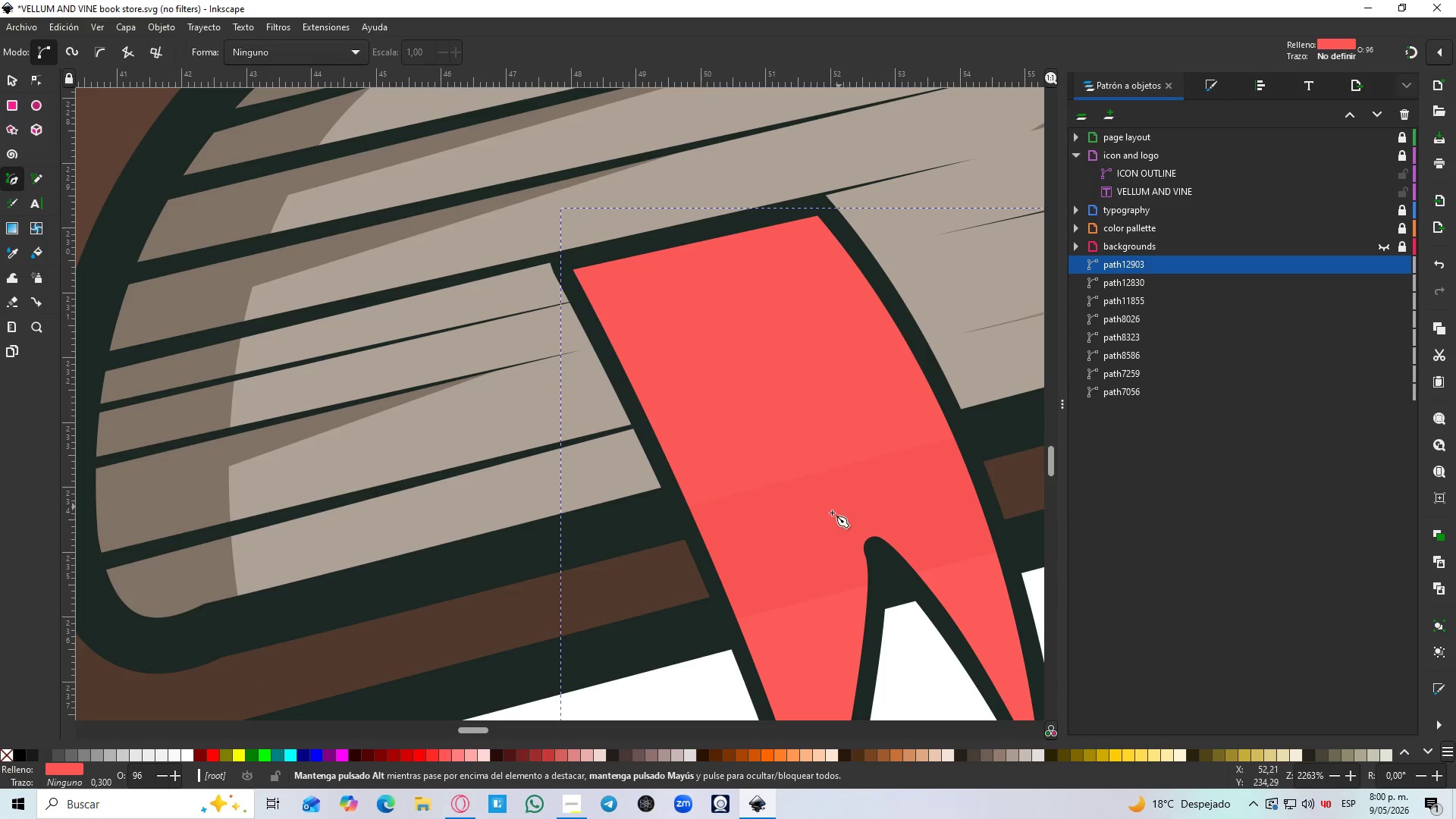 
key(B)
 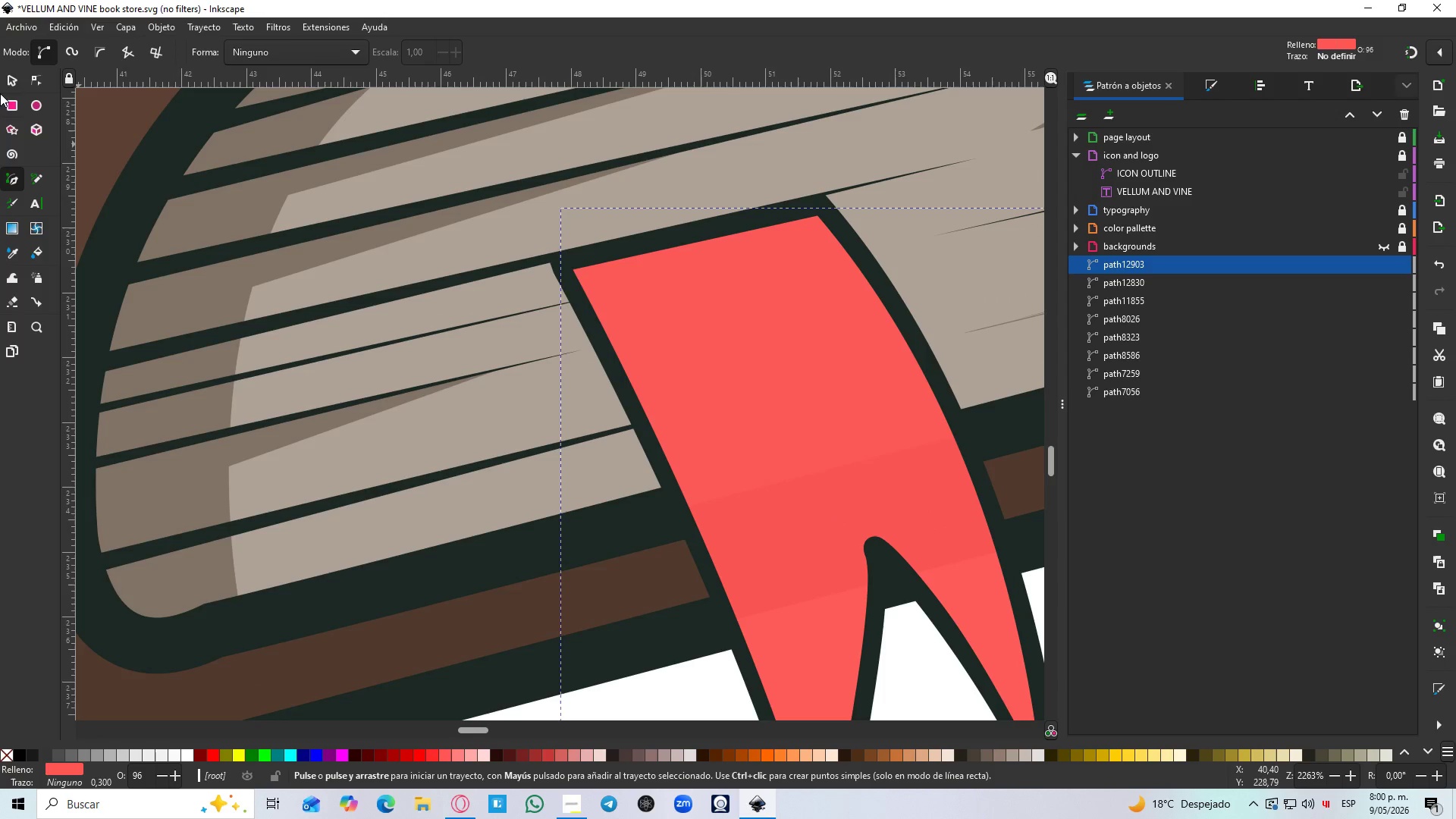 
left_click([10, 80])
 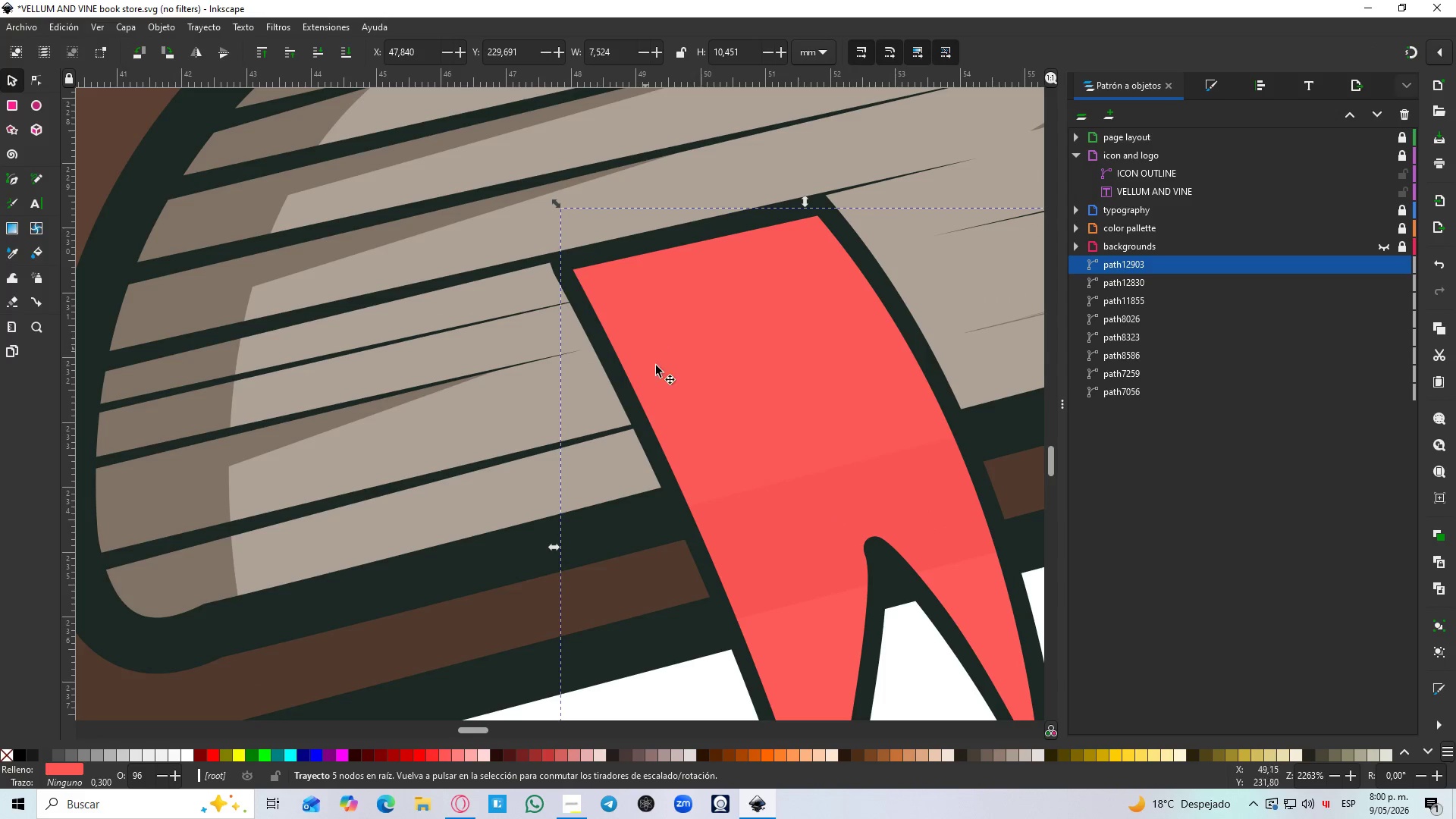 
left_click([732, 384])
 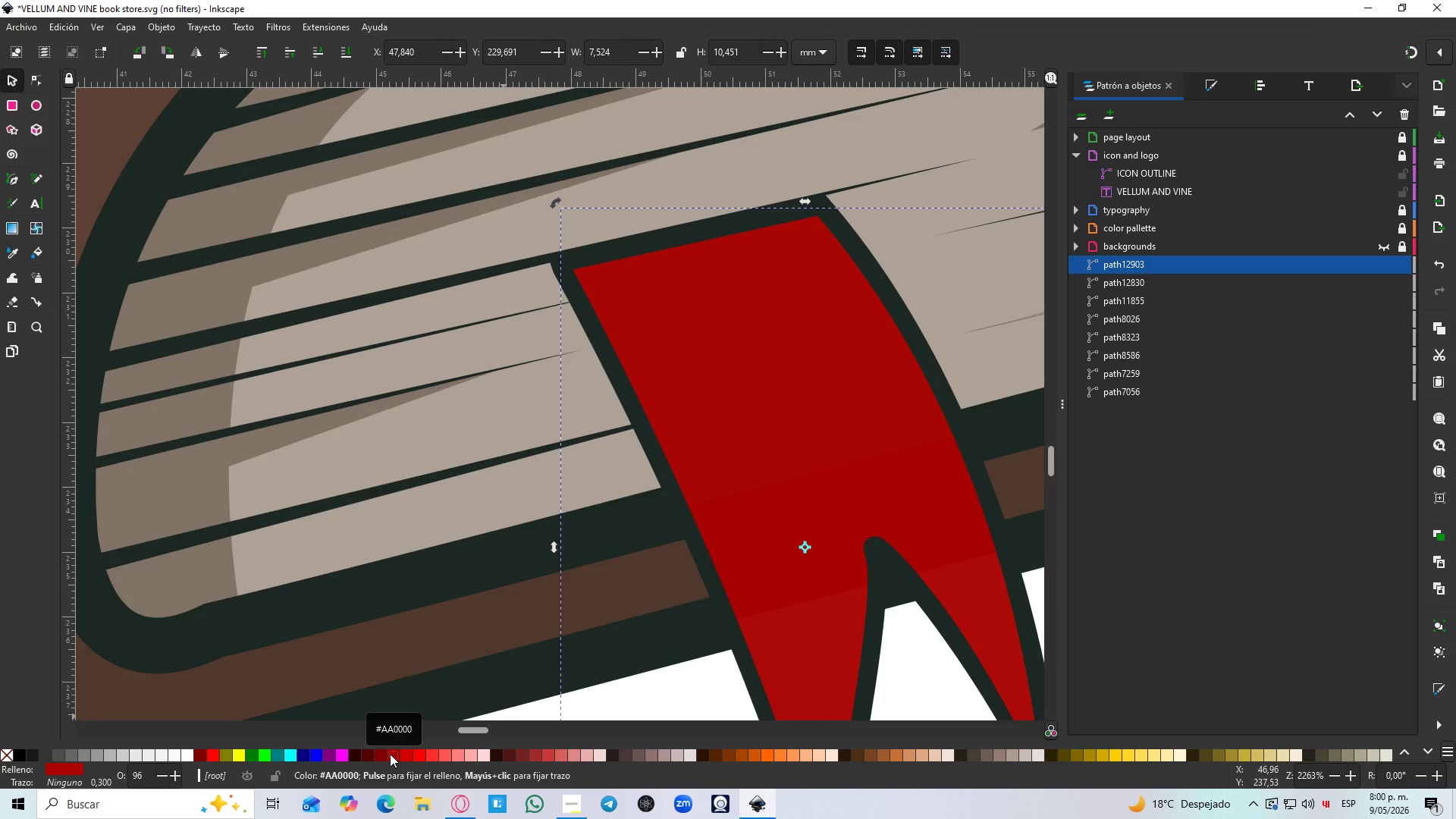 
scroll: coordinate [901, 524], scroll_direction: up, amount: 3.0
 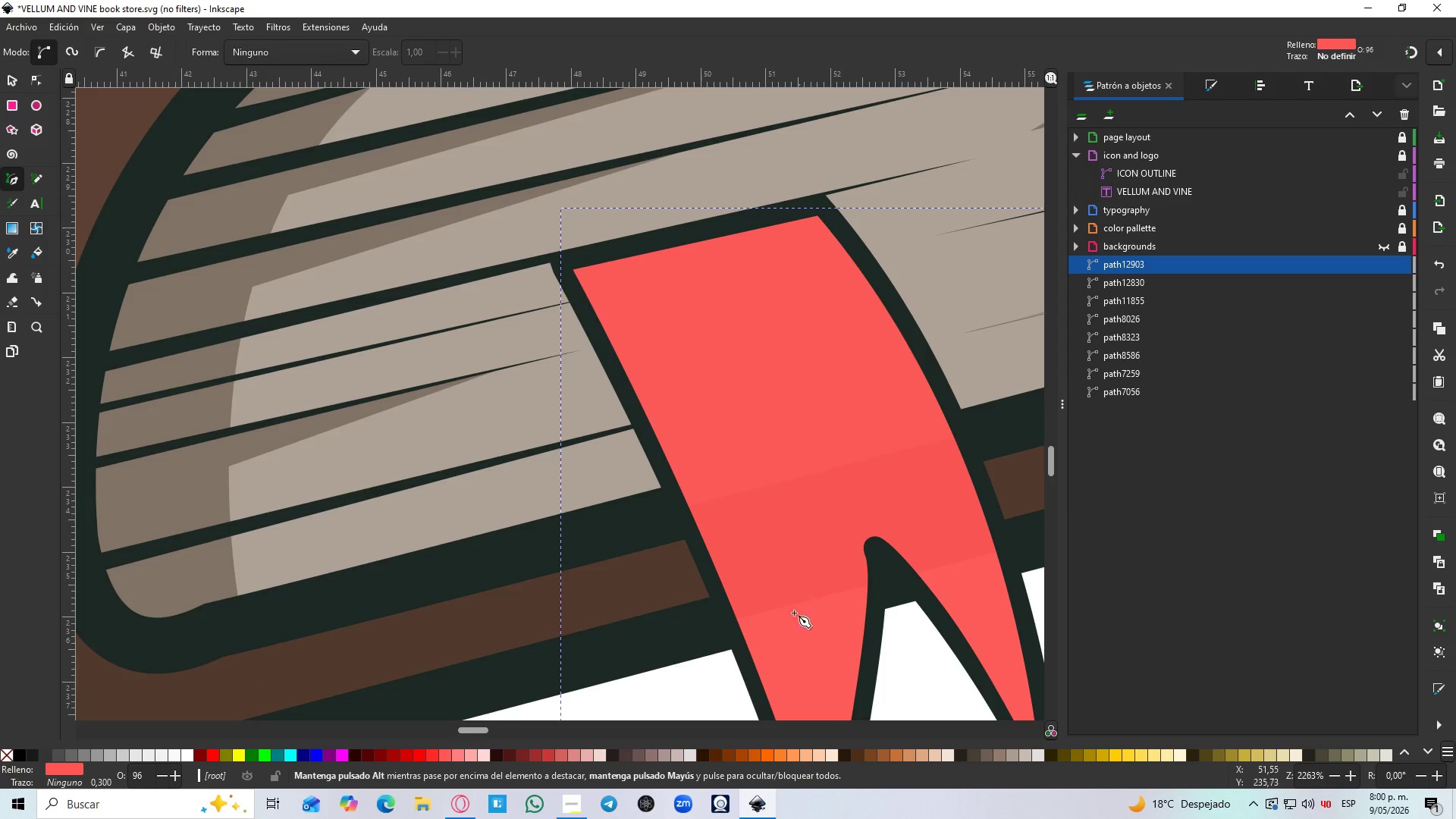 
left_click([1215, 85])
 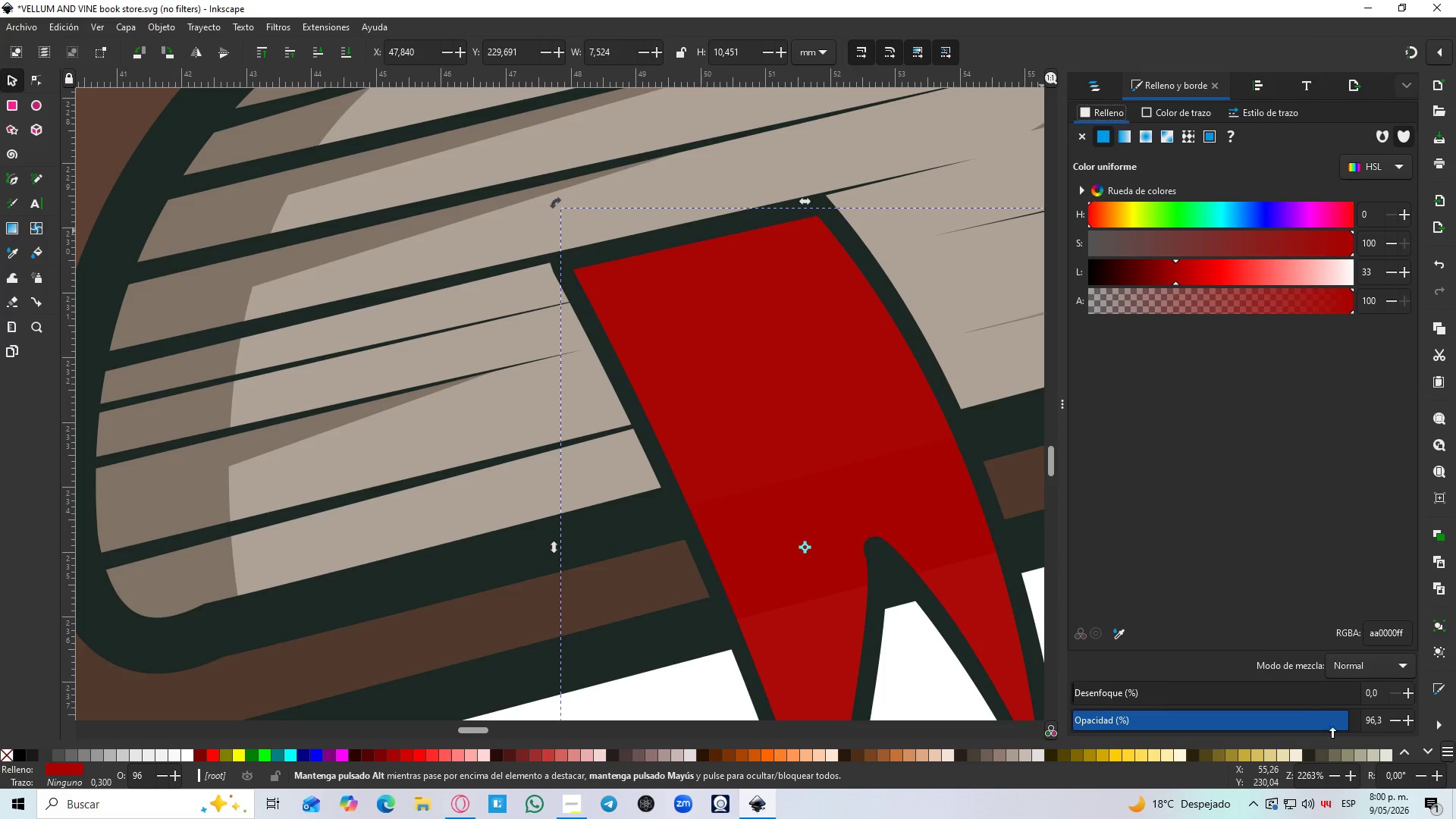 
left_click_drag(start_coordinate=[1344, 728], to_coordinate=[1395, 724])
 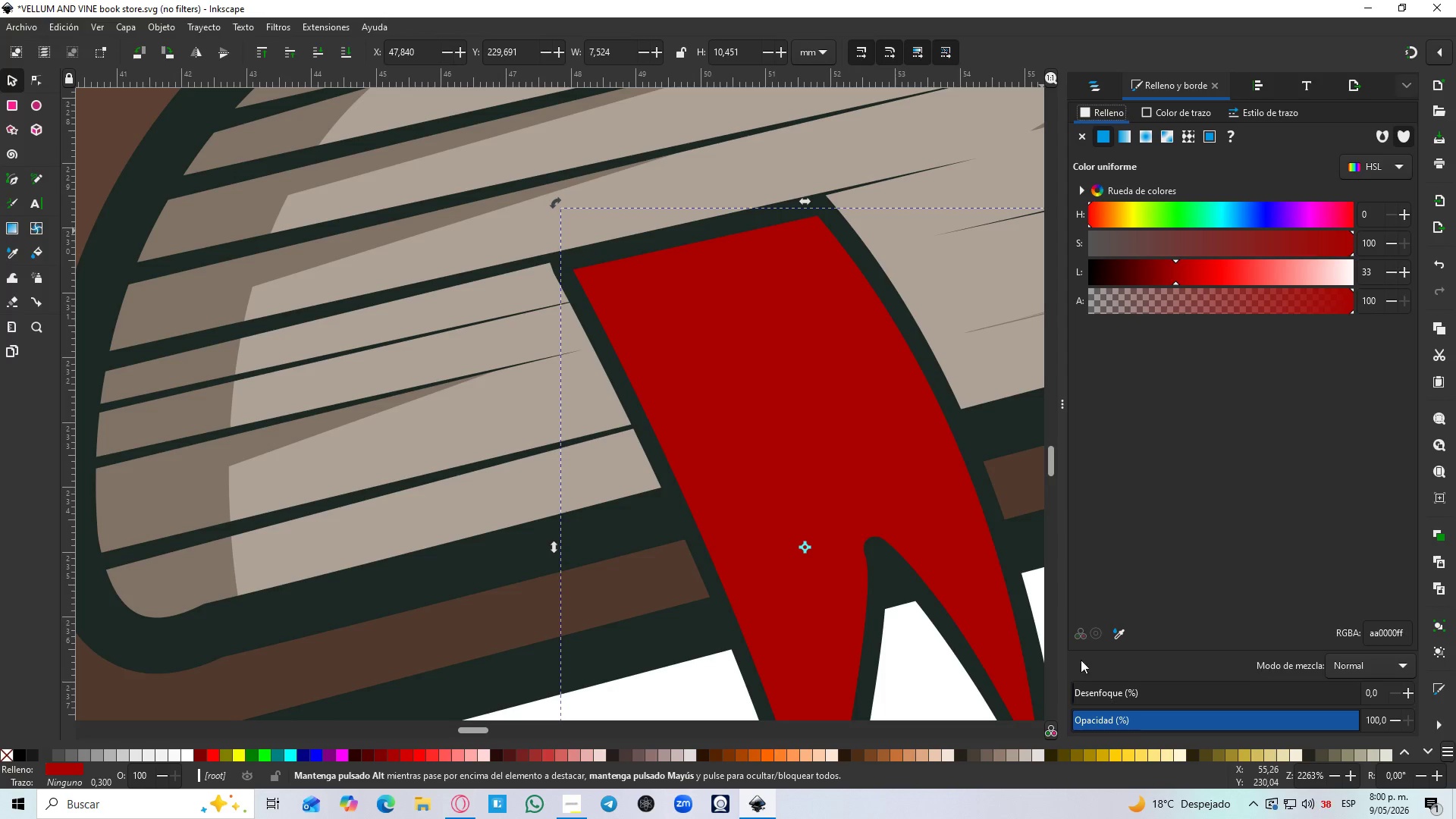 
key(B)
 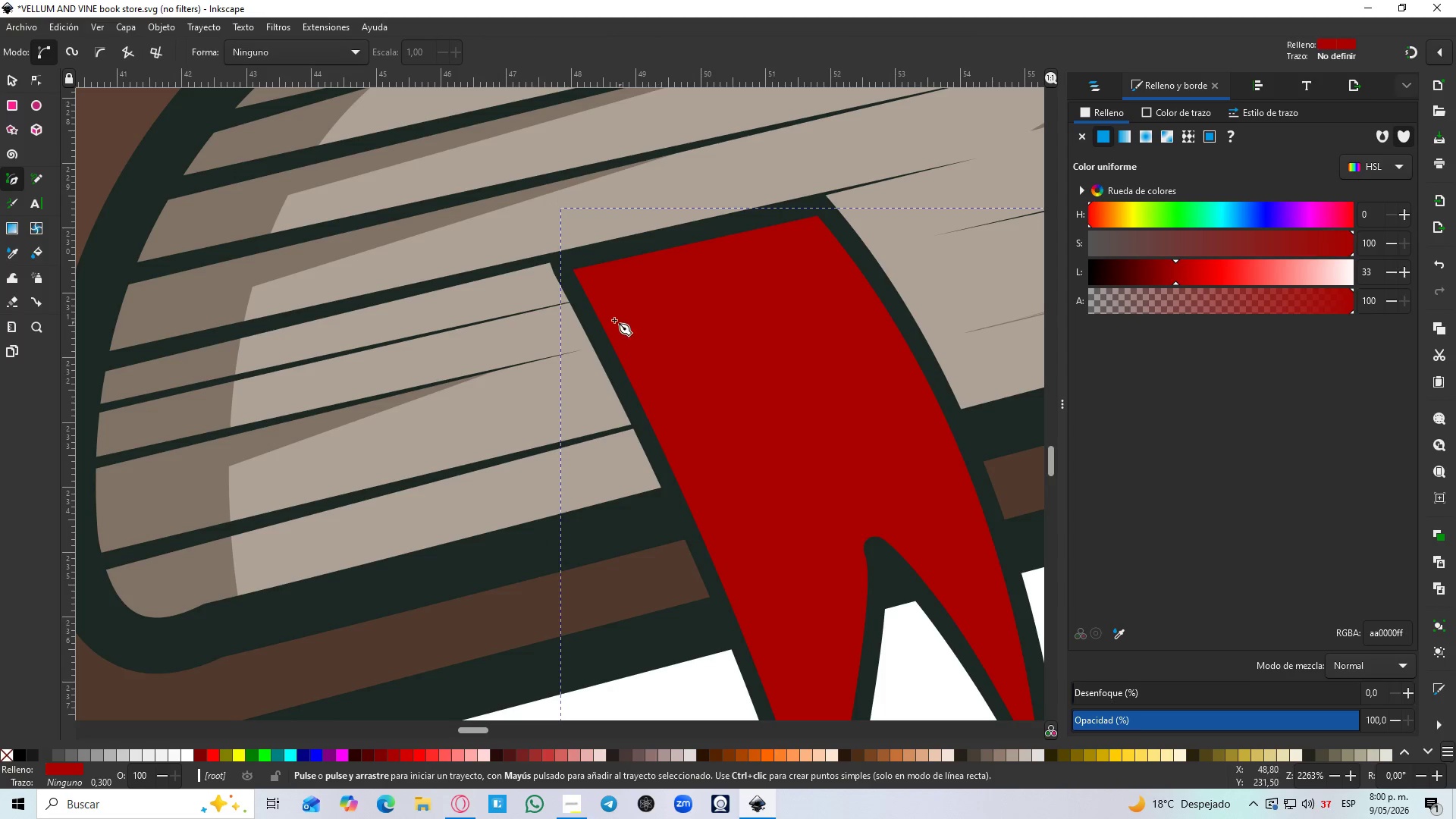 
left_click([571, 275])
 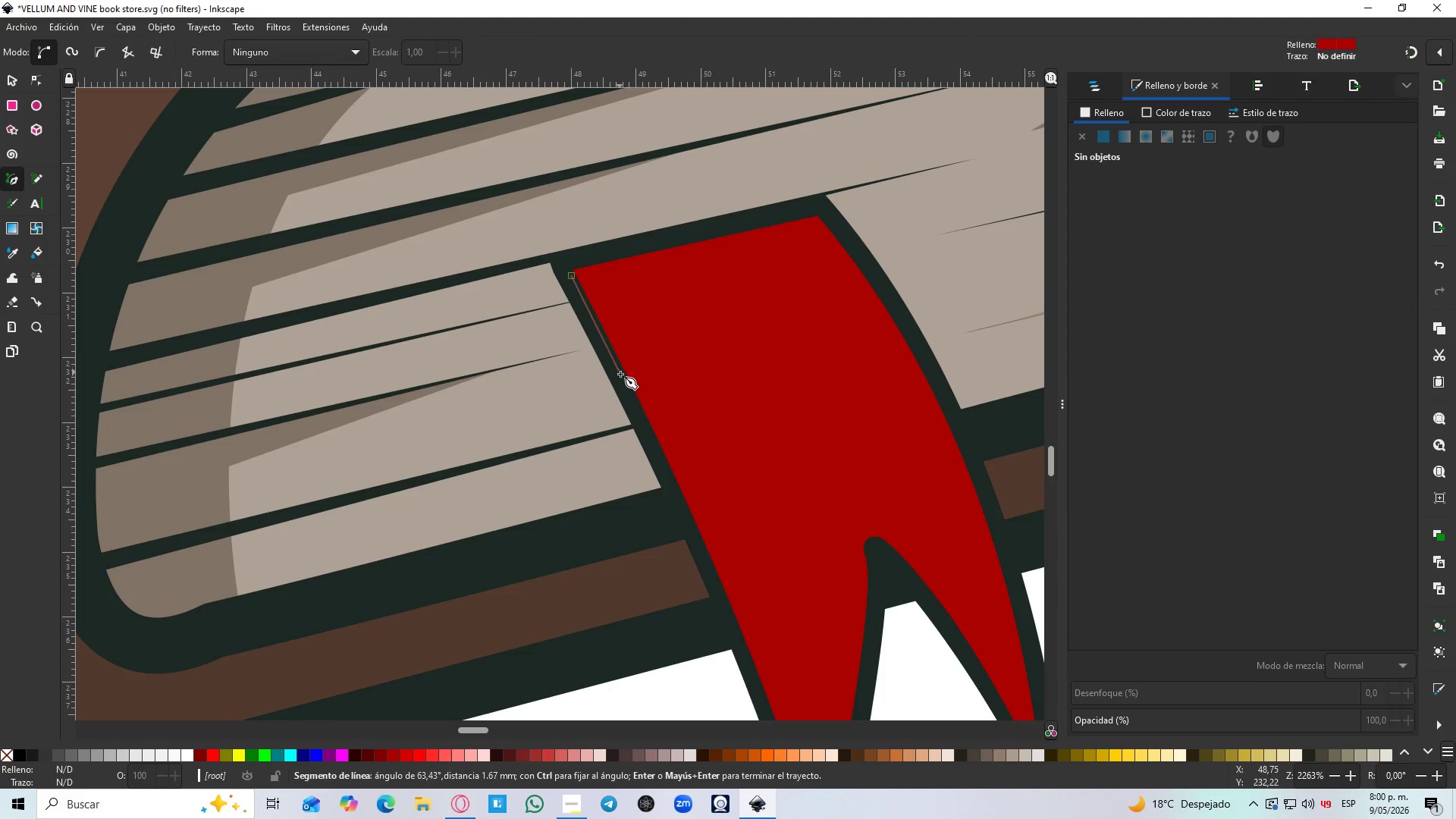 
left_click([621, 377])
 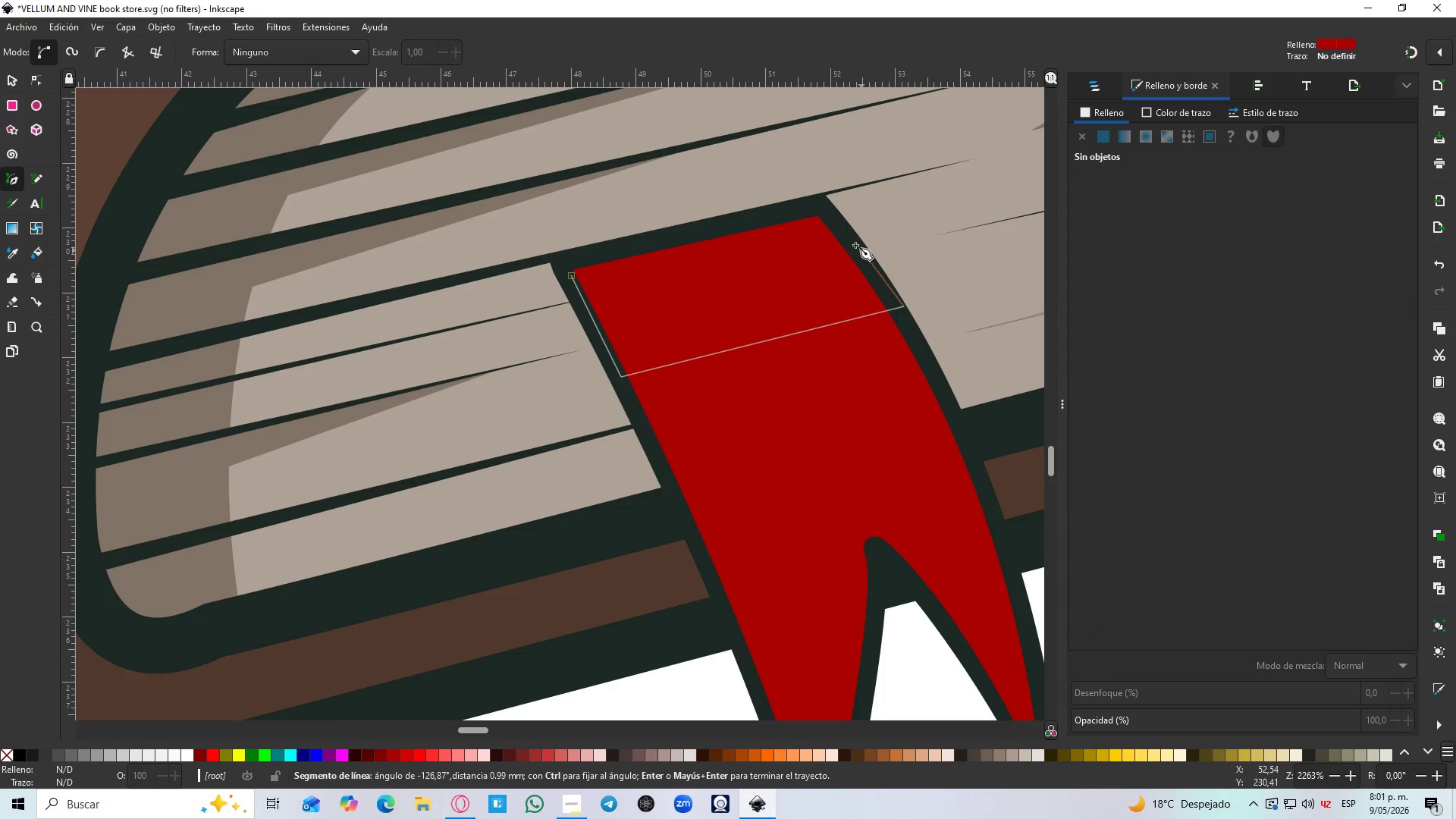 
left_click([821, 202])
 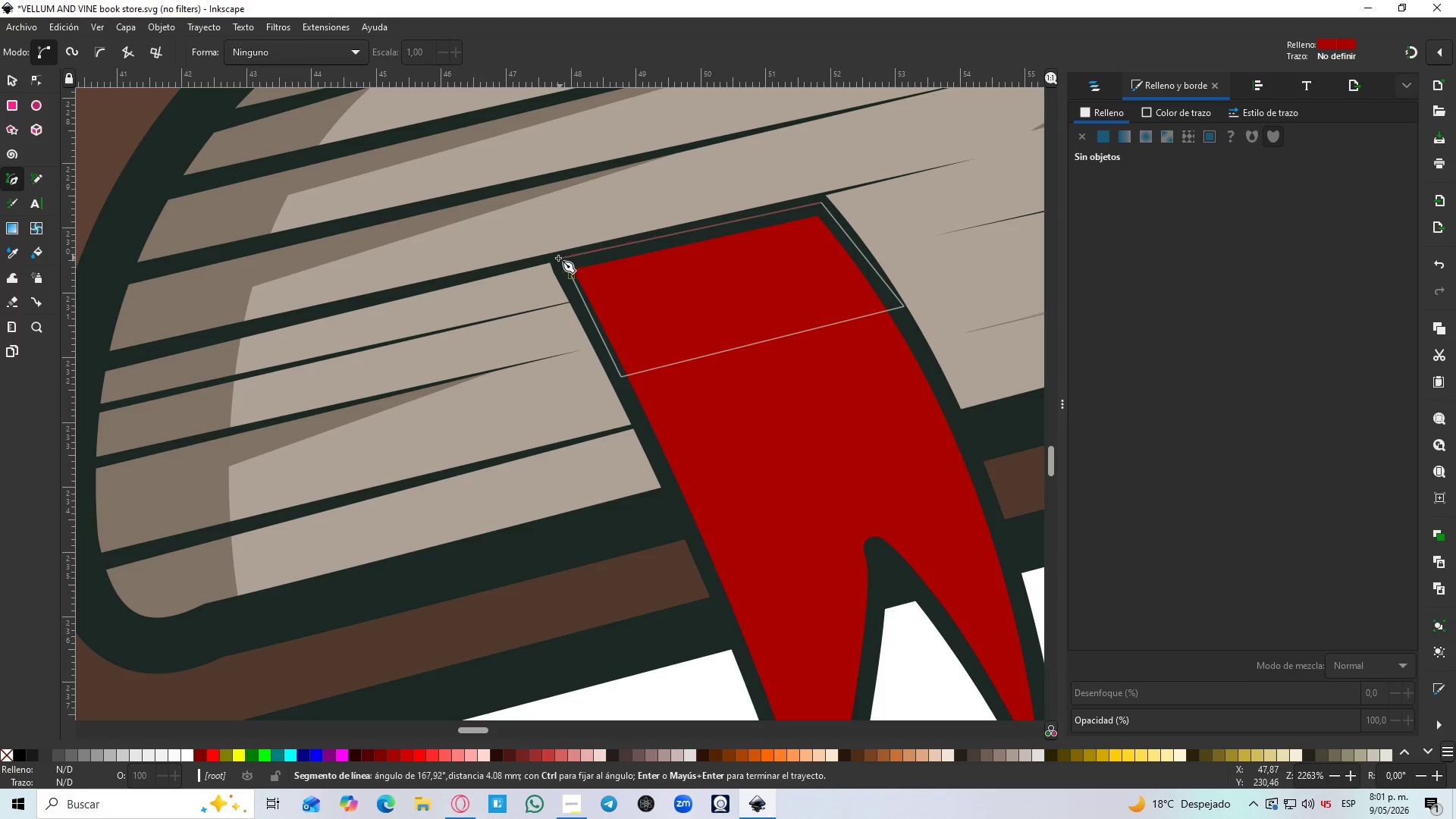 
left_click_drag(start_coordinate=[557, 258], to_coordinate=[560, 265])
 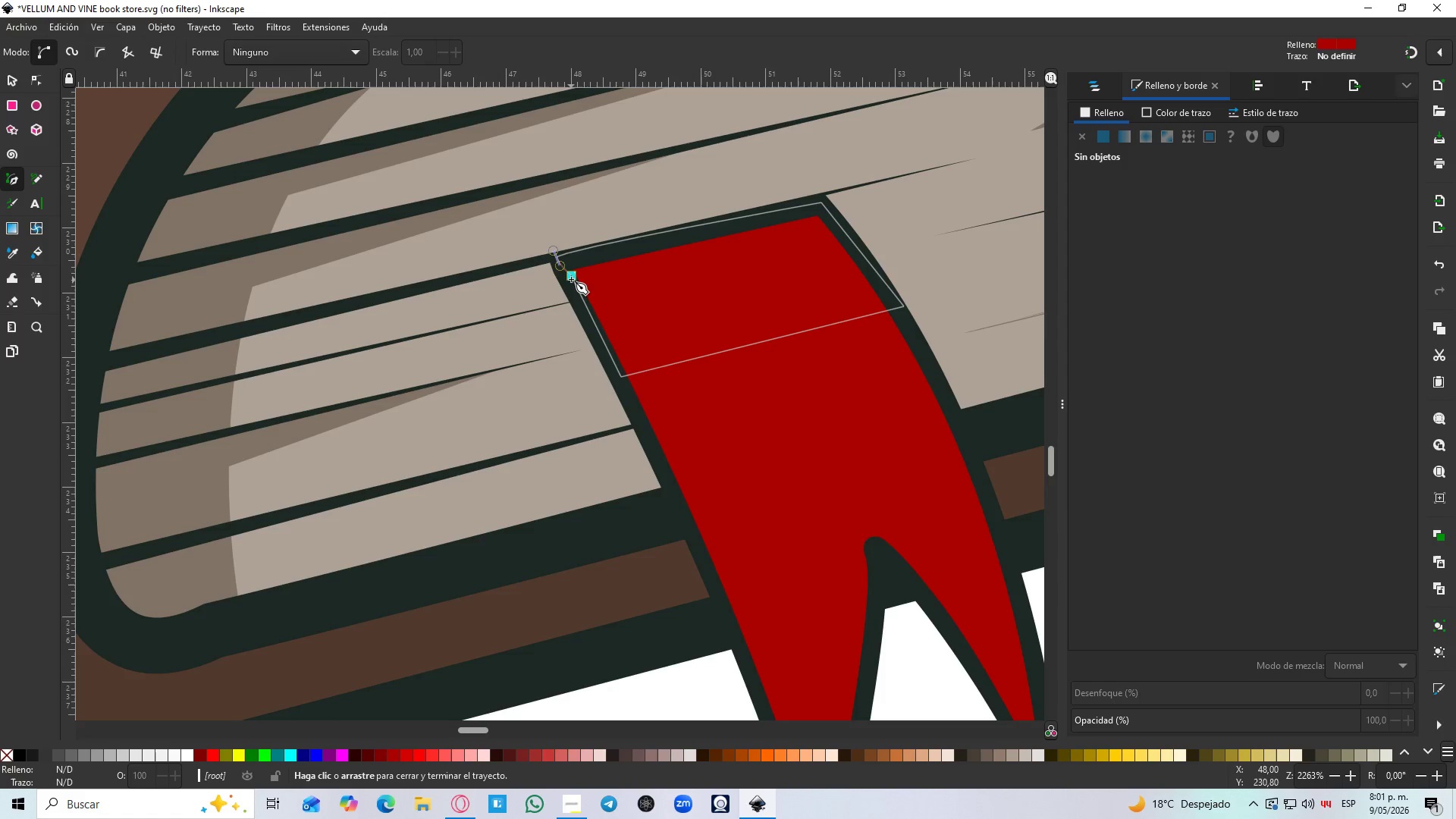 
left_click([571, 279])
 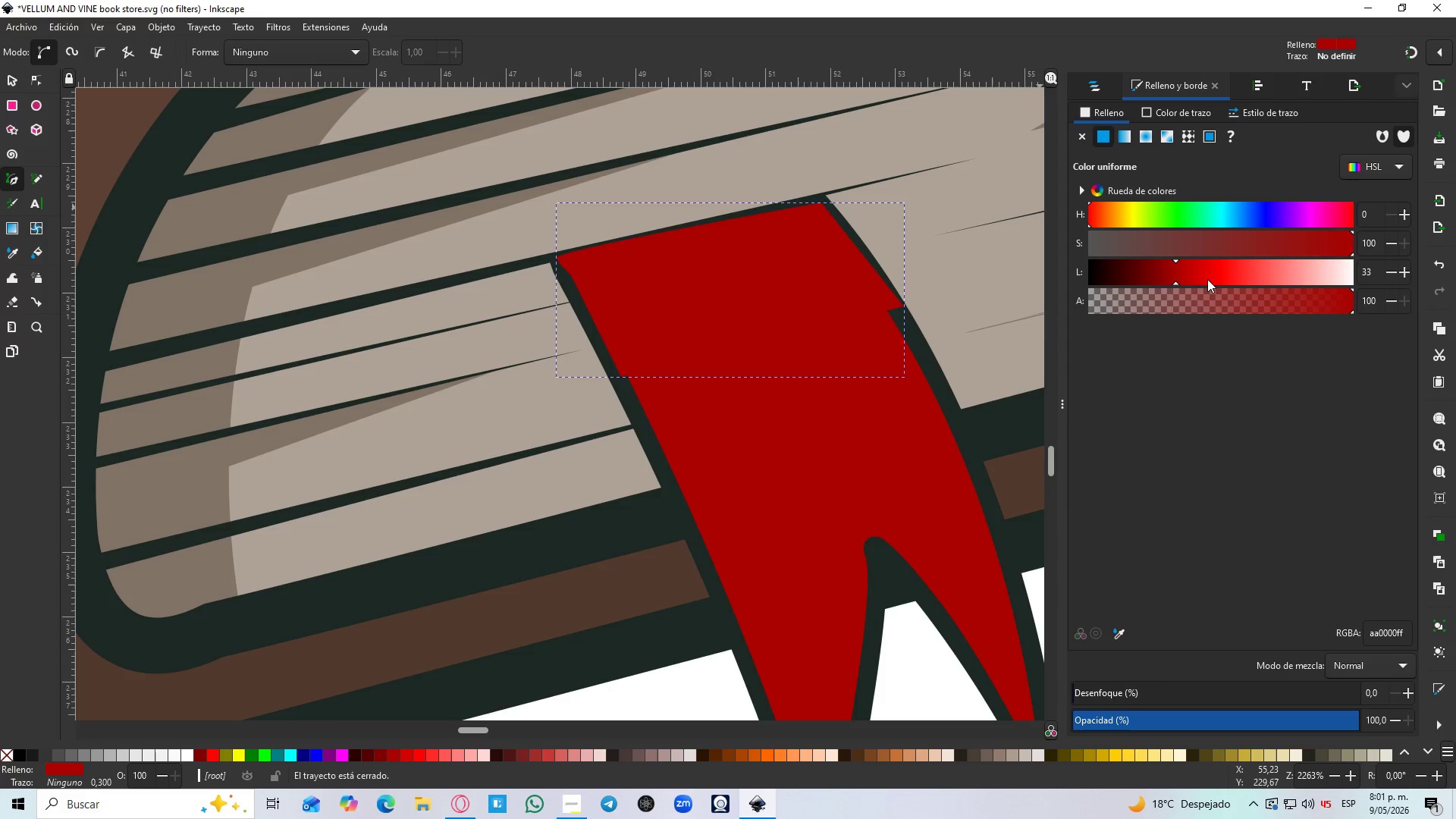 
left_click_drag(start_coordinate=[1163, 270], to_coordinate=[1134, 269])
 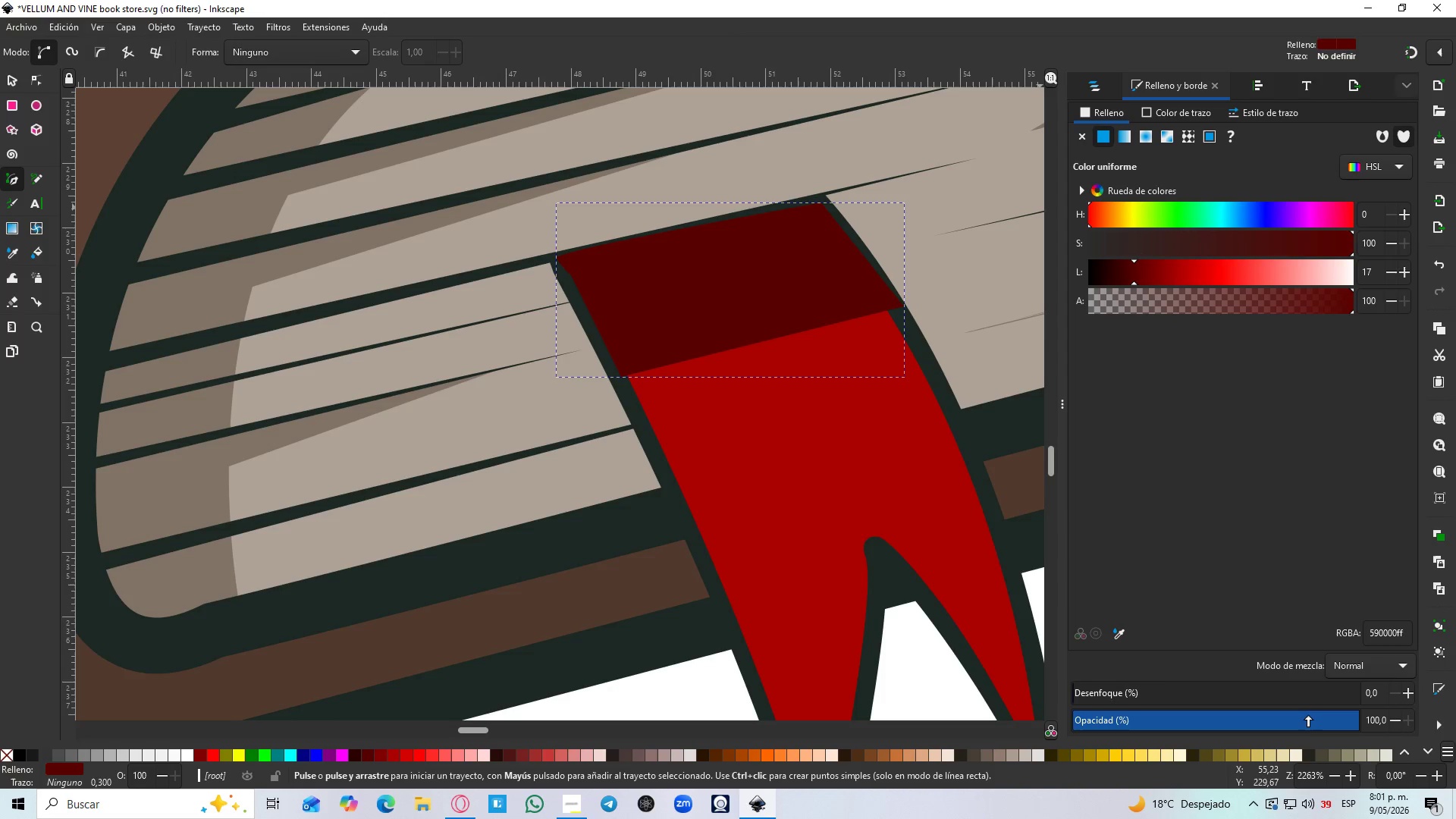 
left_click_drag(start_coordinate=[1308, 722], to_coordinate=[1275, 725])
 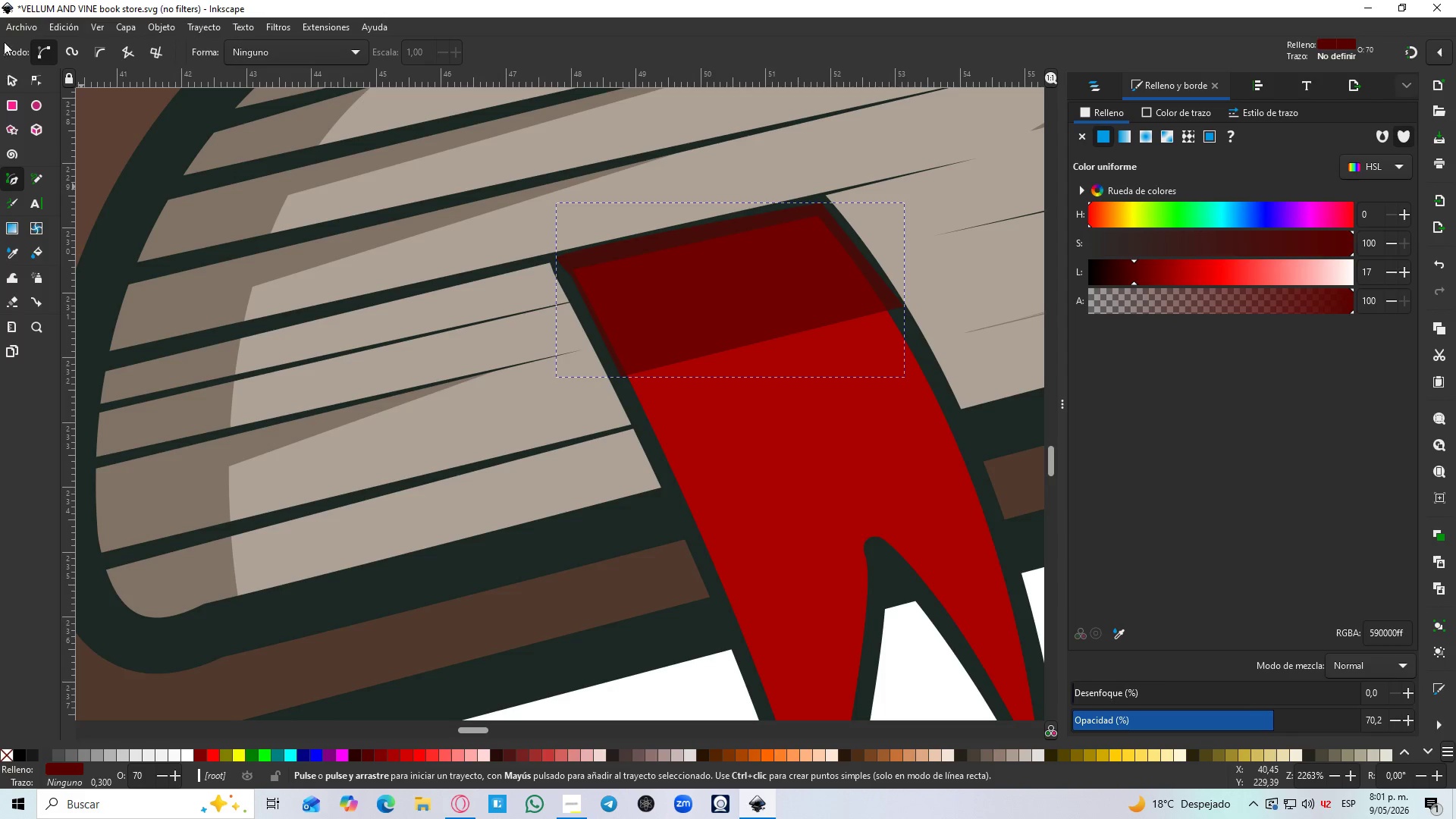 
left_click([14, 81])
 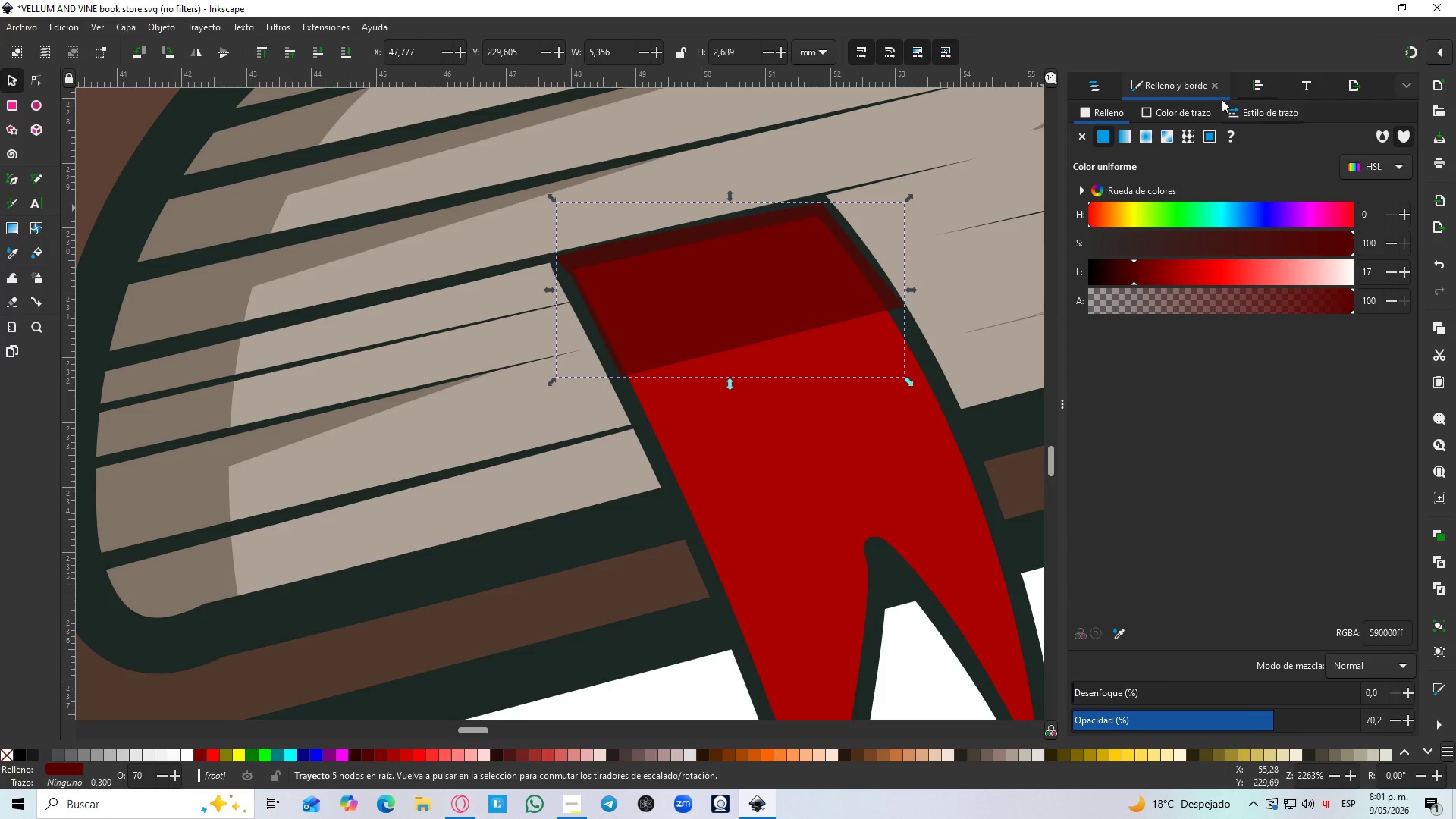 
left_click([1101, 83])
 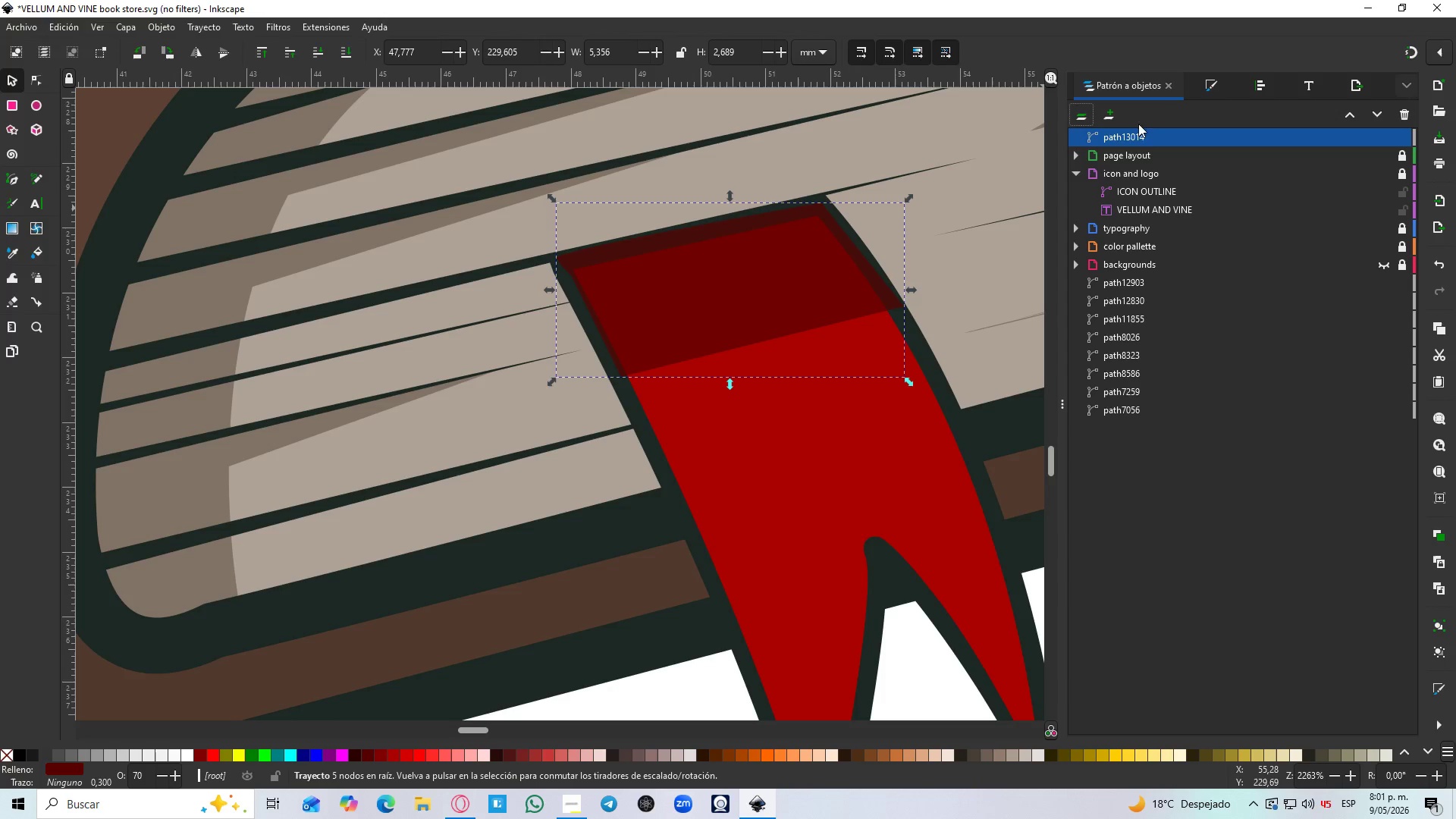 
left_click_drag(start_coordinate=[1138, 130], to_coordinate=[1163, 313])
 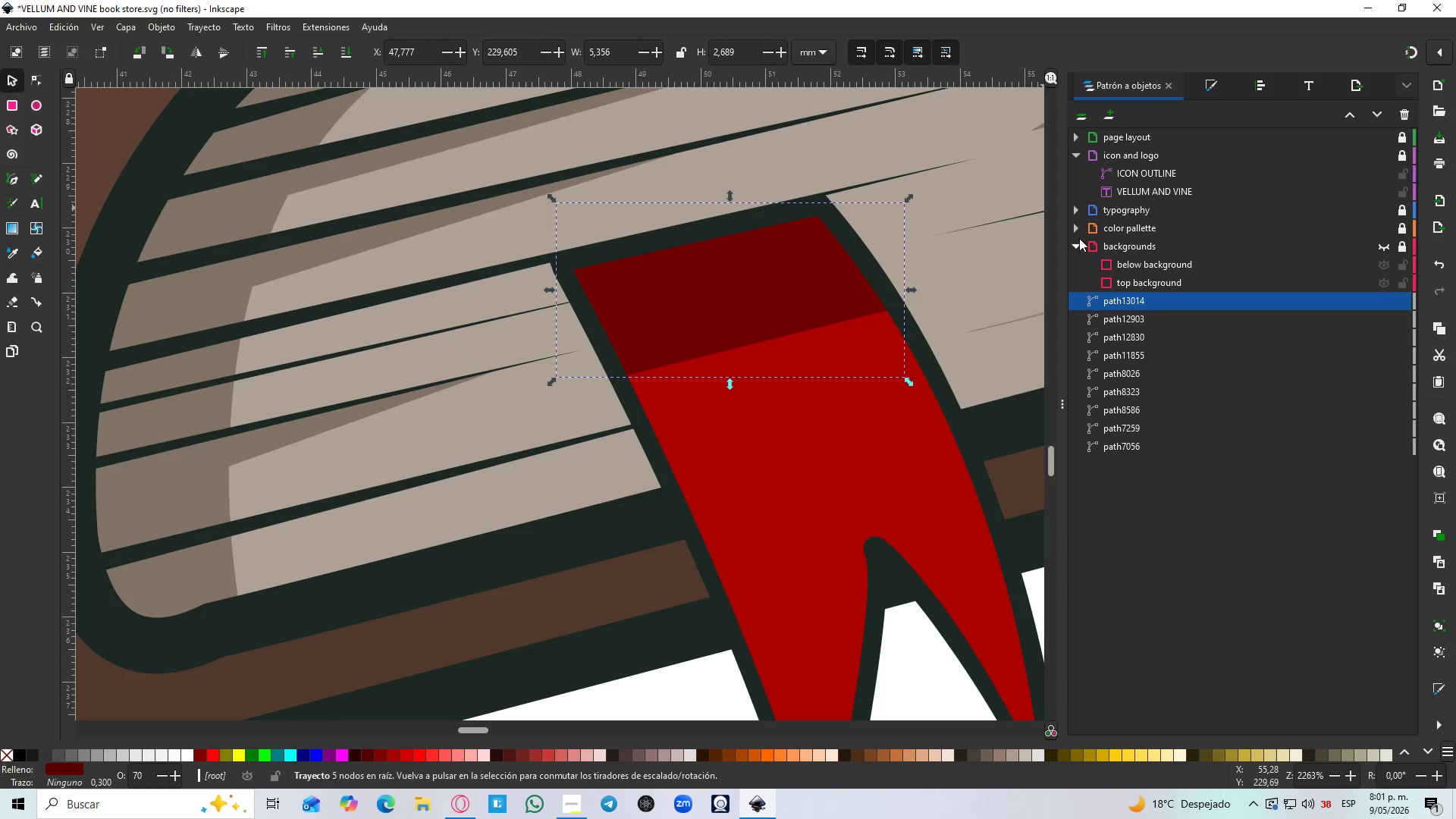 
left_click([1078, 242])
 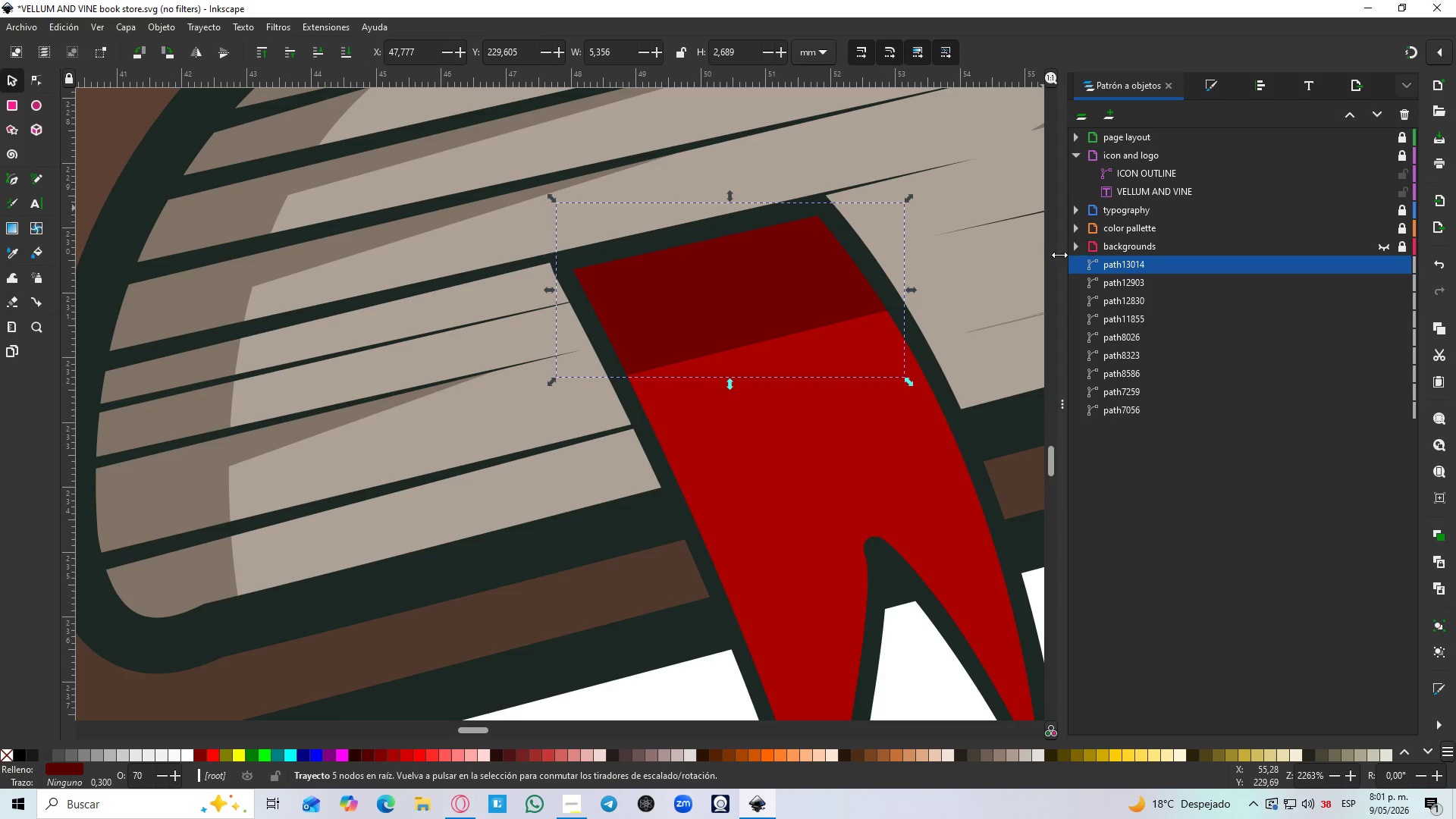 
hold_key(key=ControlLeft, duration=0.97)
 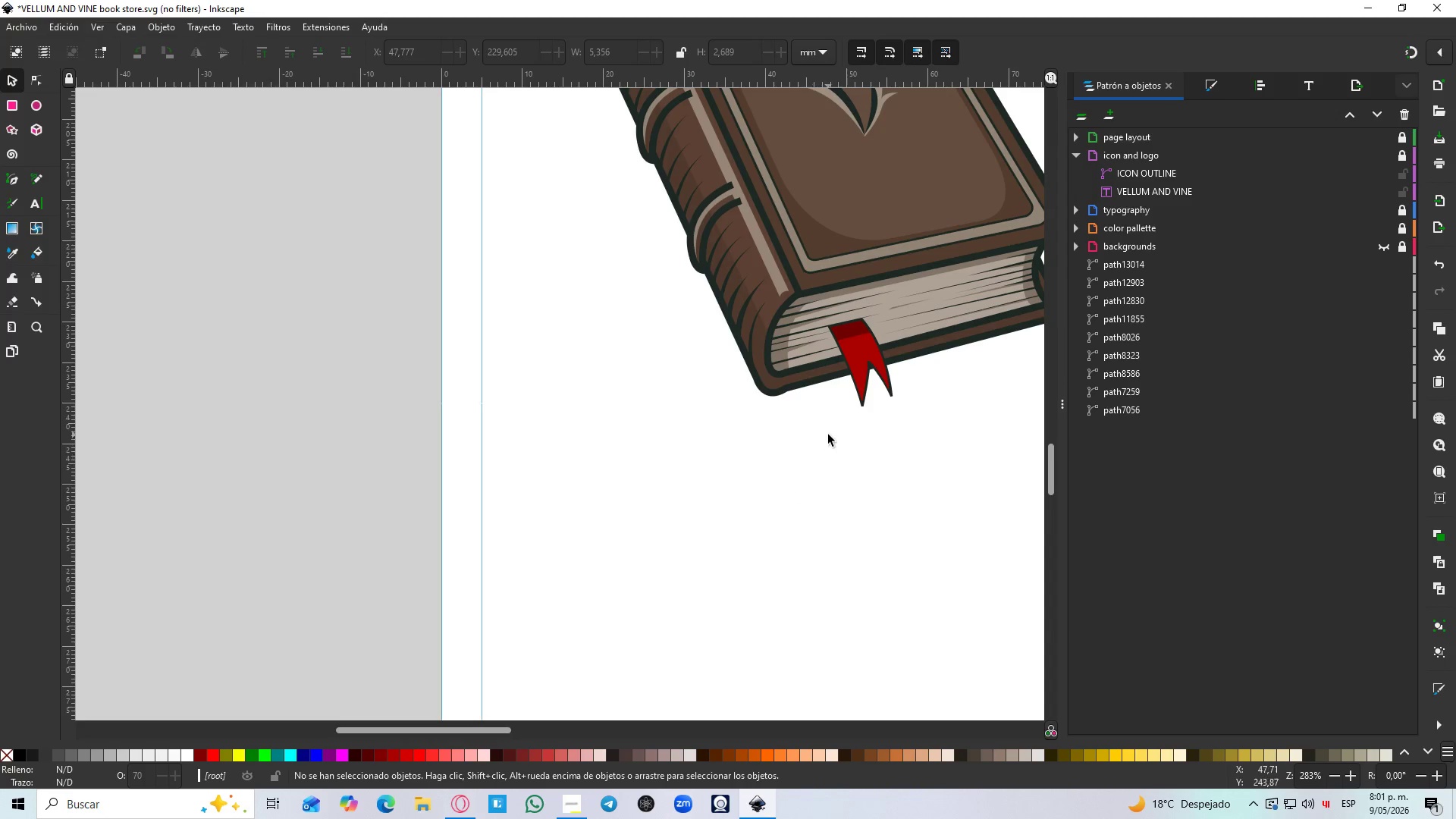 
left_click([792, 513])
 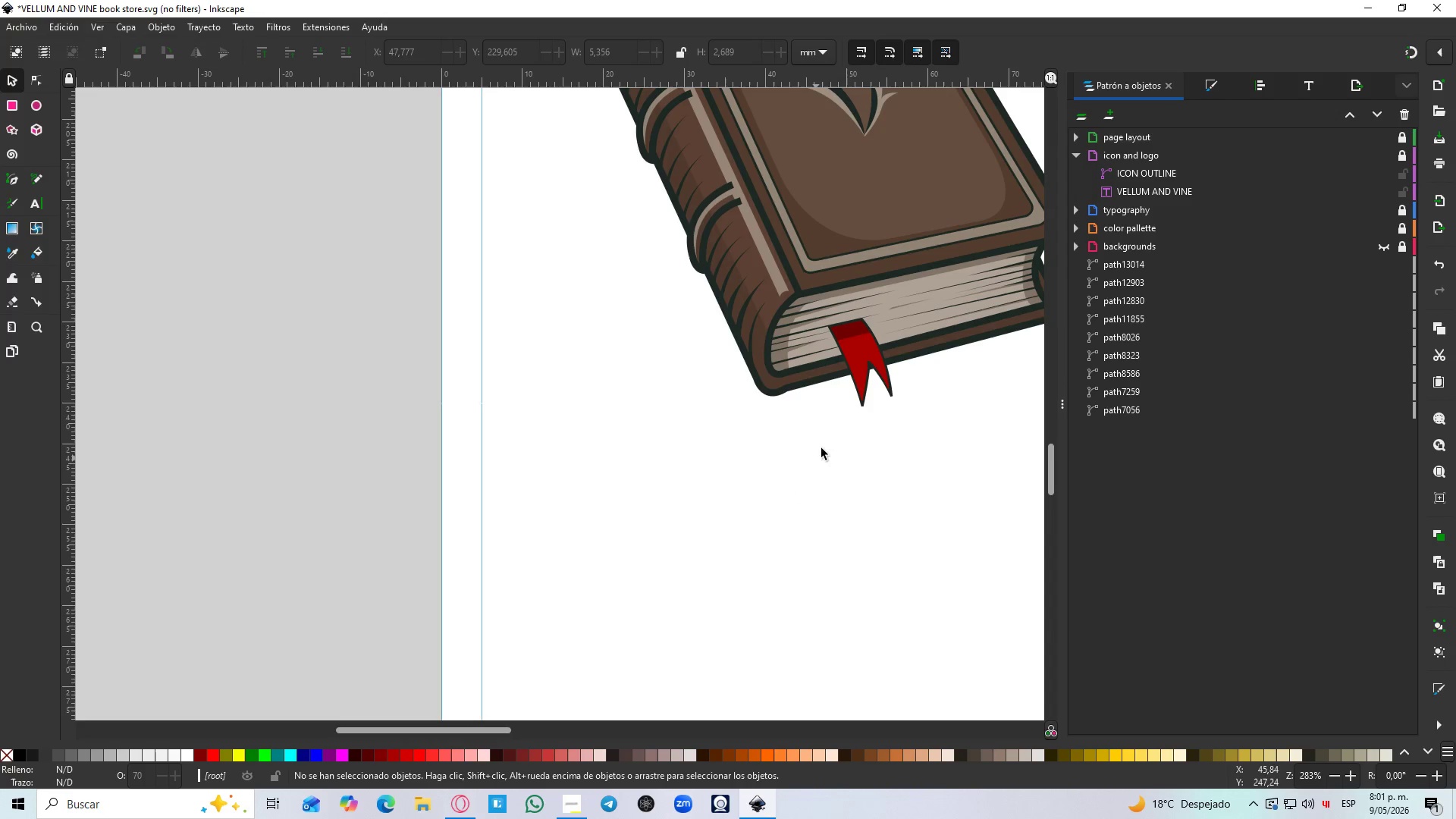 
hold_key(key=ControlLeft, duration=0.31)
 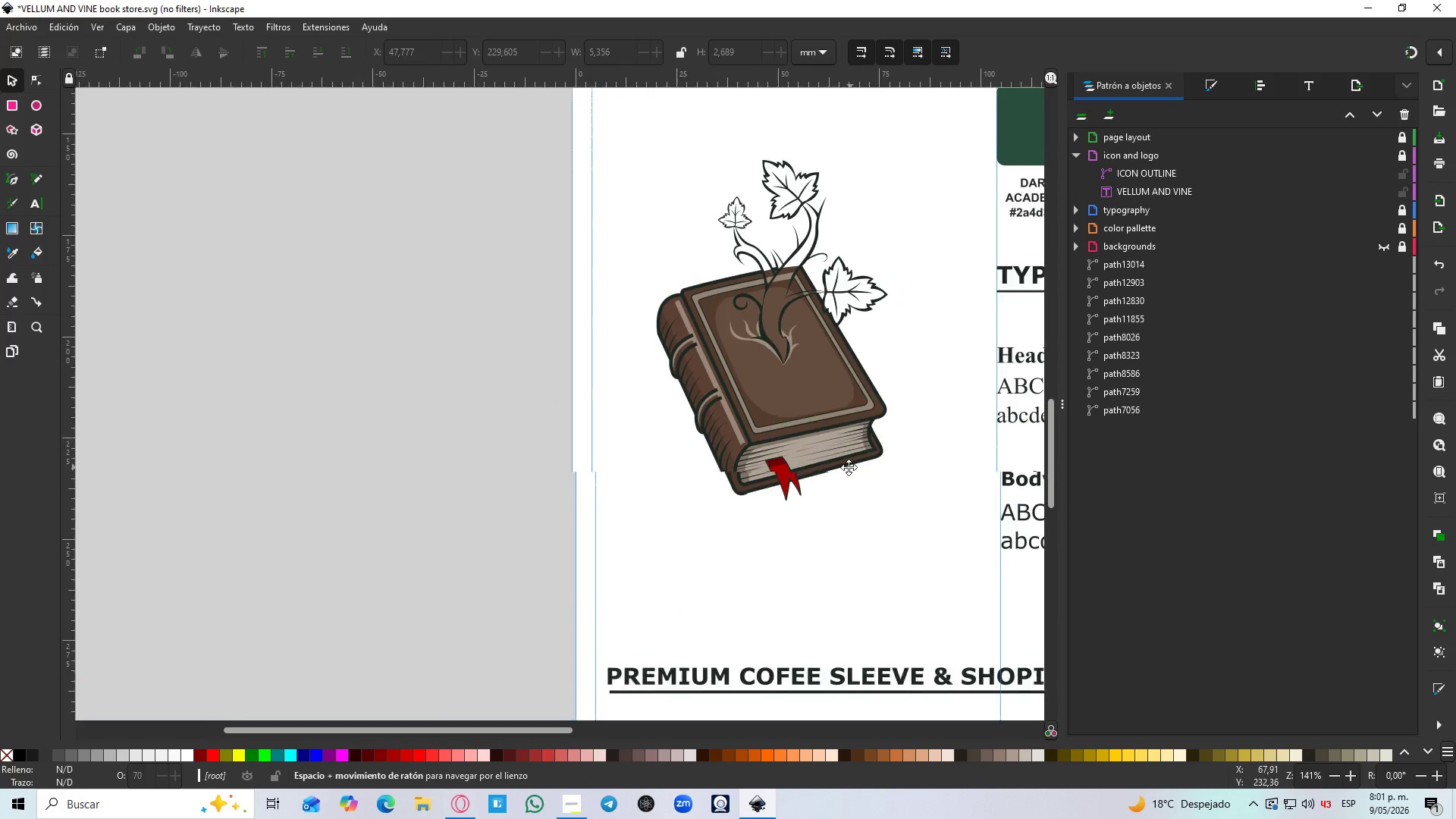 
hold_key(key=Space, duration=0.52)
 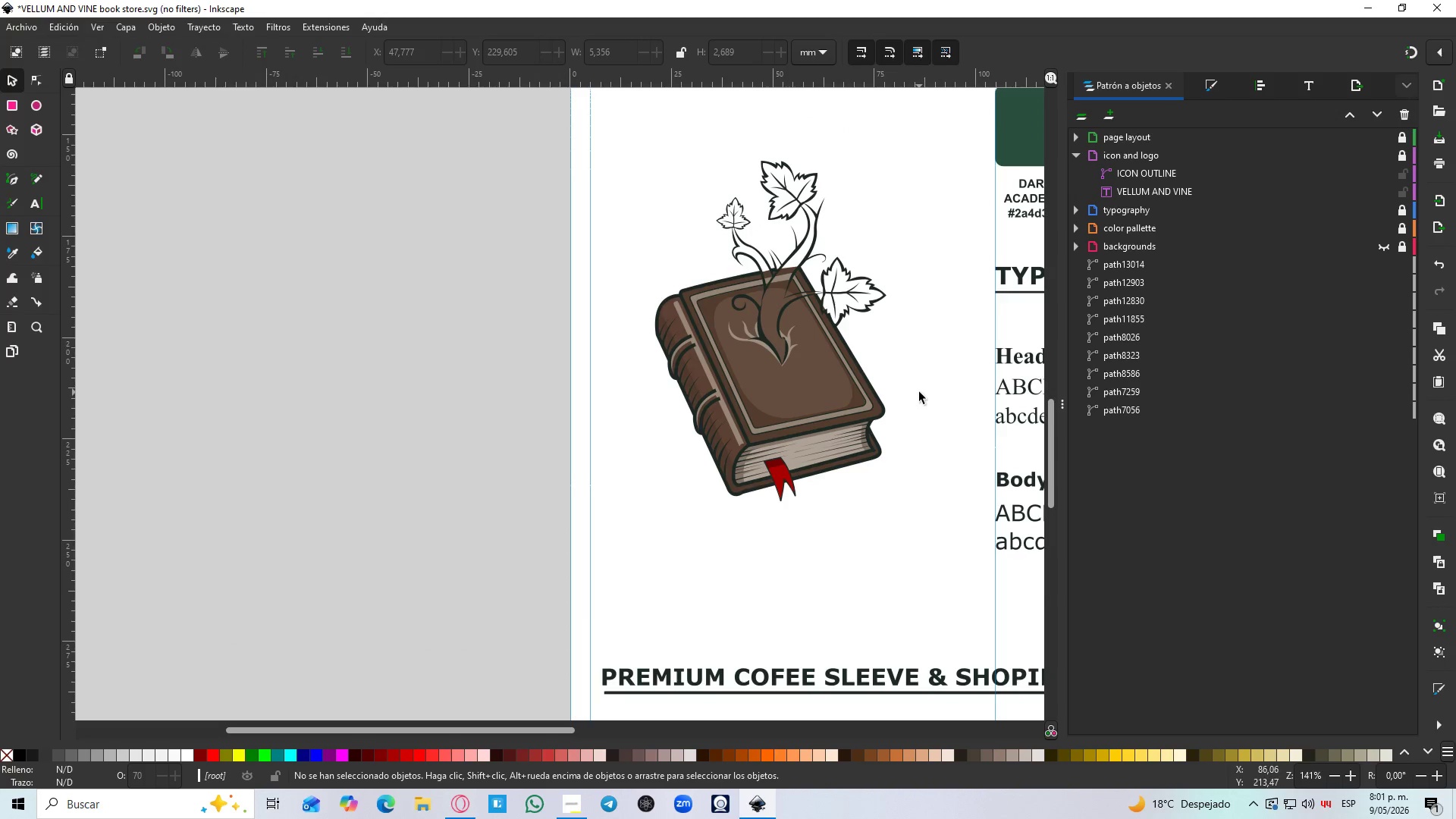 
hold_key(key=Space, duration=0.39)
 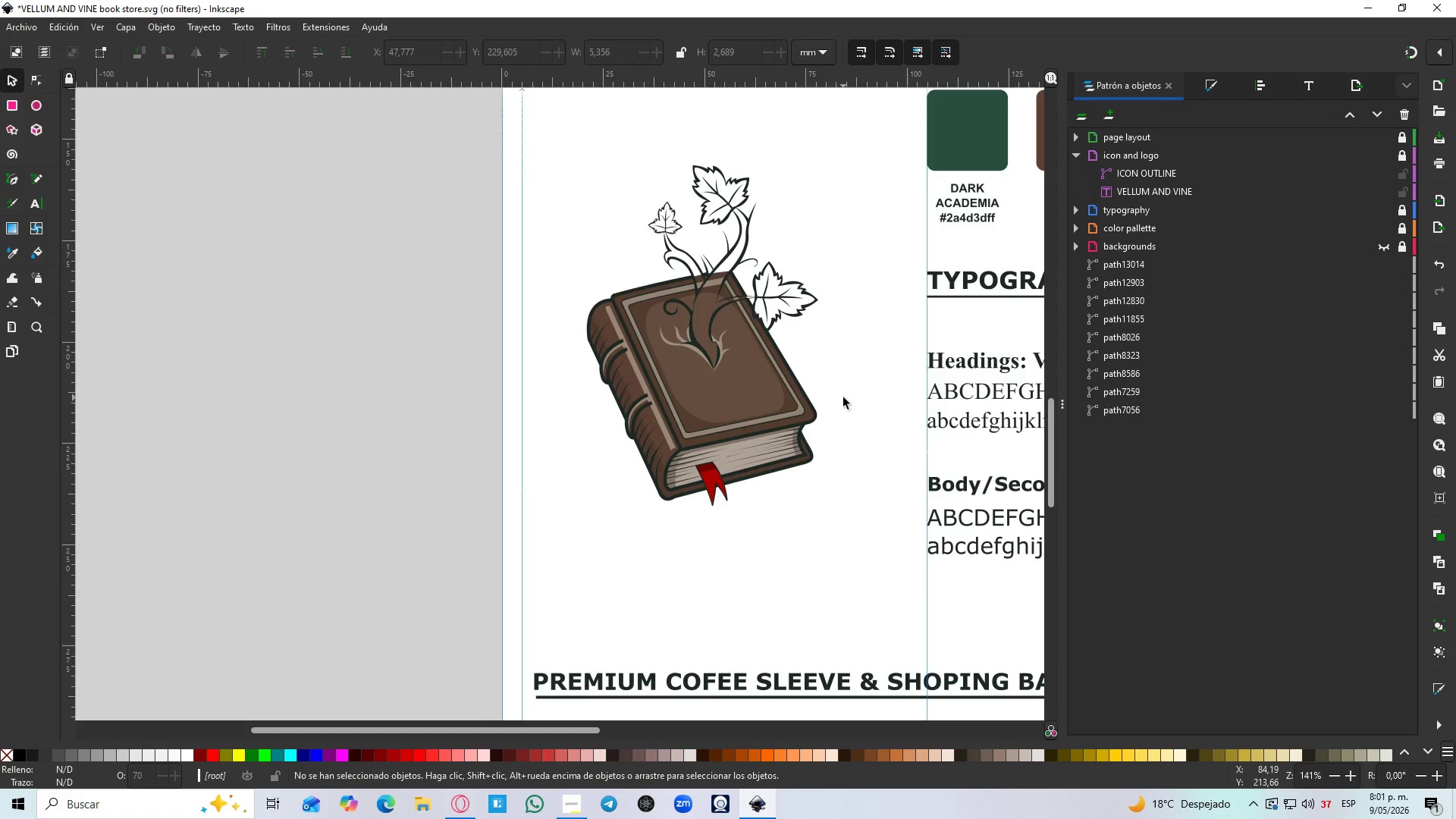 
scroll: coordinate [828, 435], scroll_direction: down, amount: 9.0
 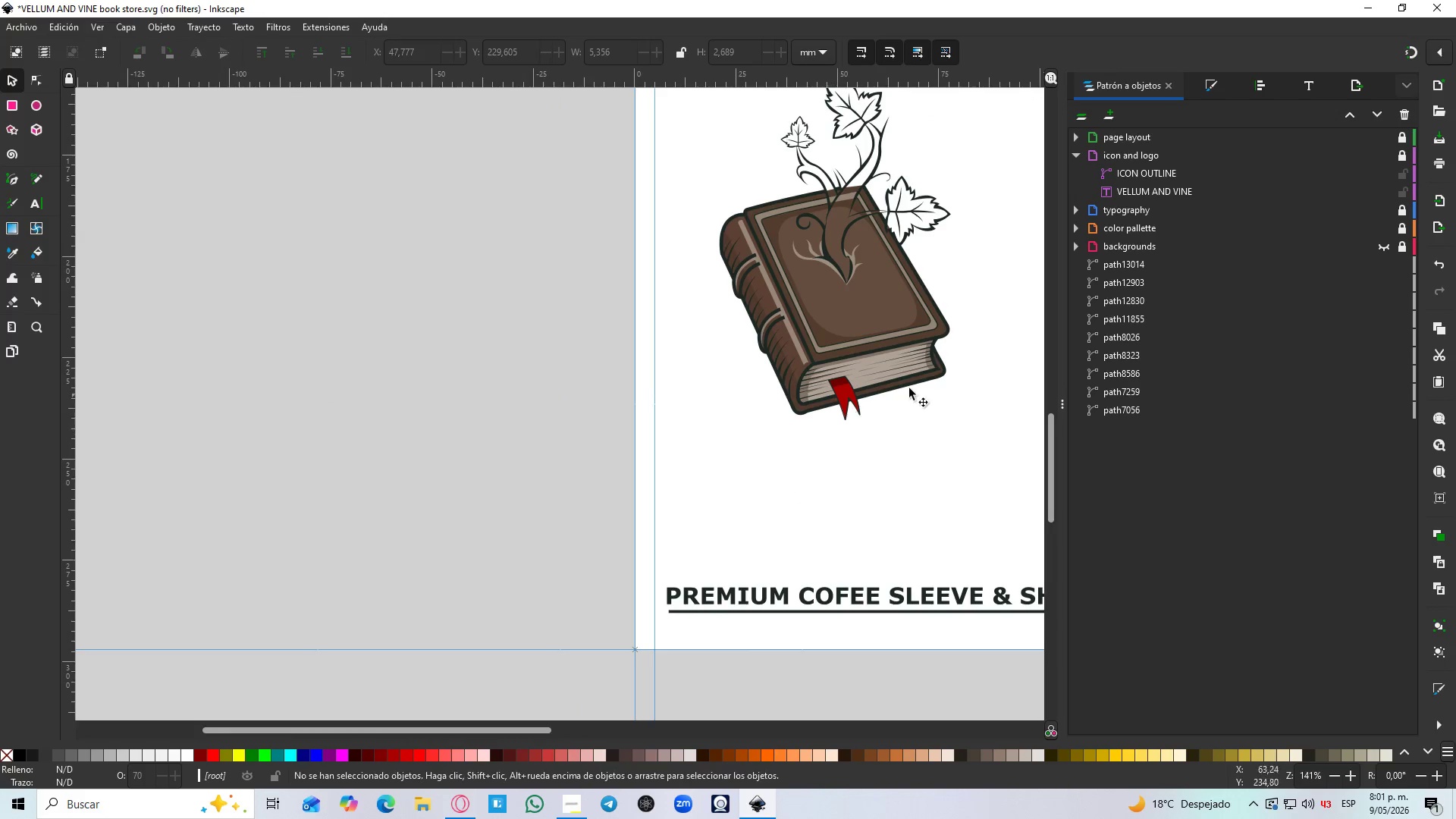 
wait(7.86)
 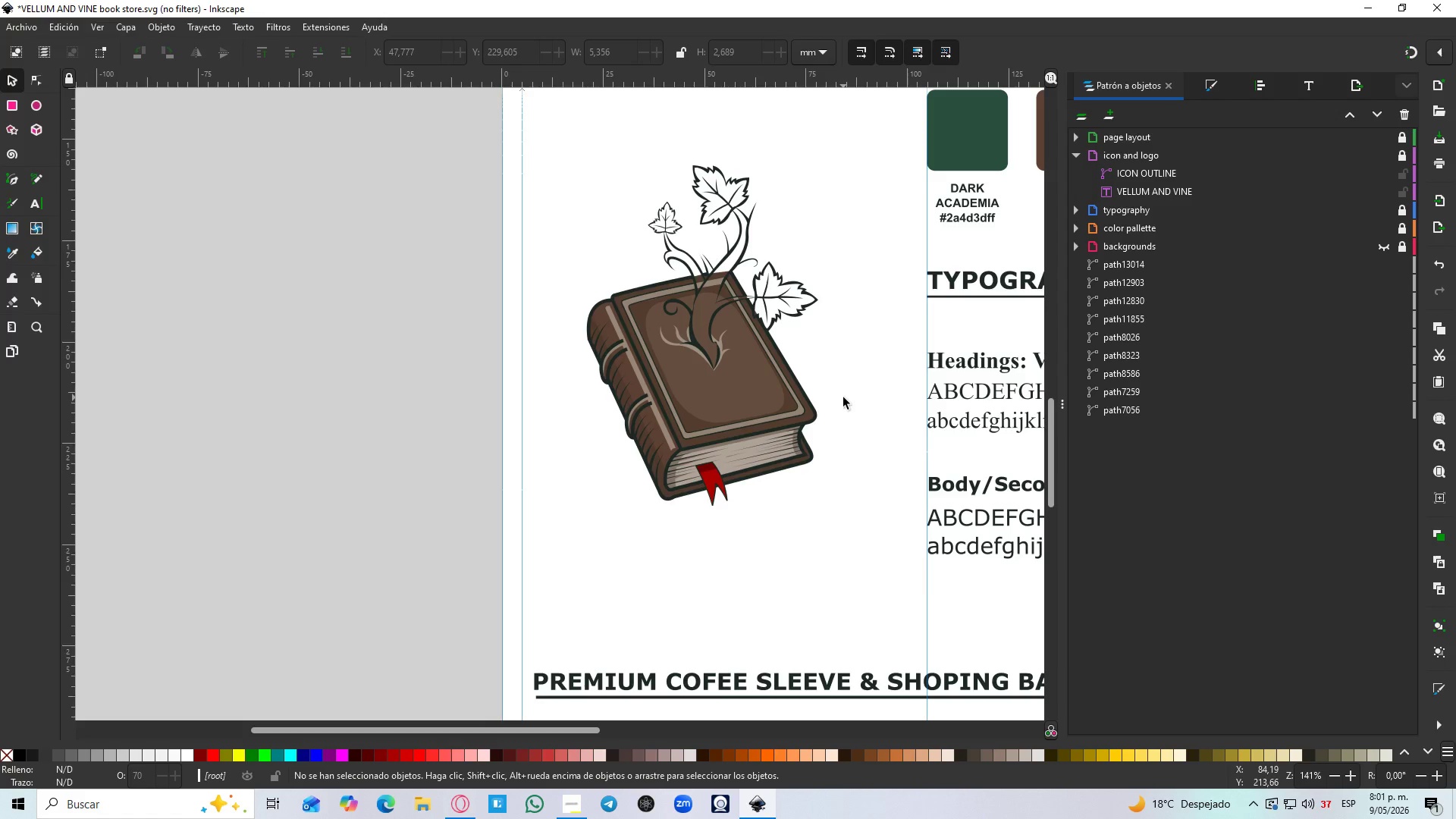 
hold_key(key=ControlLeft, duration=0.62)
 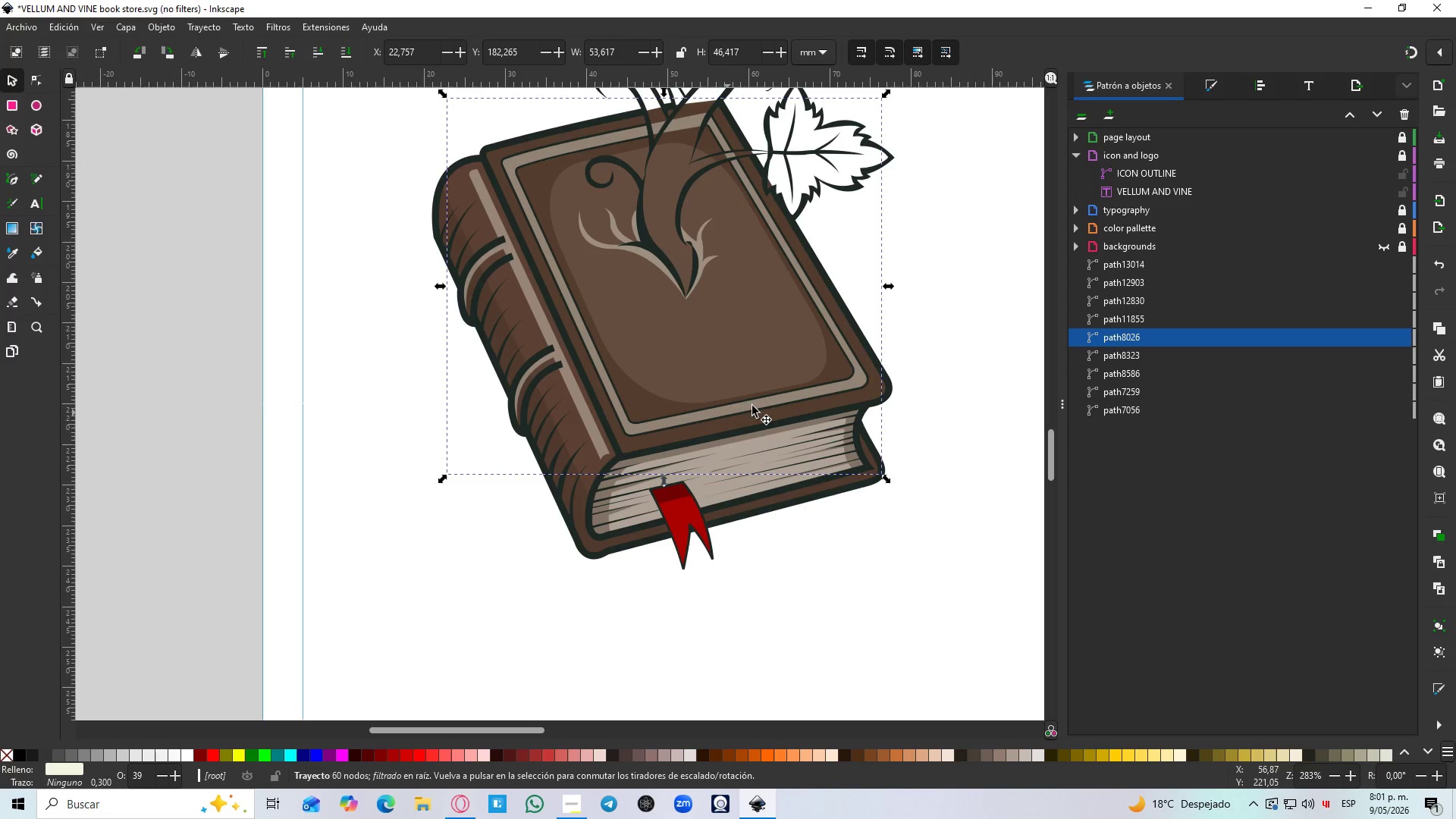 
left_click([723, 413])
 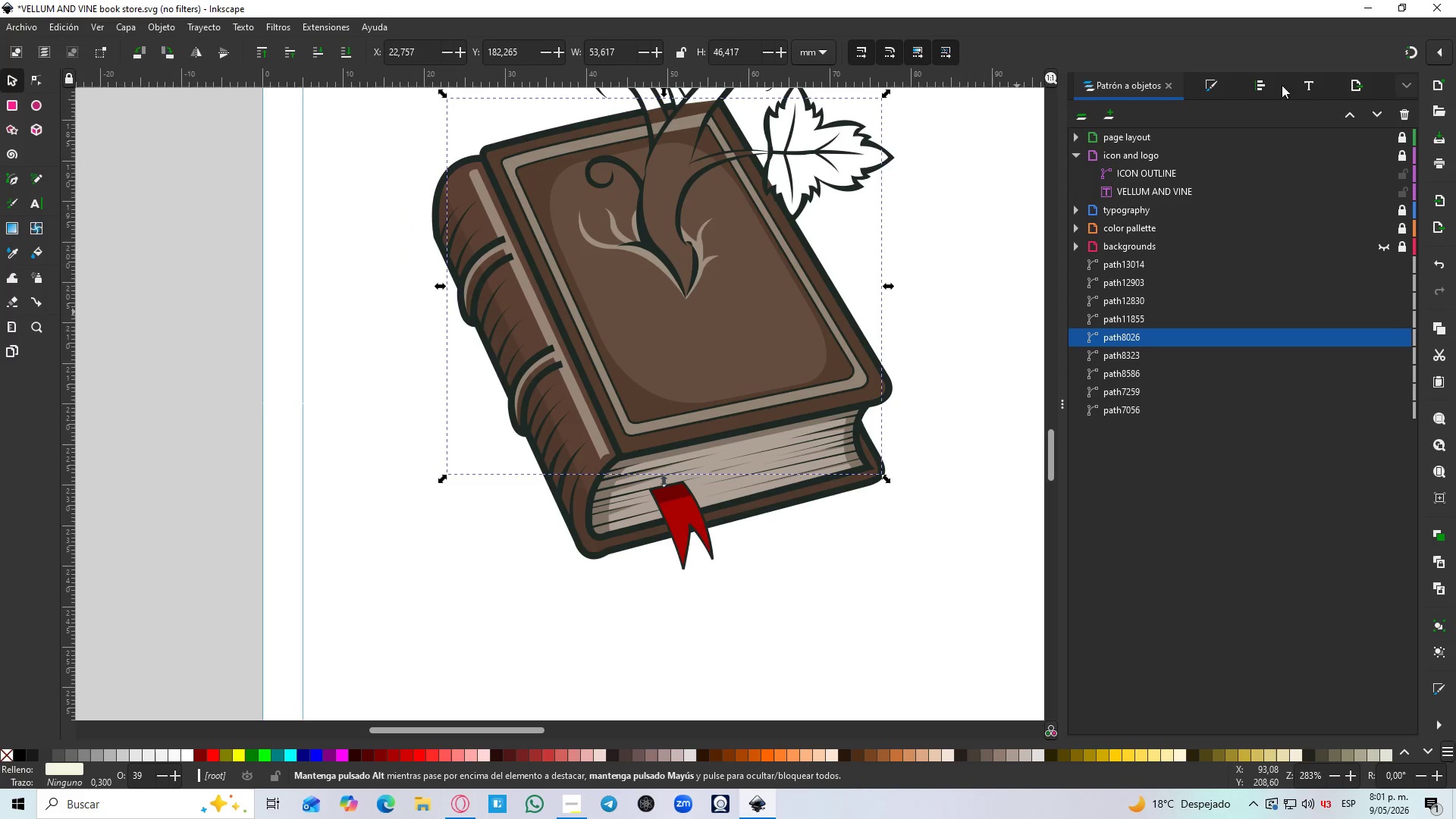 
left_click([1217, 78])
 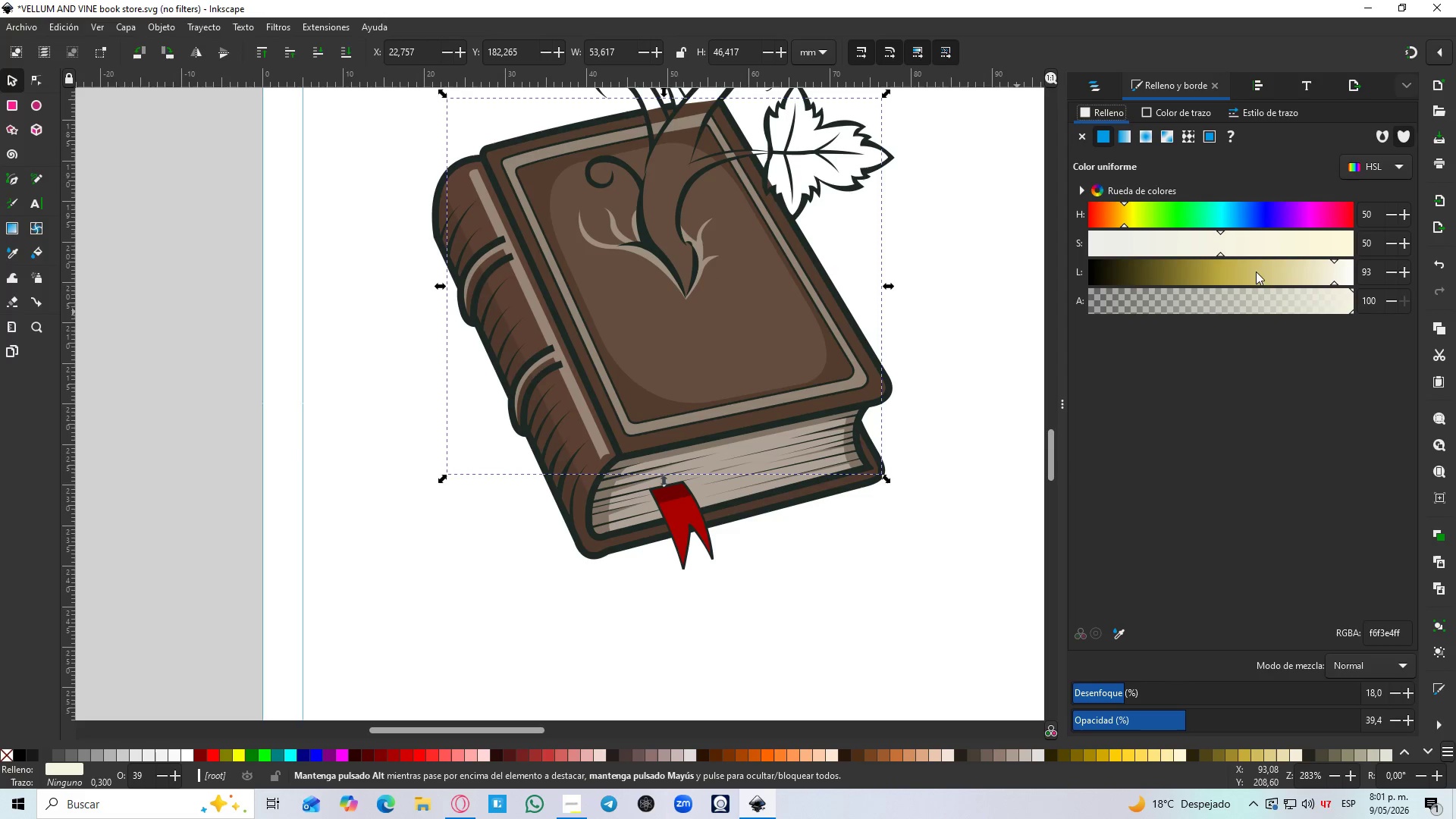 
left_click_drag(start_coordinate=[1314, 275], to_coordinate=[1180, 307])
 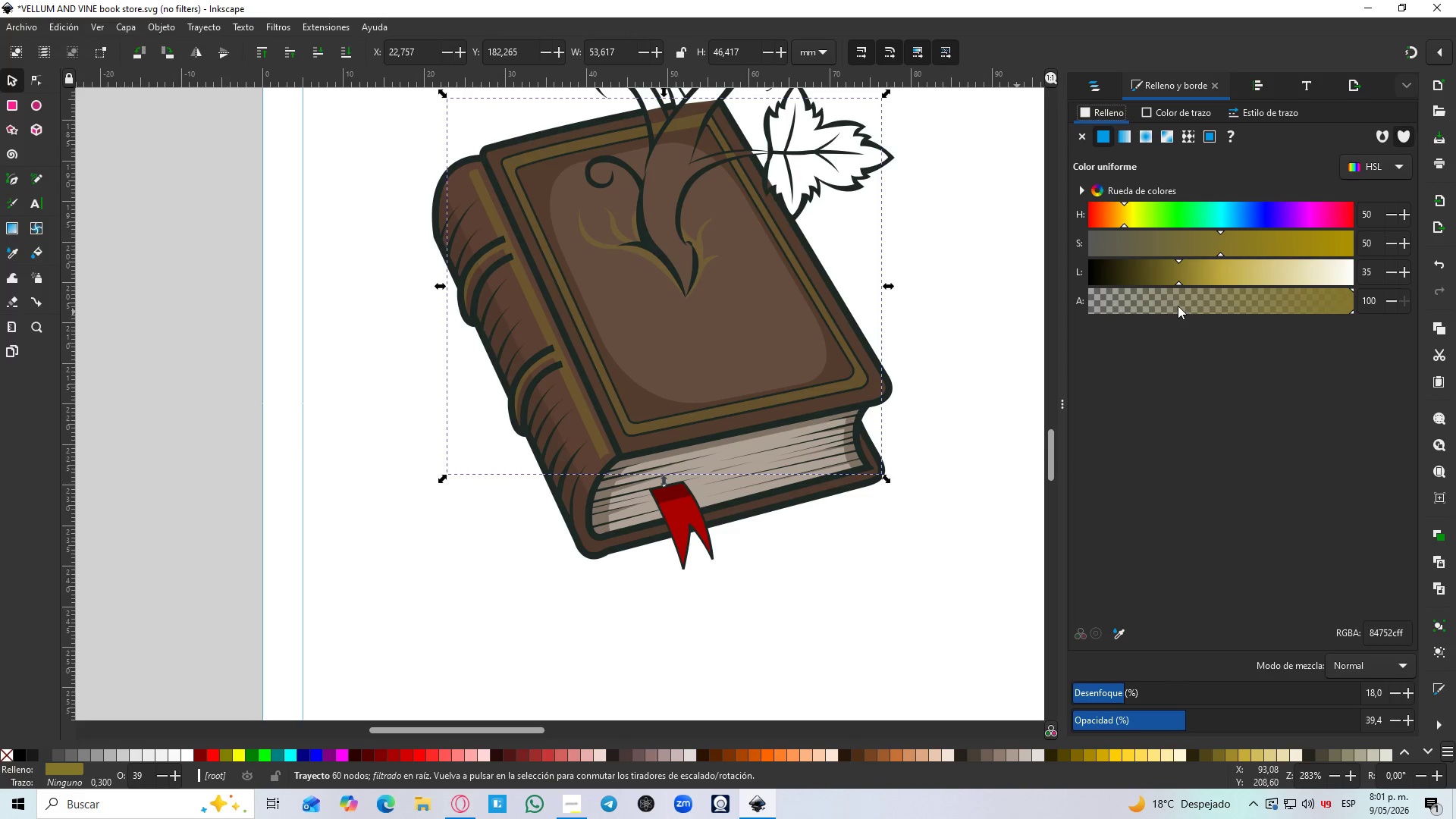 
scroll: coordinate [738, 438], scroll_direction: up, amount: 2.0
 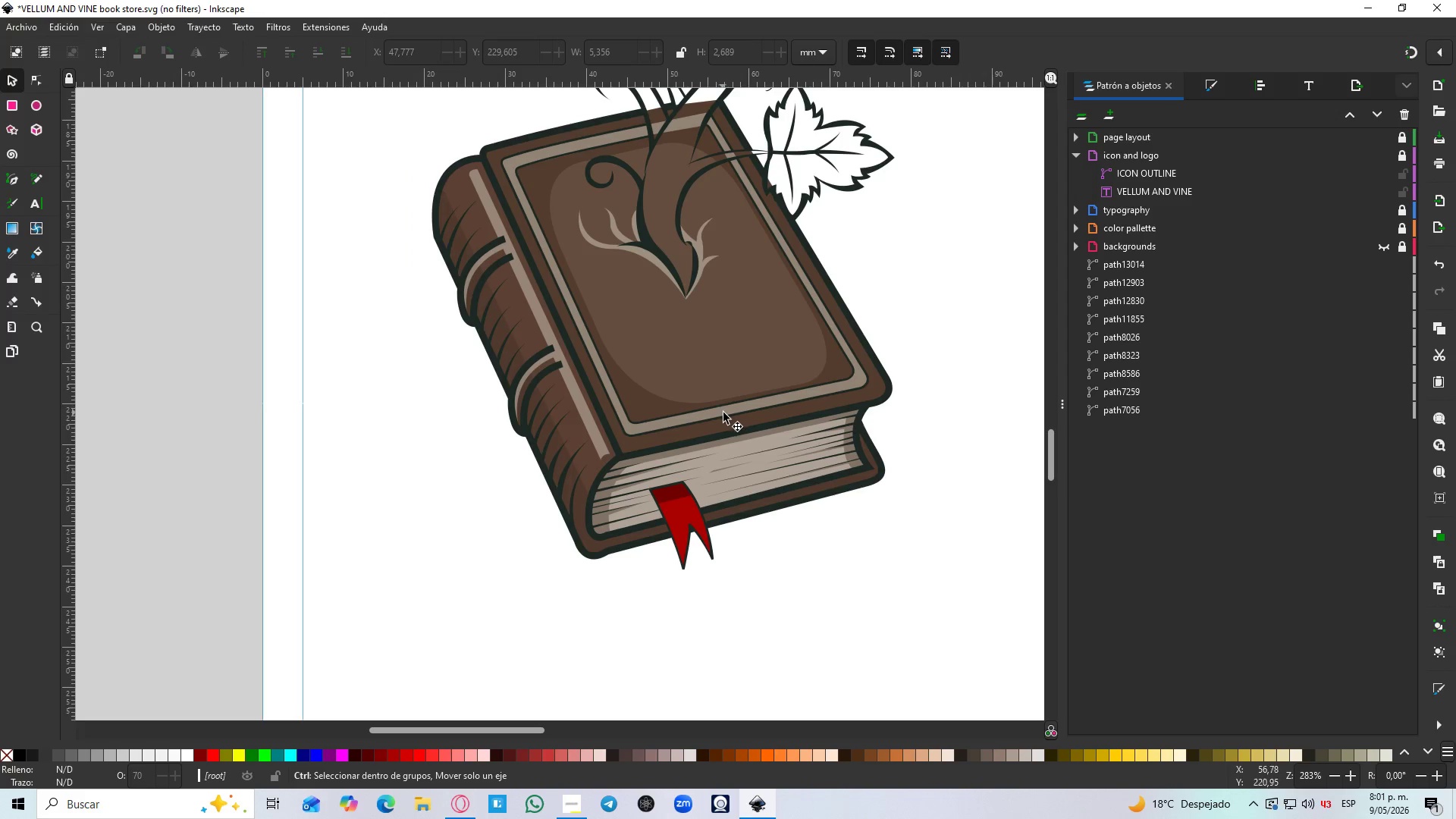 
key(Control+Z)
 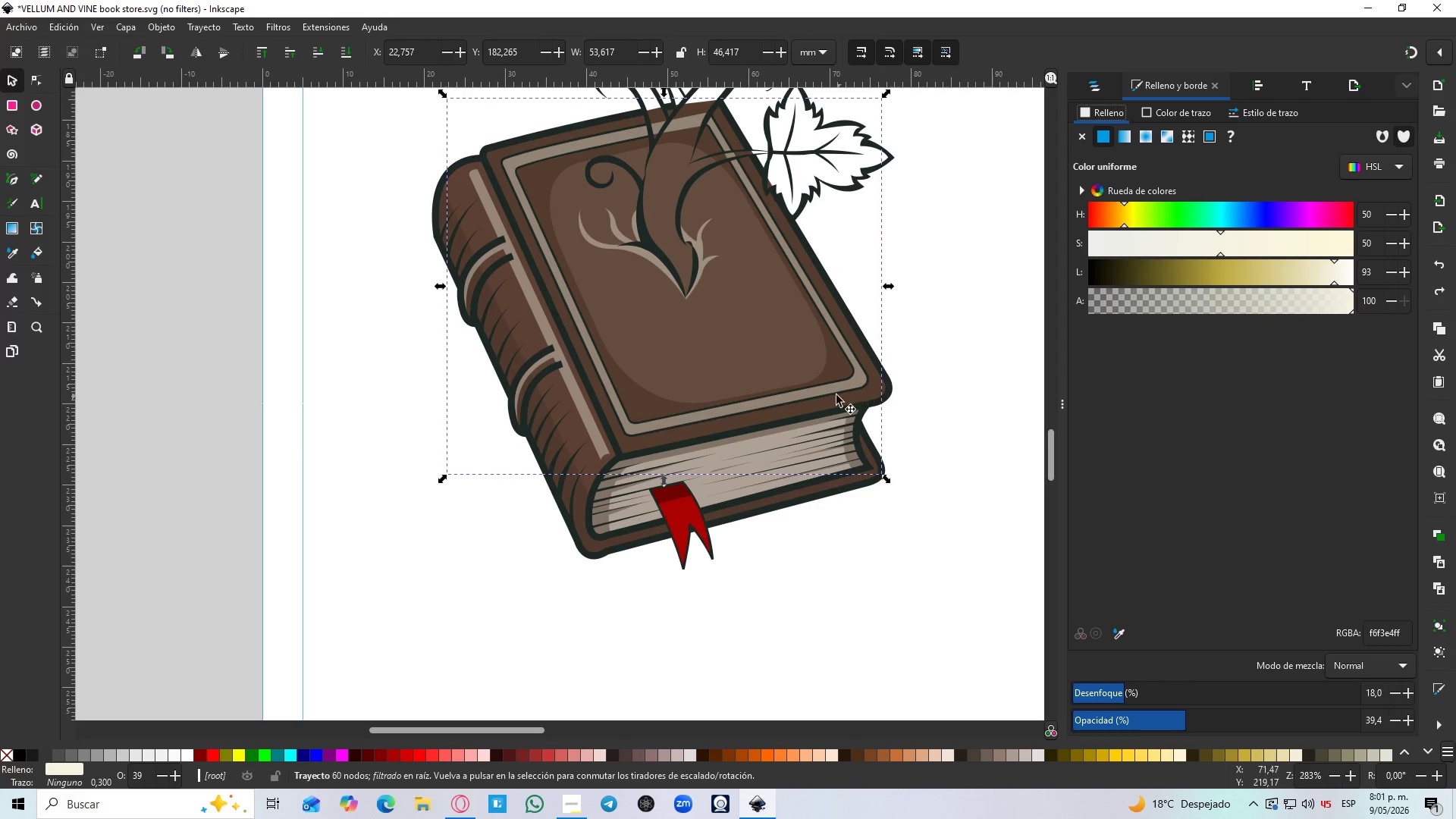 
left_click([830, 393])
 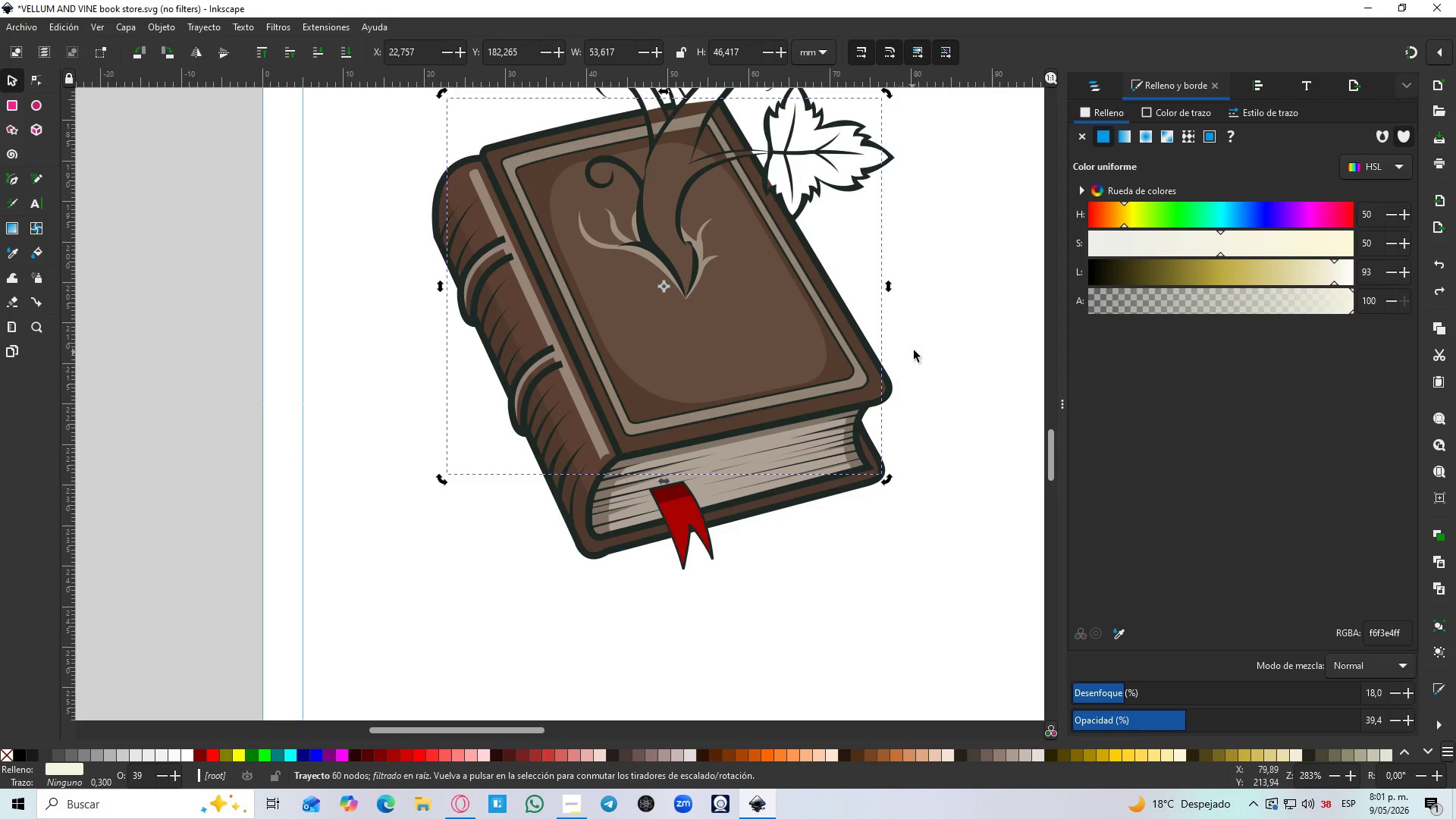 
left_click([918, 350])
 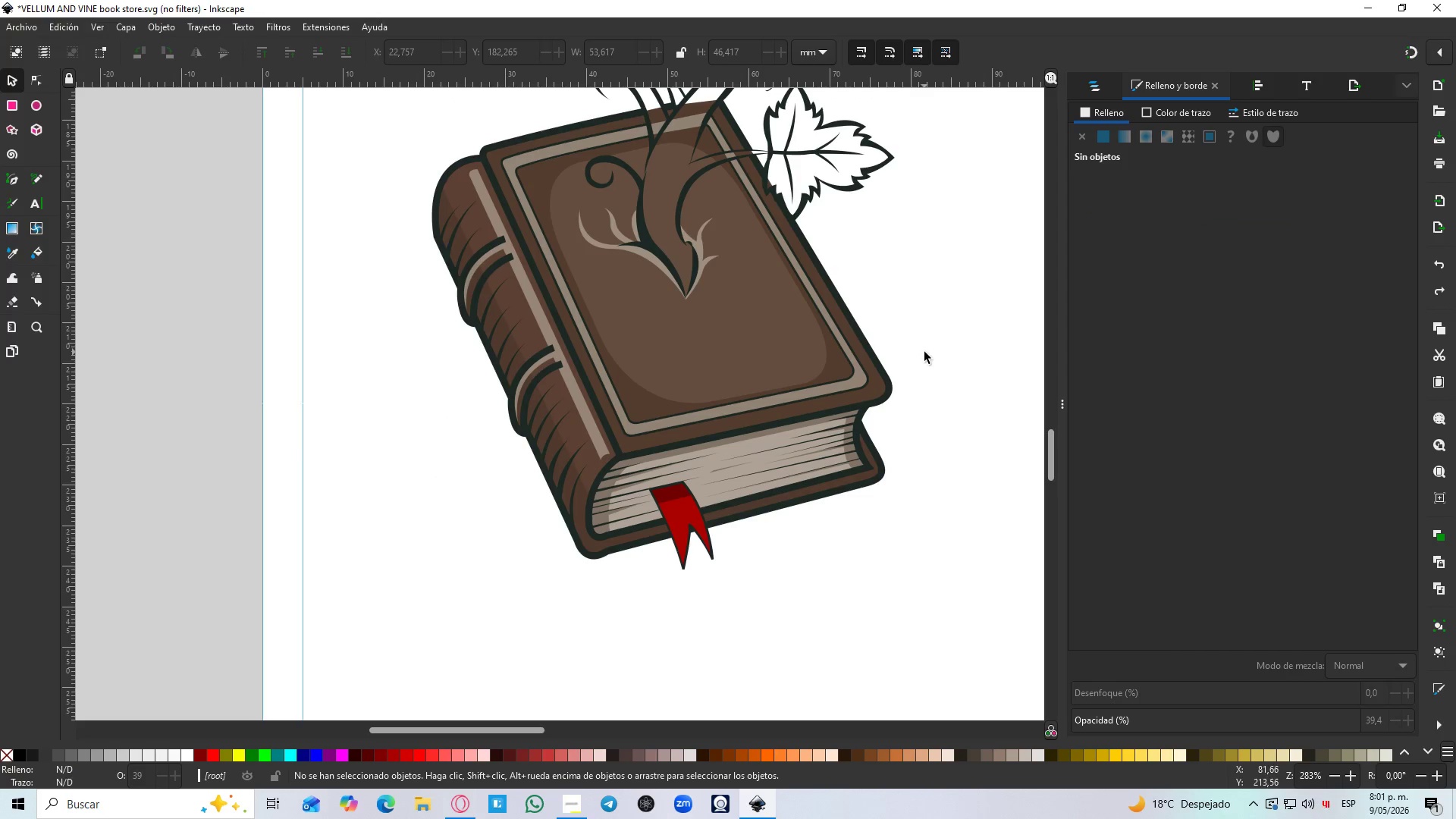 
hold_key(key=ControlLeft, duration=1.09)
 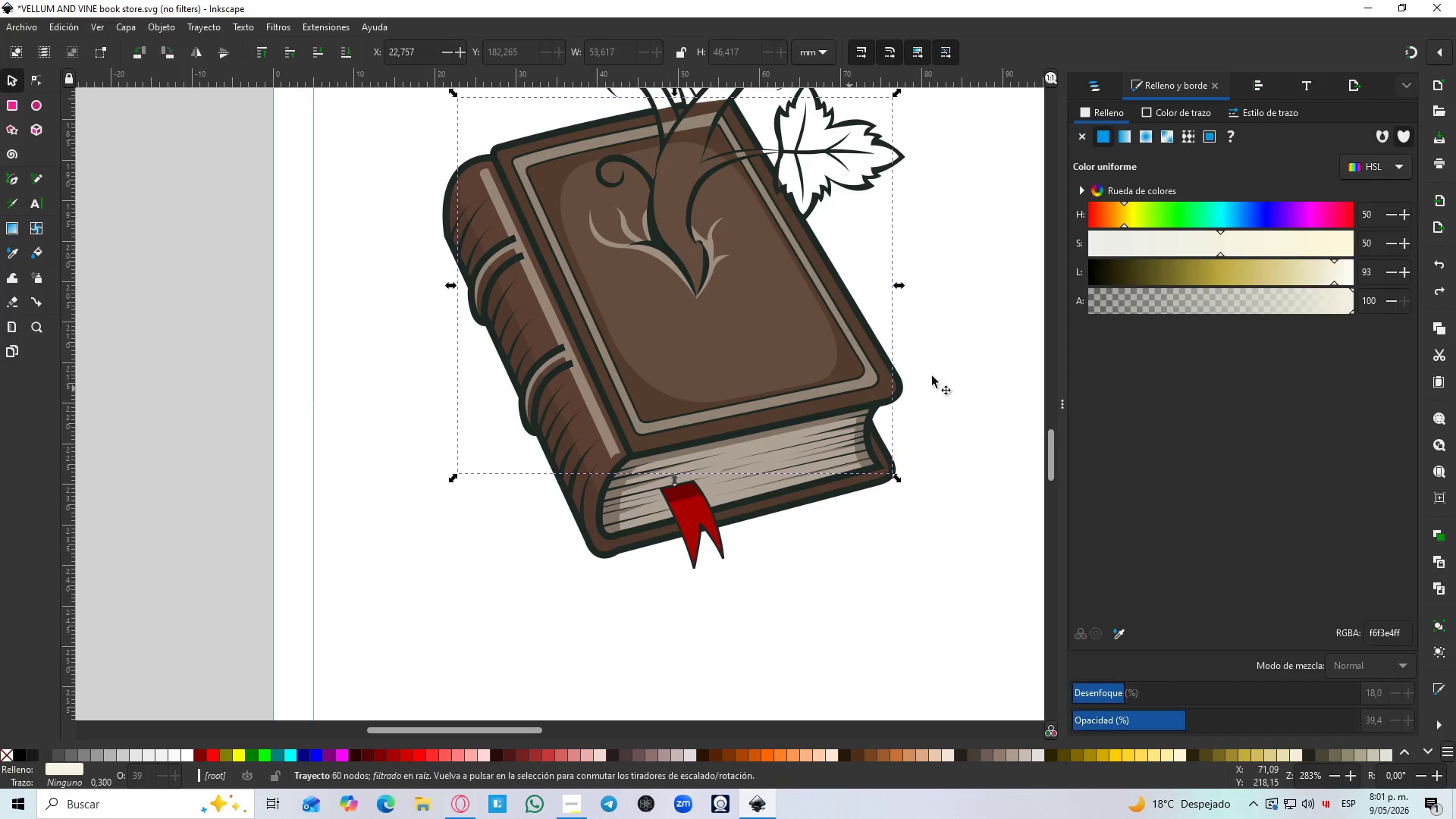 
left_click([849, 388])
 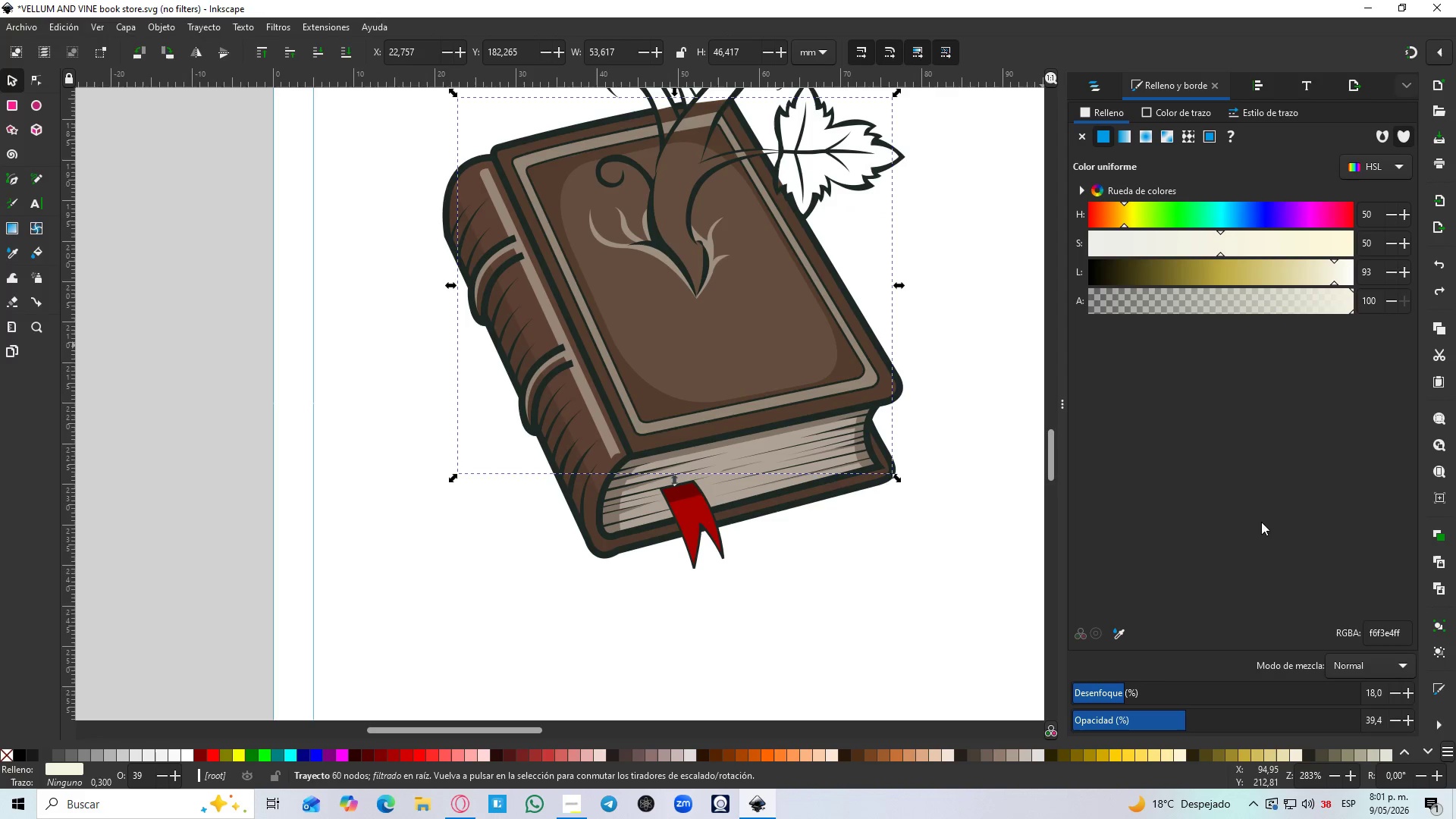 
left_click_drag(start_coordinate=[1205, 711], to_coordinate=[1282, 724])
 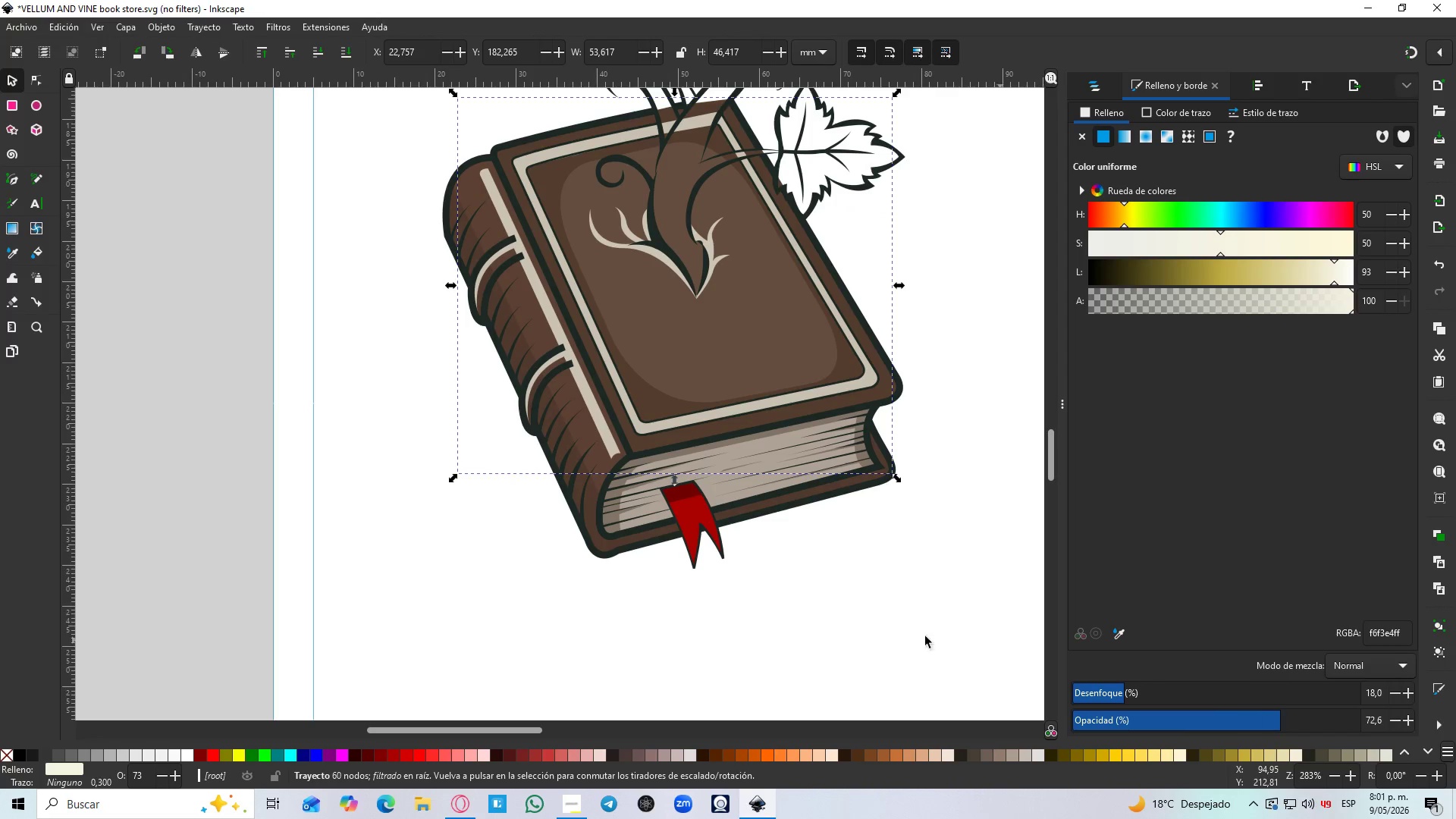 
scroll: coordinate [913, 352], scroll_direction: none, amount: 0.0
 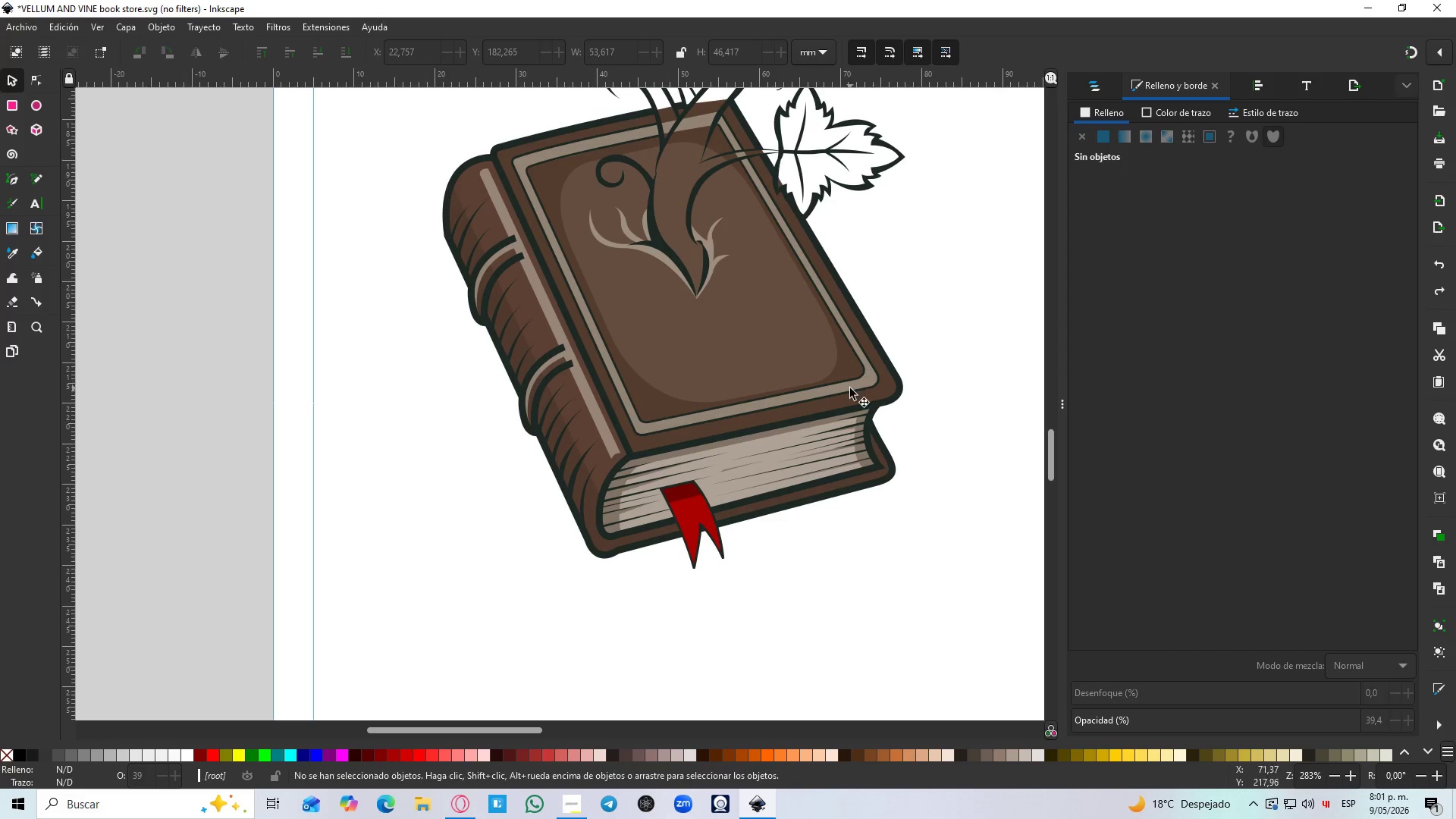 
left_click([912, 637])
 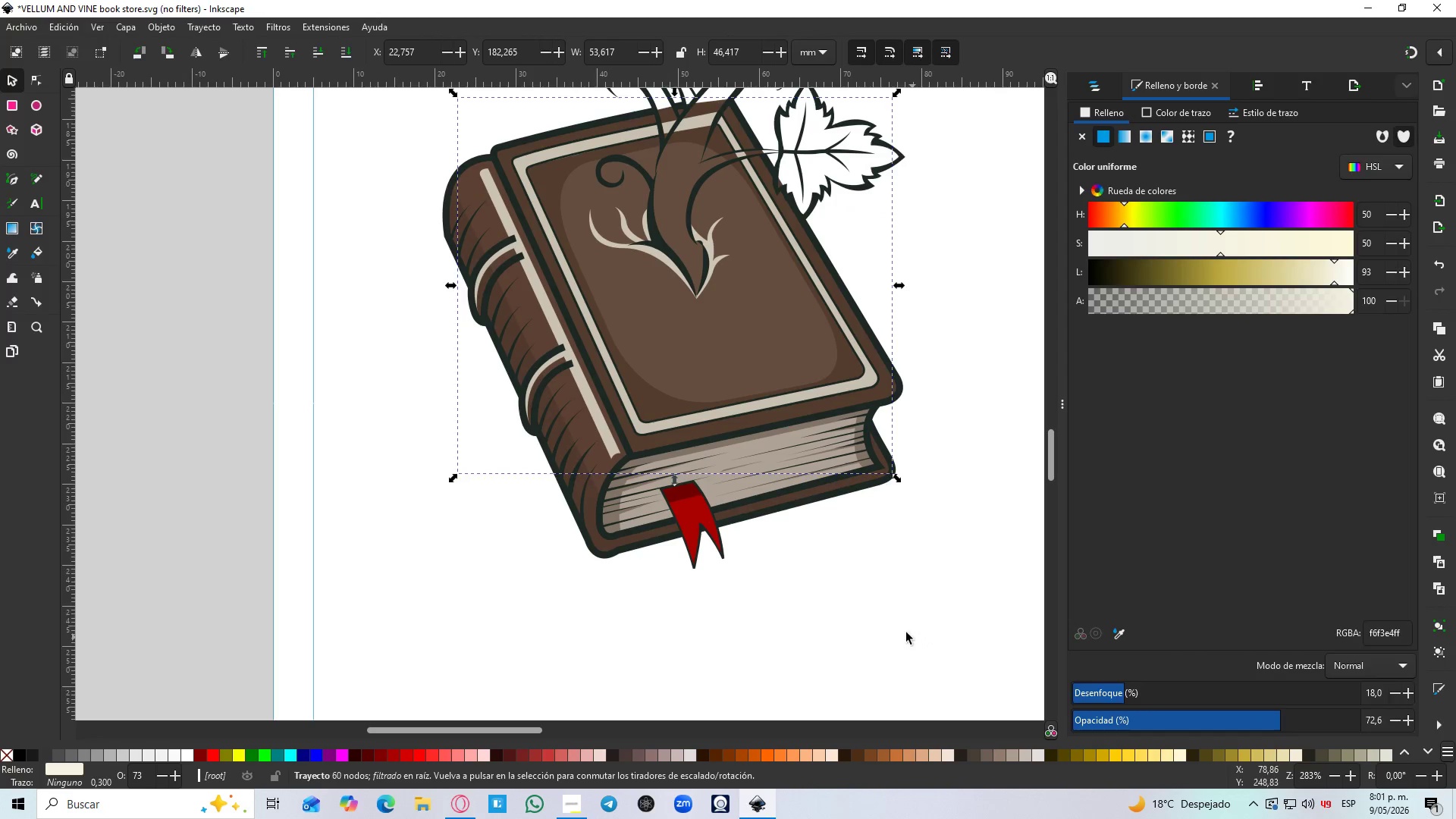 
hold_key(key=ControlLeft, duration=0.42)
 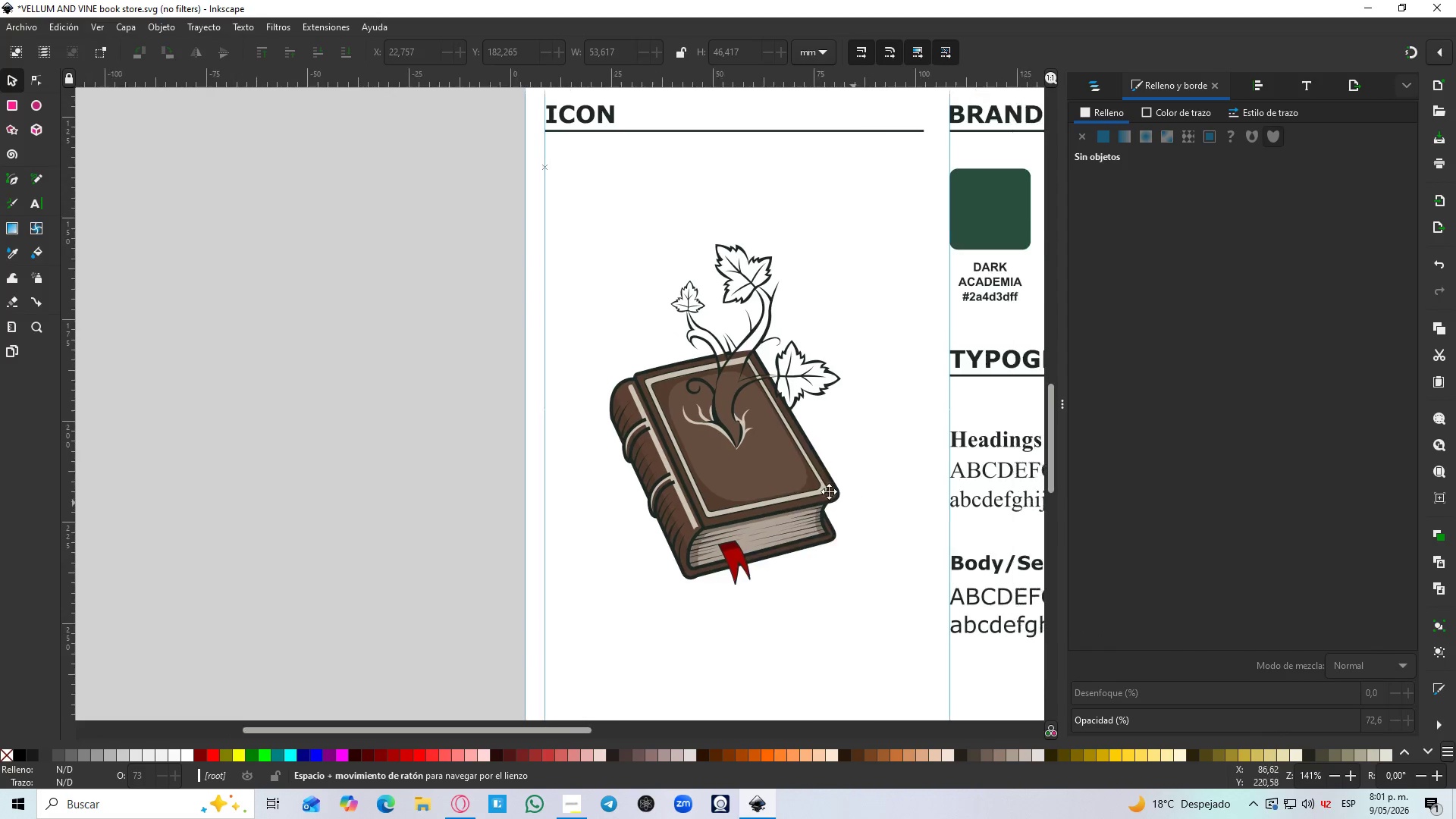 
hold_key(key=Space, duration=0.45)
 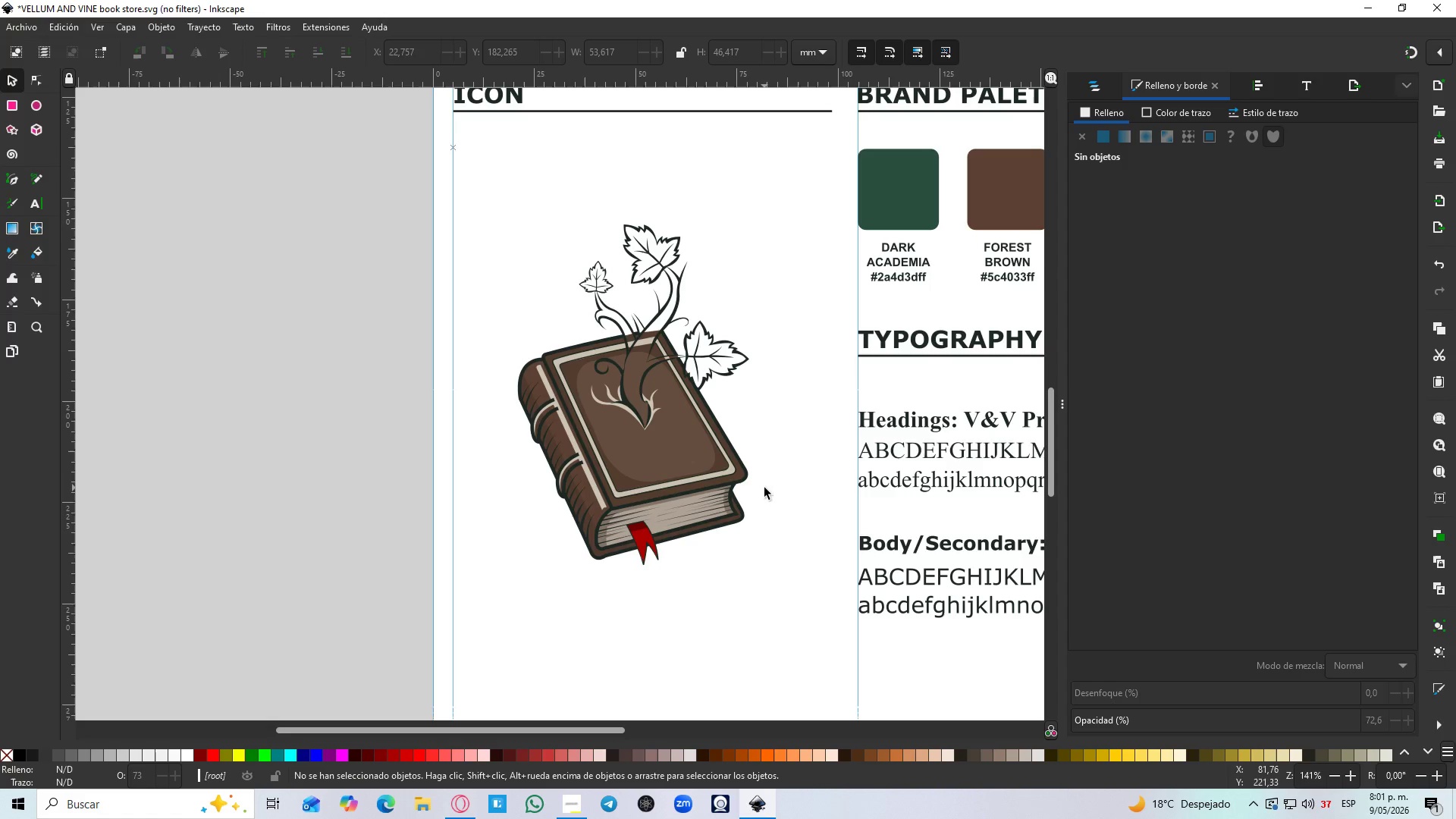 
scroll: coordinate [890, 592], scroll_direction: down, amount: 2.0
 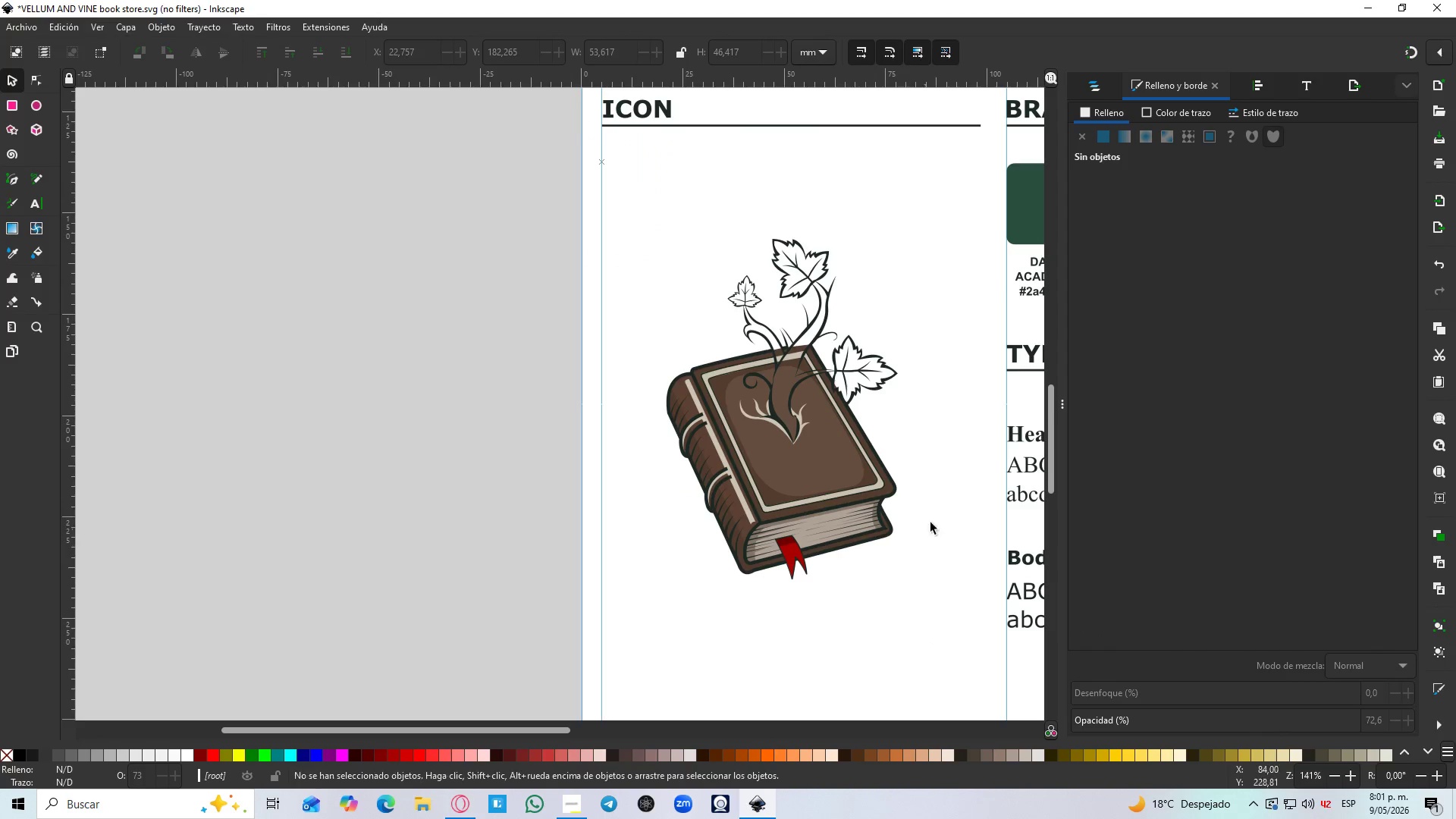 
wait(8.74)
 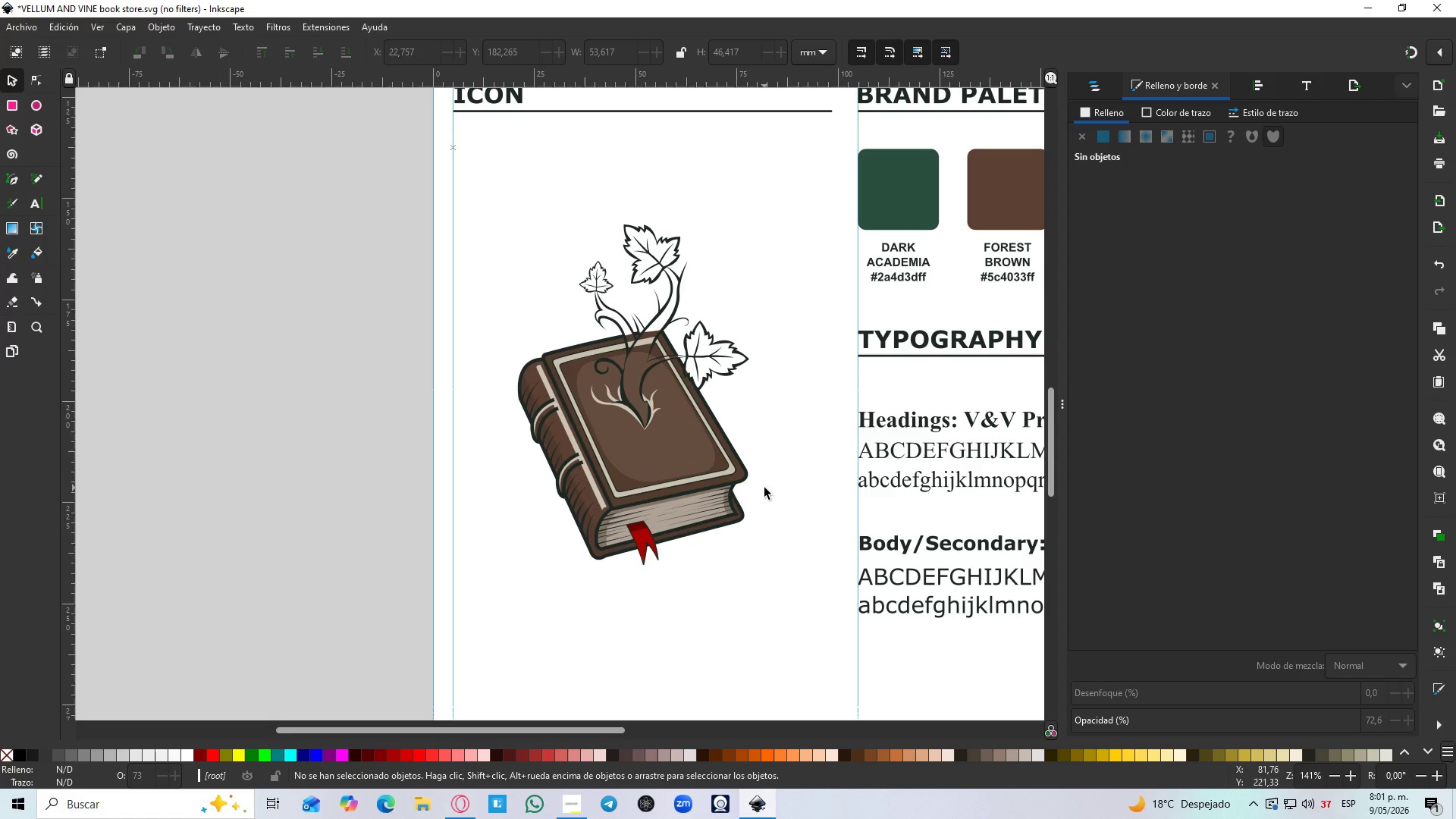 
hold_key(key=ControlLeft, duration=1.5)
 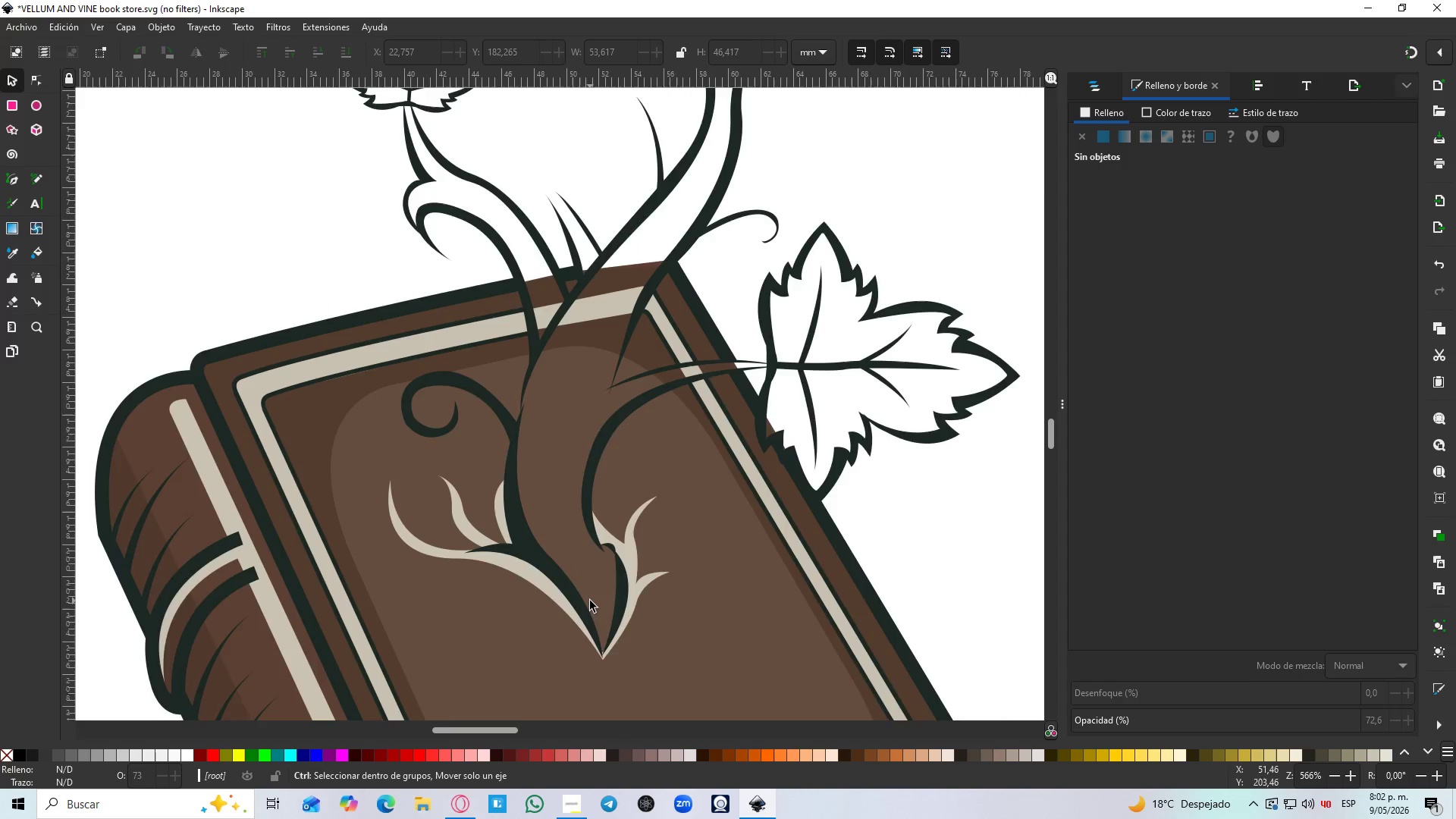 
hold_key(key=ControlLeft, duration=0.81)
 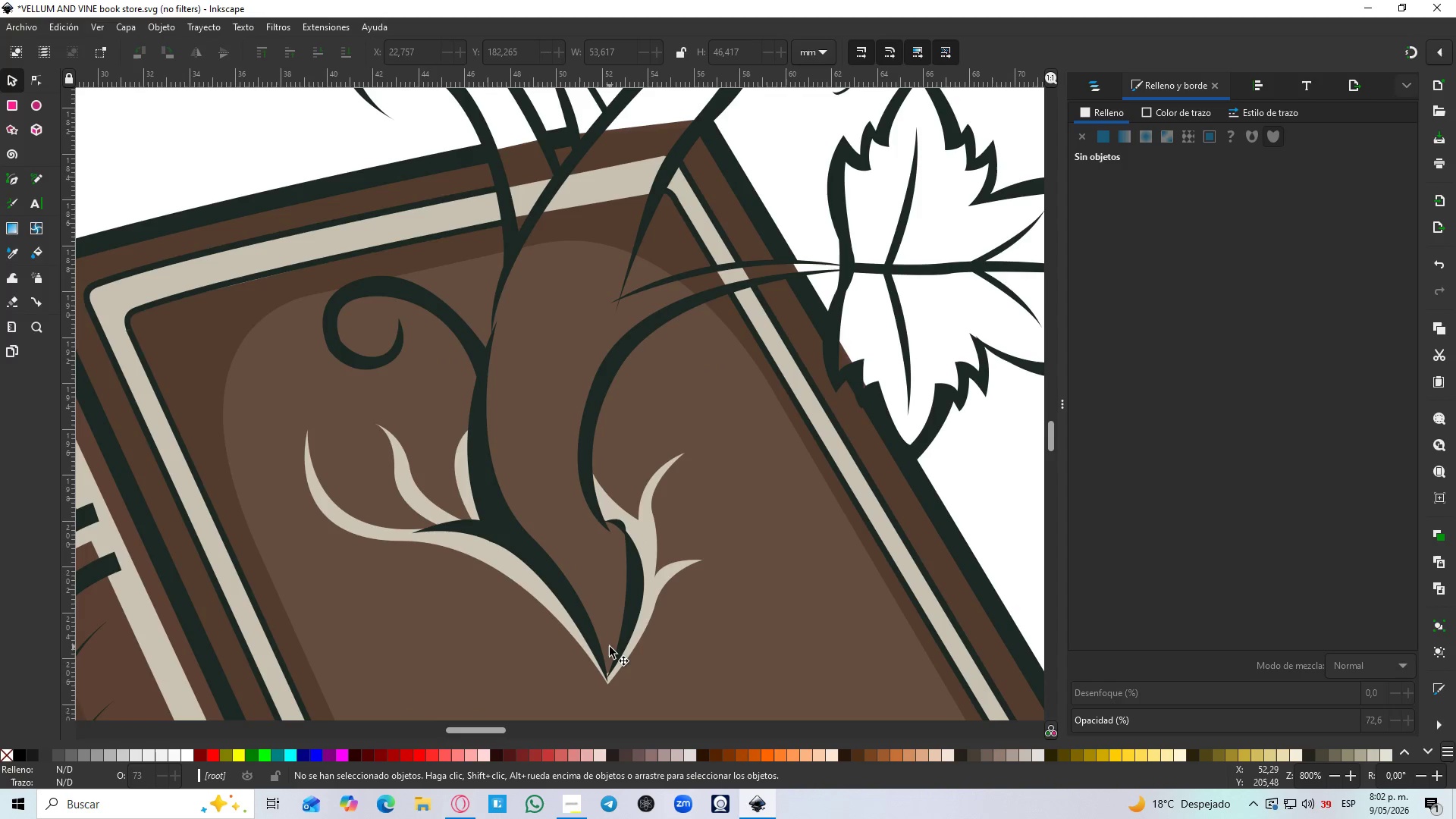 
key(B)
 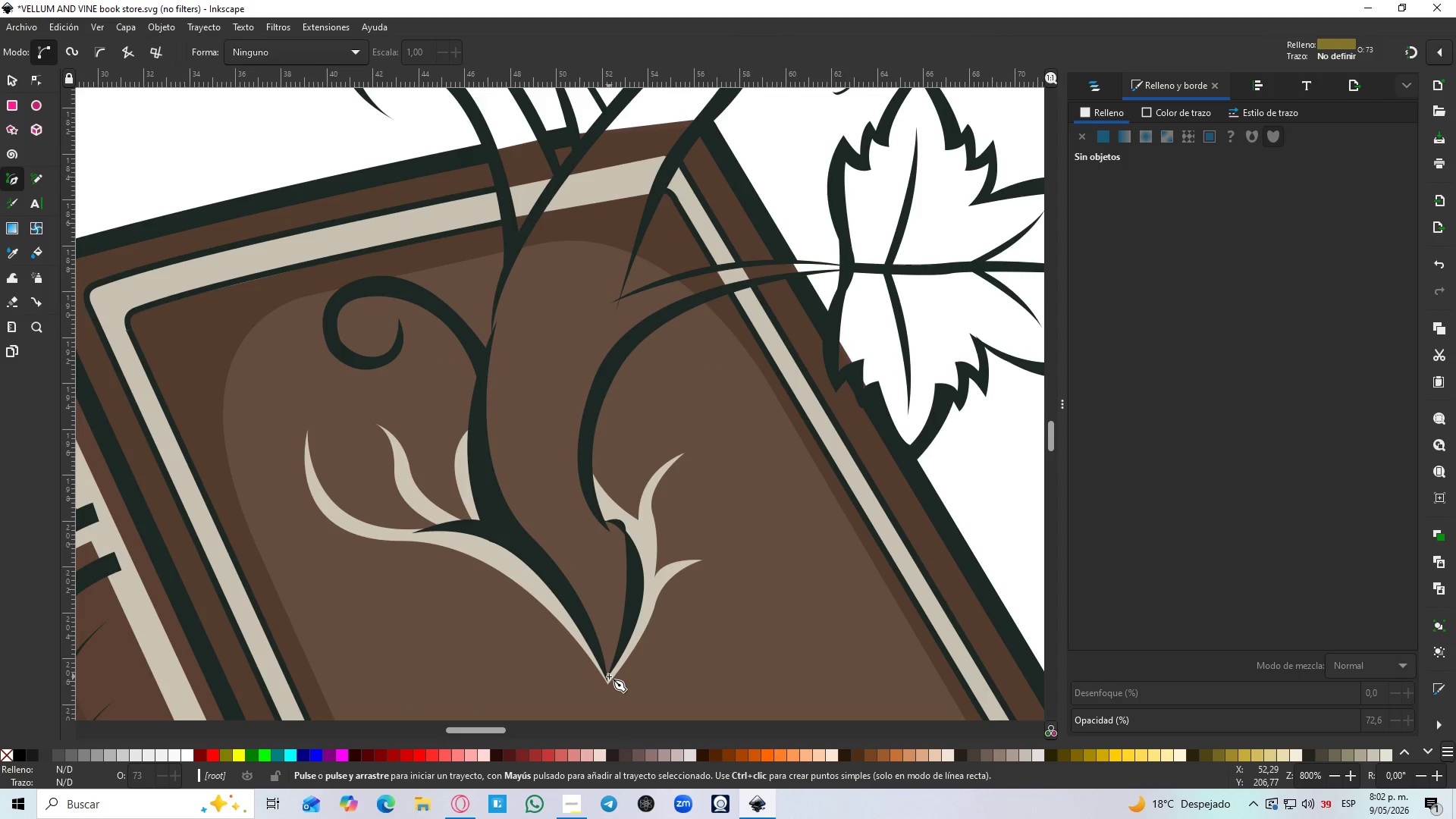 
hold_key(key=ControlLeft, duration=0.36)
 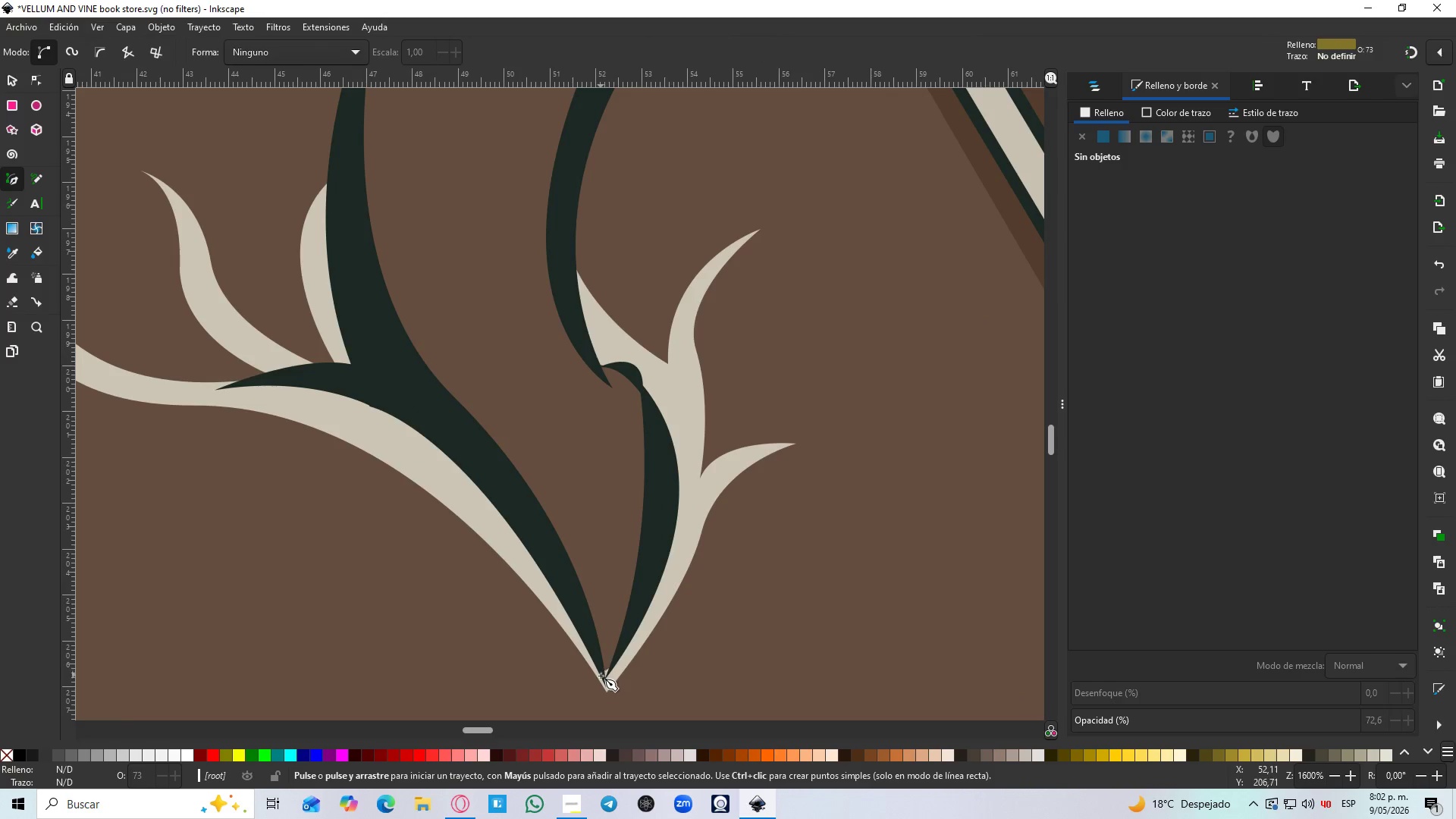 
scroll: coordinate [627, 513], scroll_direction: up, amount: 3.0
 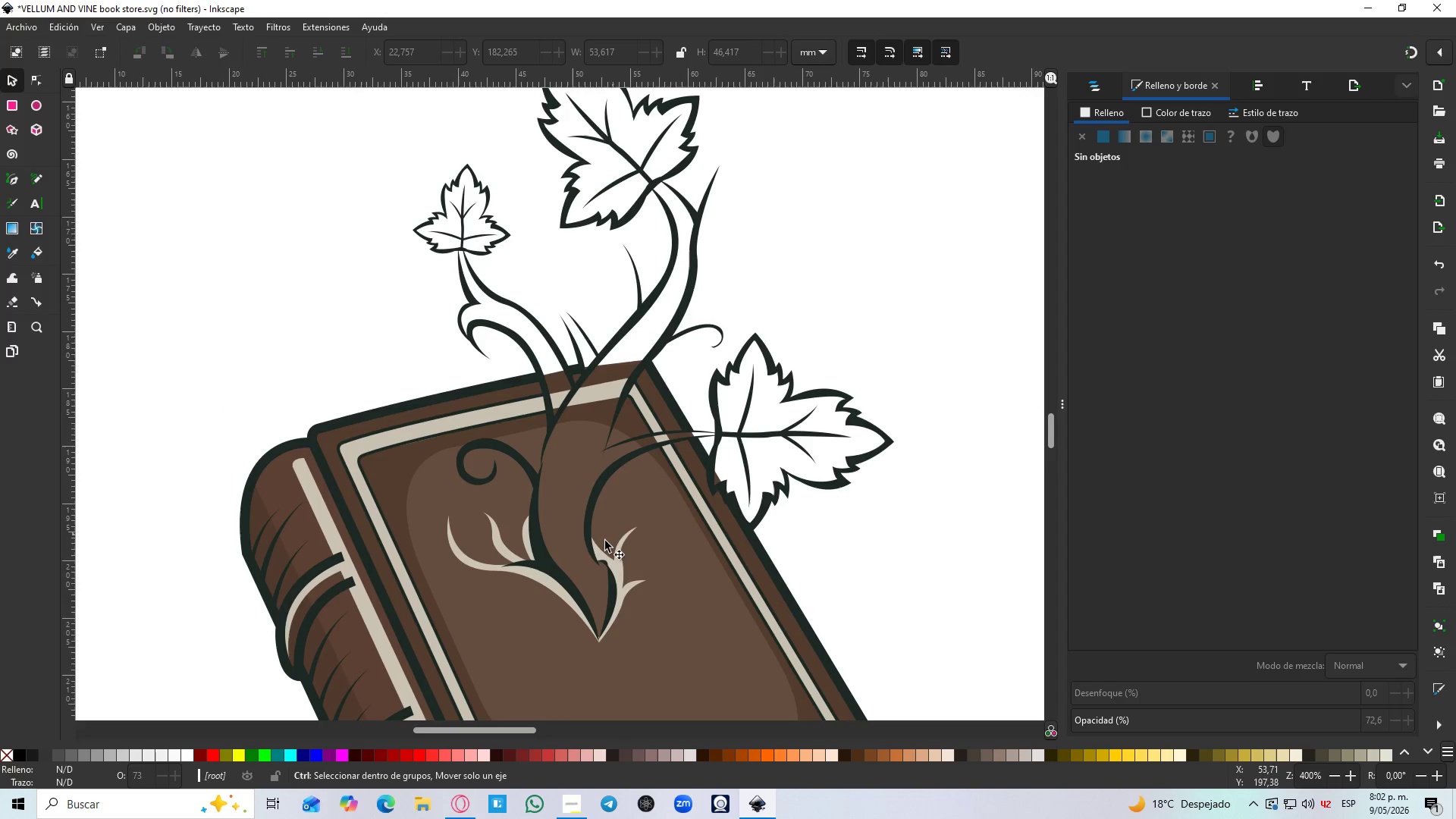 
left_click([603, 678])
 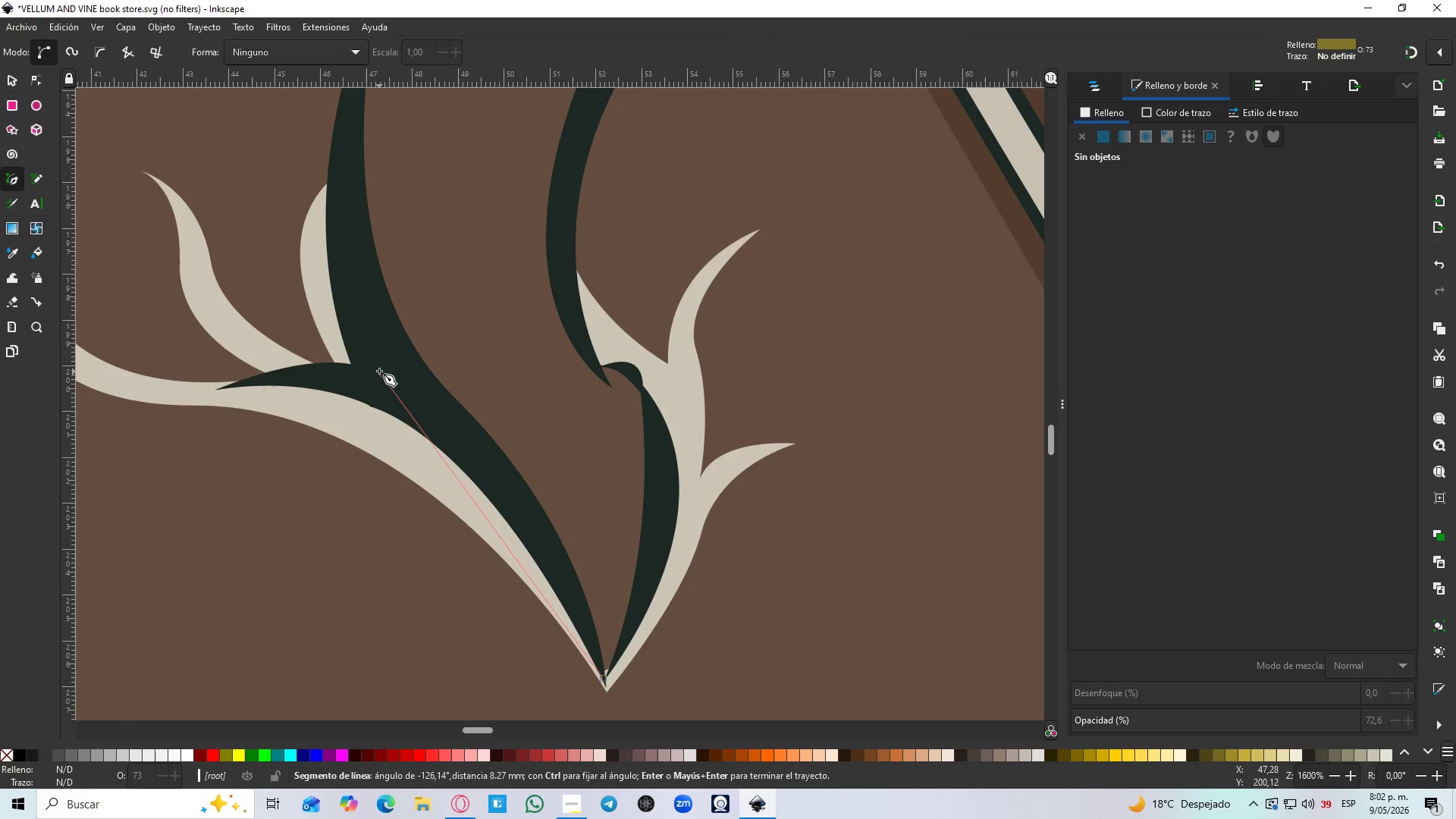 
scroll: coordinate [590, 601], scroll_direction: up, amount: 2.0
 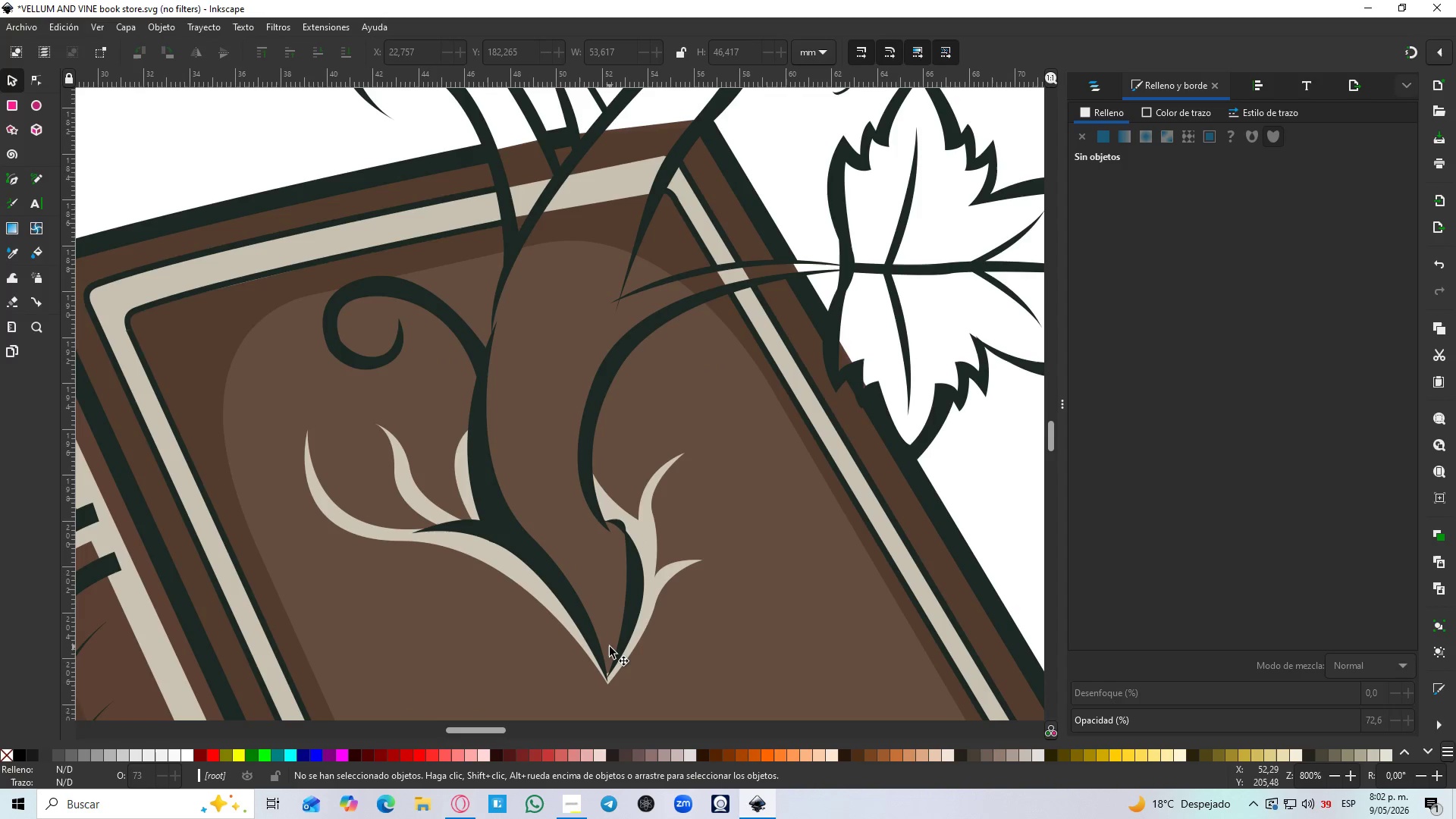 
left_click_drag(start_coordinate=[385, 366], to_coordinate=[265, 281])
 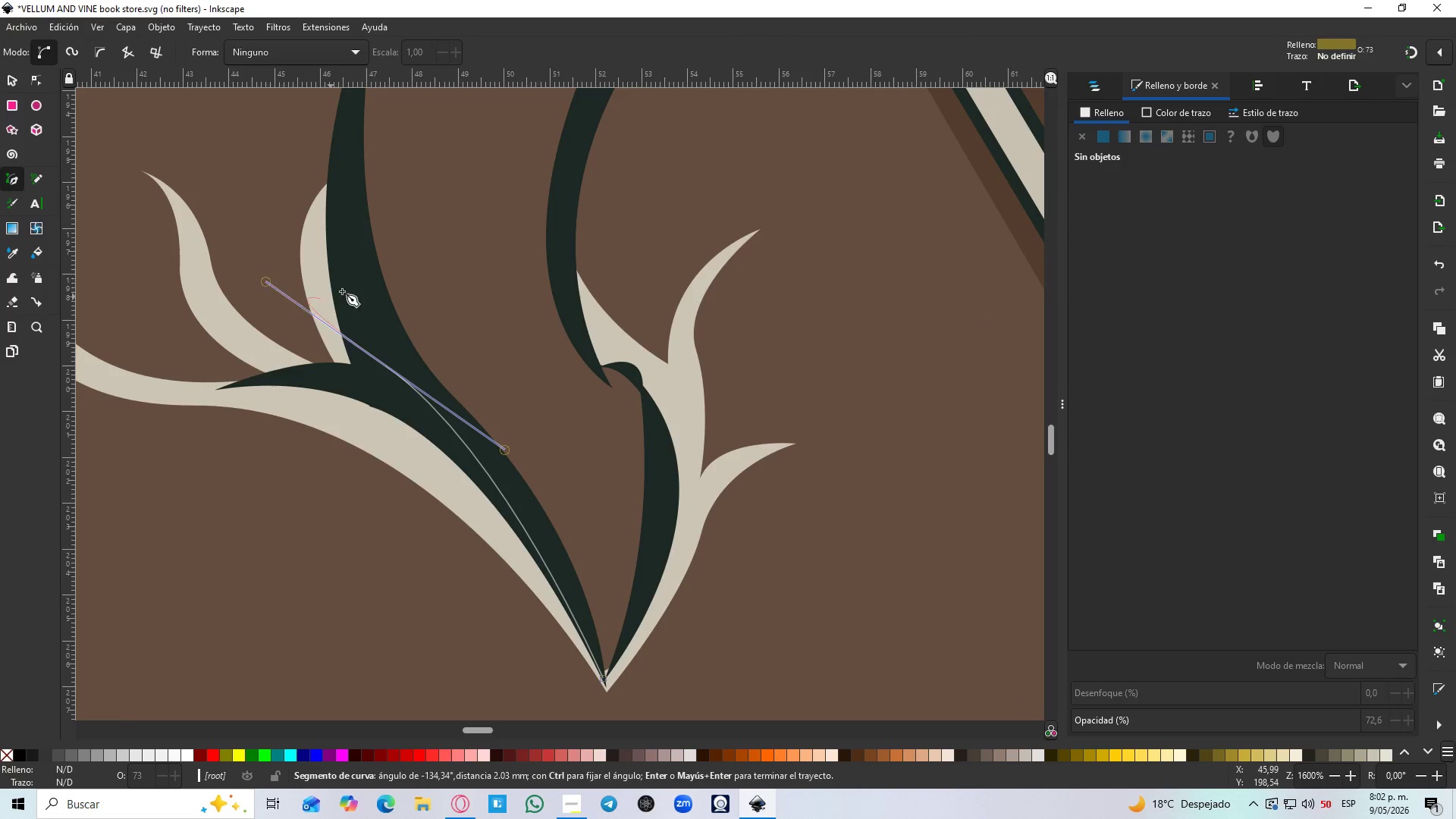 
hold_key(key=Space, duration=0.62)
 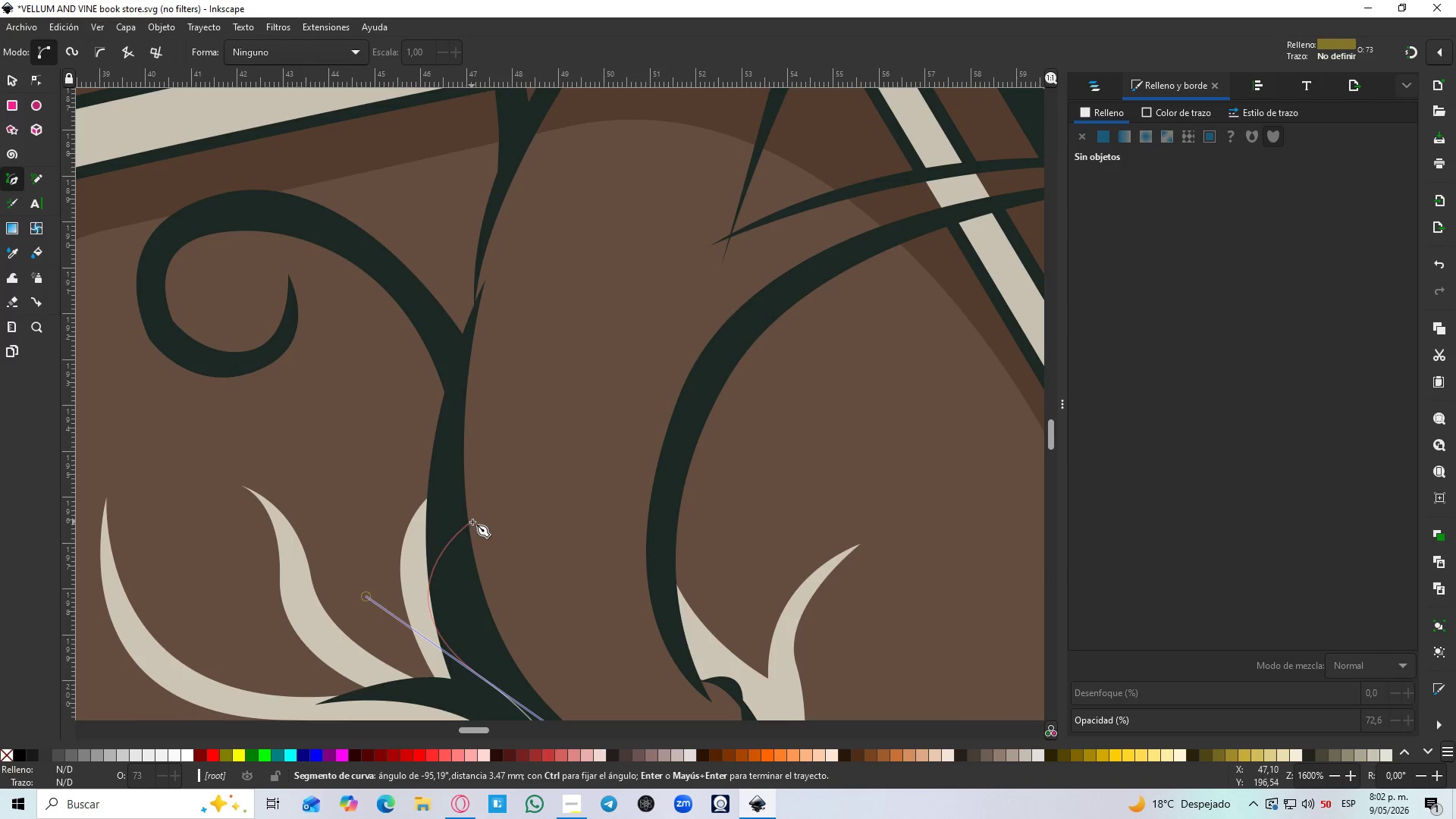 
scroll: coordinate [609, 676], scroll_direction: up, amount: 2.0
 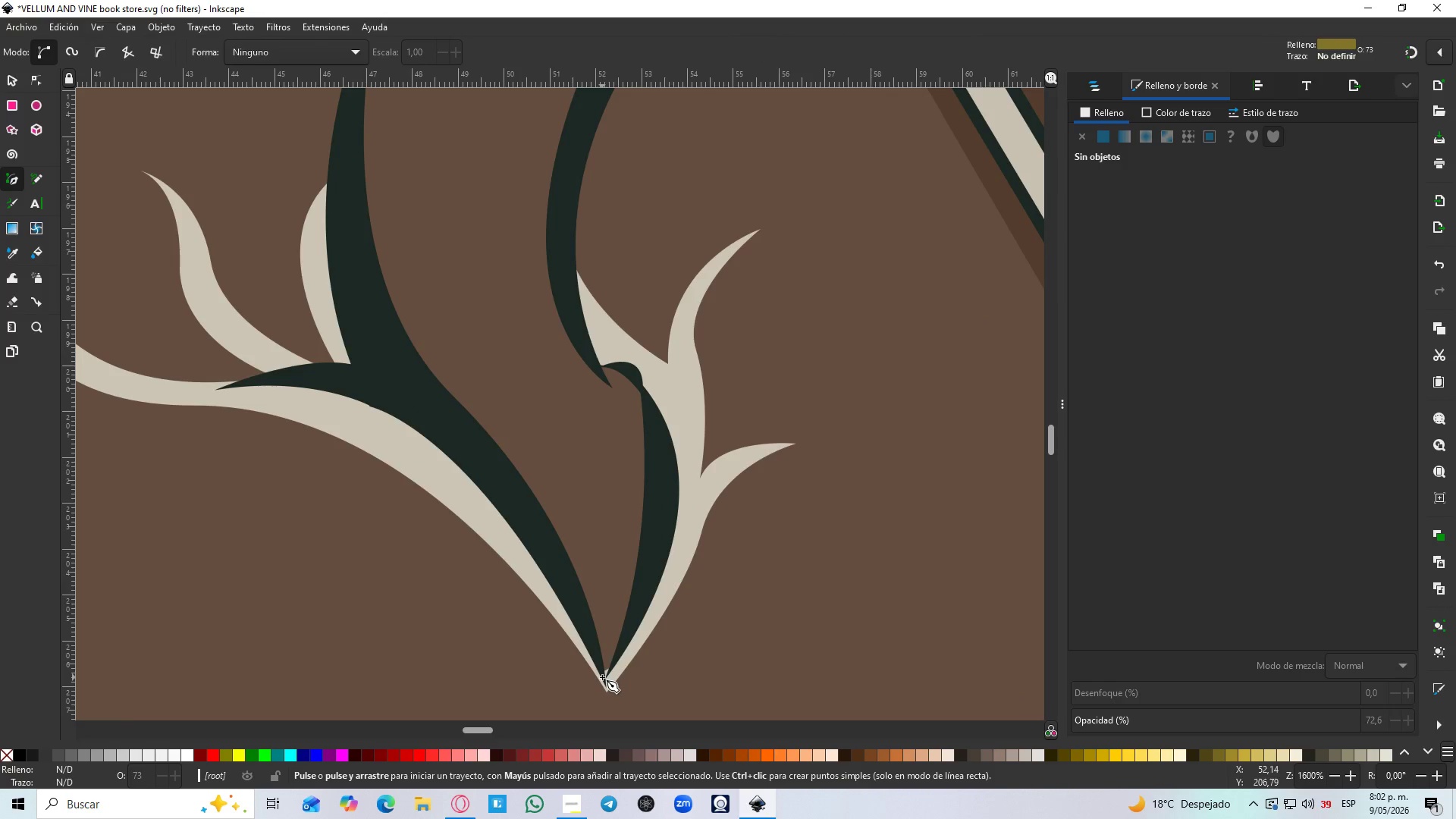 
key(Shift+L)
 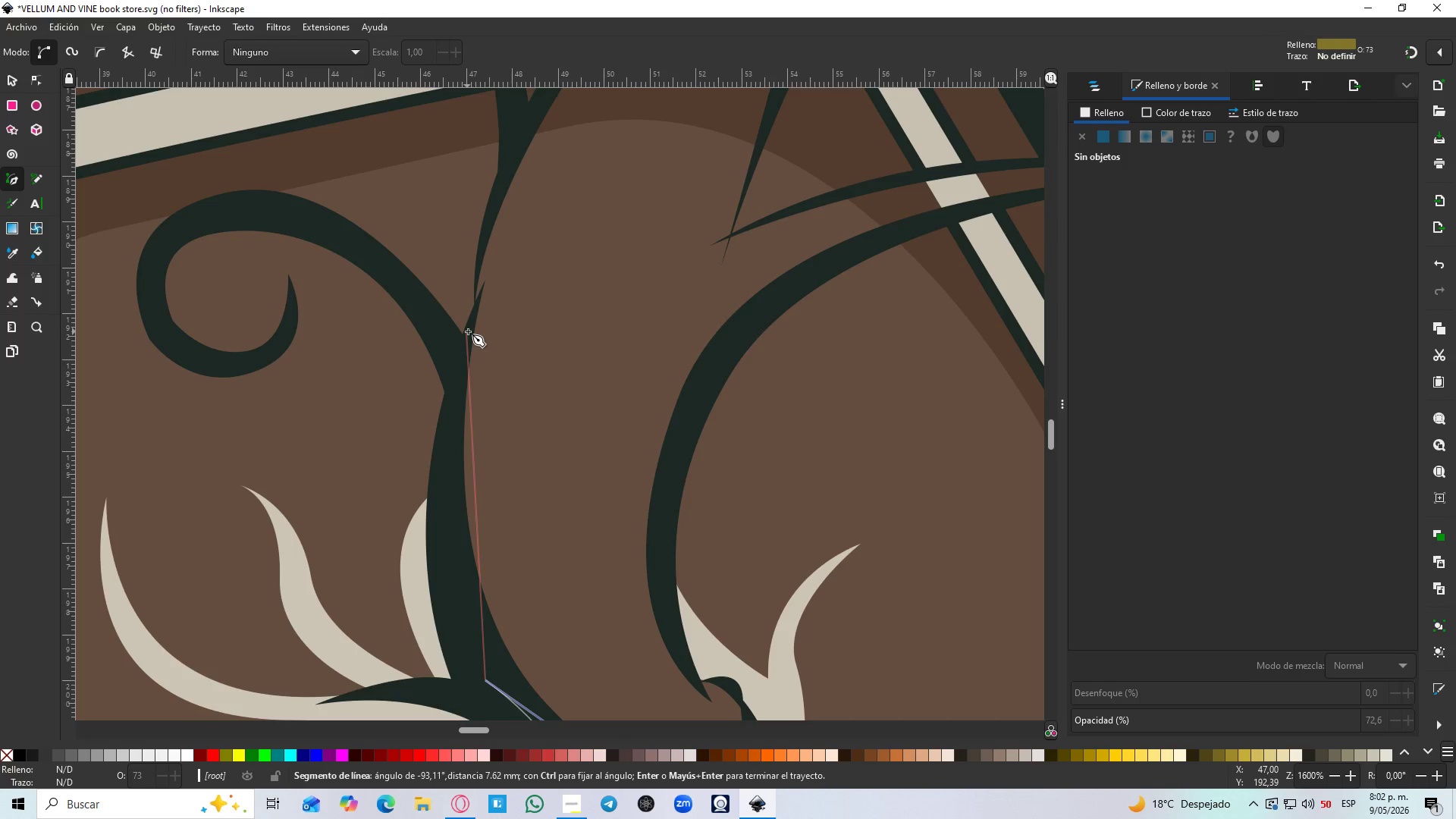 
wait(5.05)
 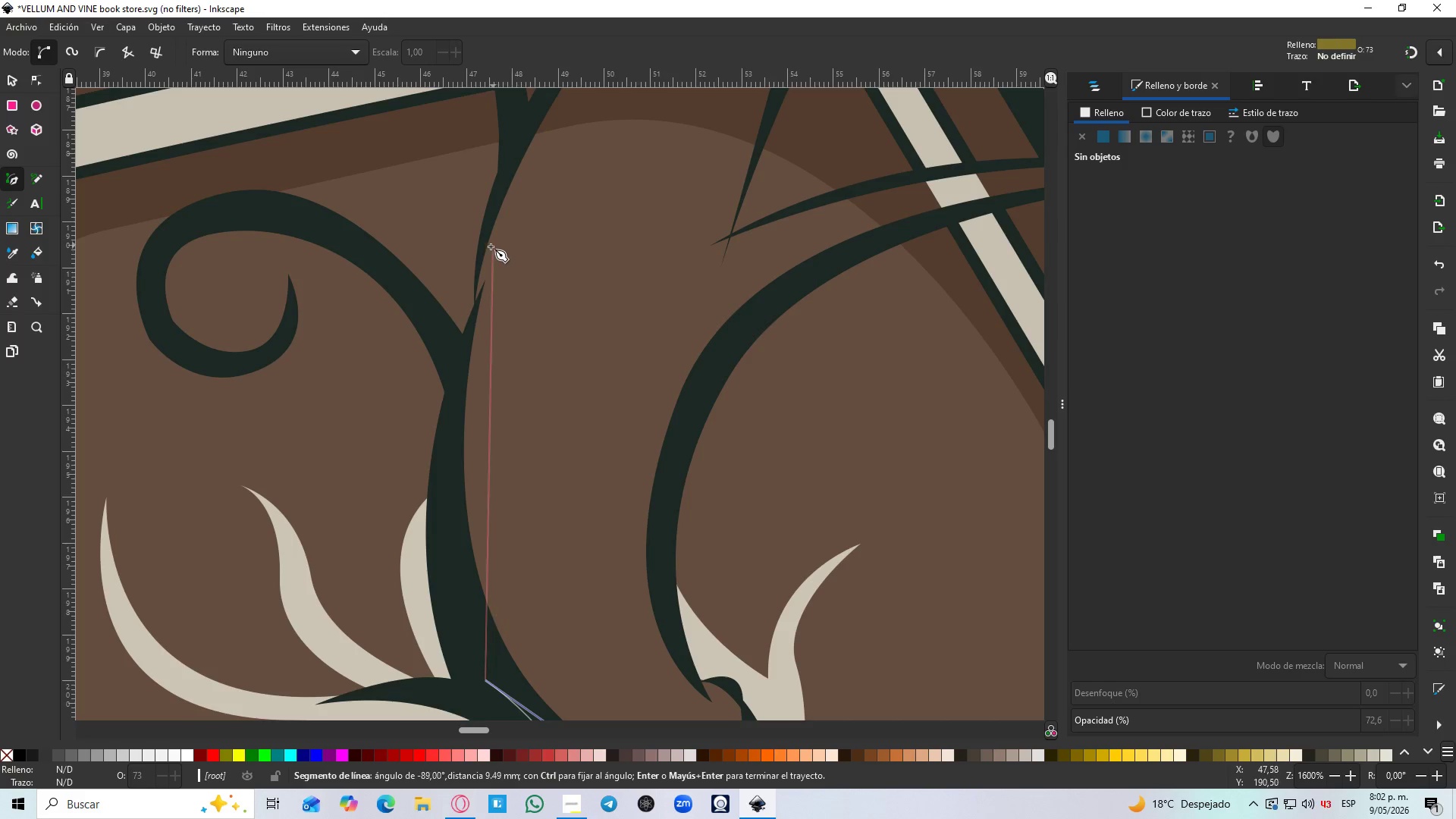 
left_click_drag(start_coordinate=[472, 322], to_coordinate=[524, 205])
 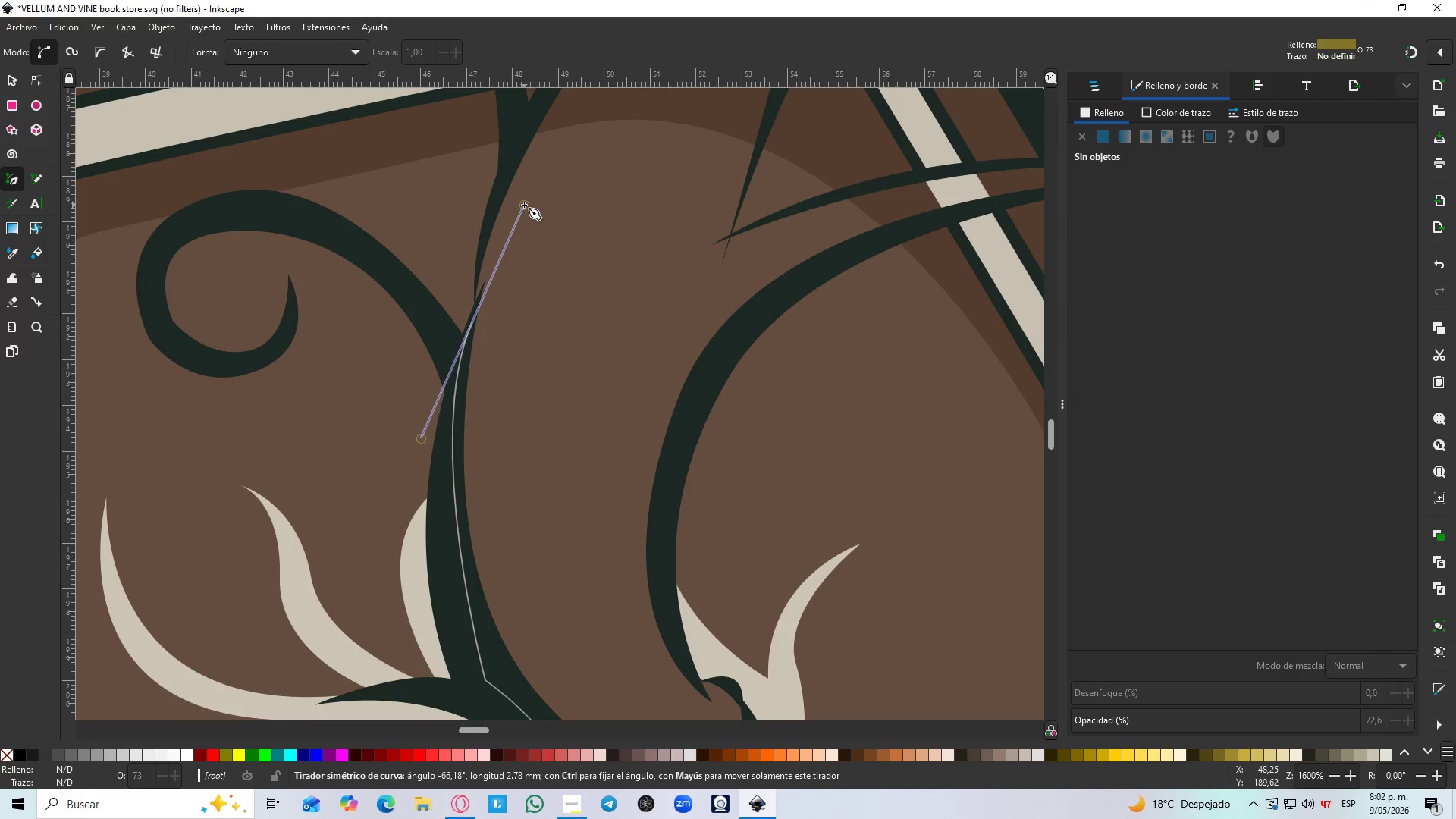 
key(Shift+L)
 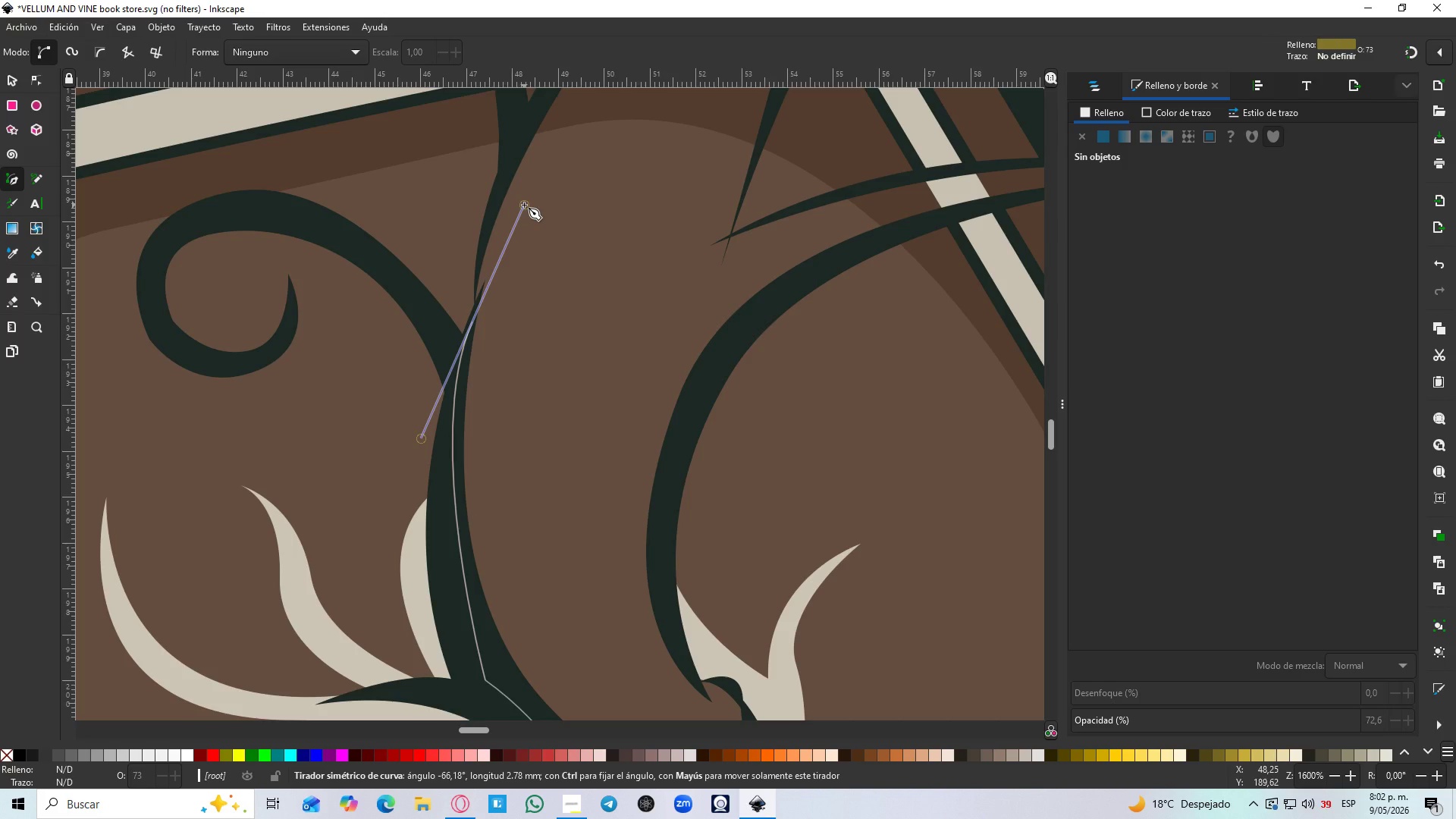 
hold_key(key=ControlLeft, duration=0.61)
 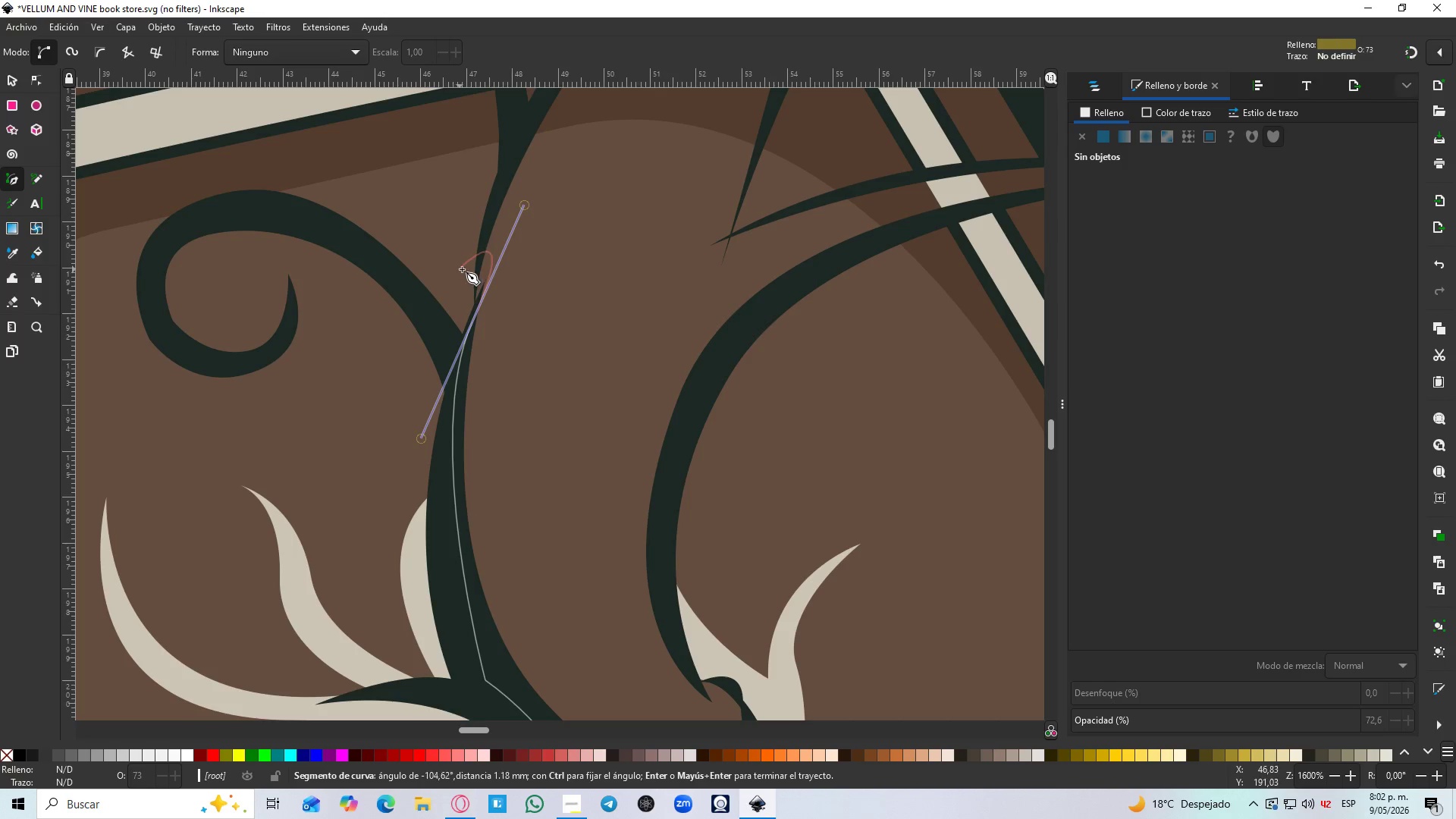 
key(Shift+L)
 